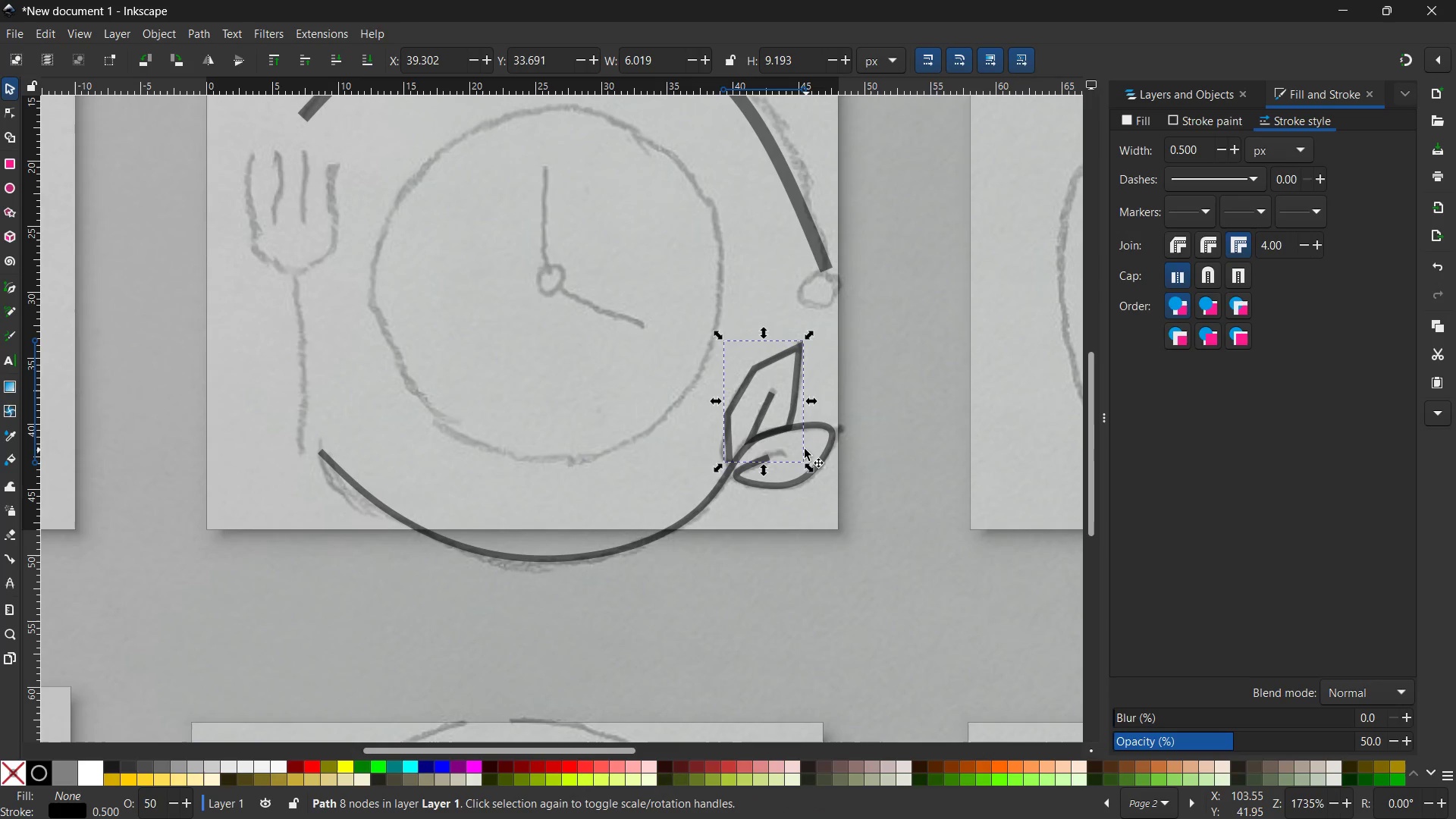 
hold_key(key=ControlLeft, duration=0.61)
 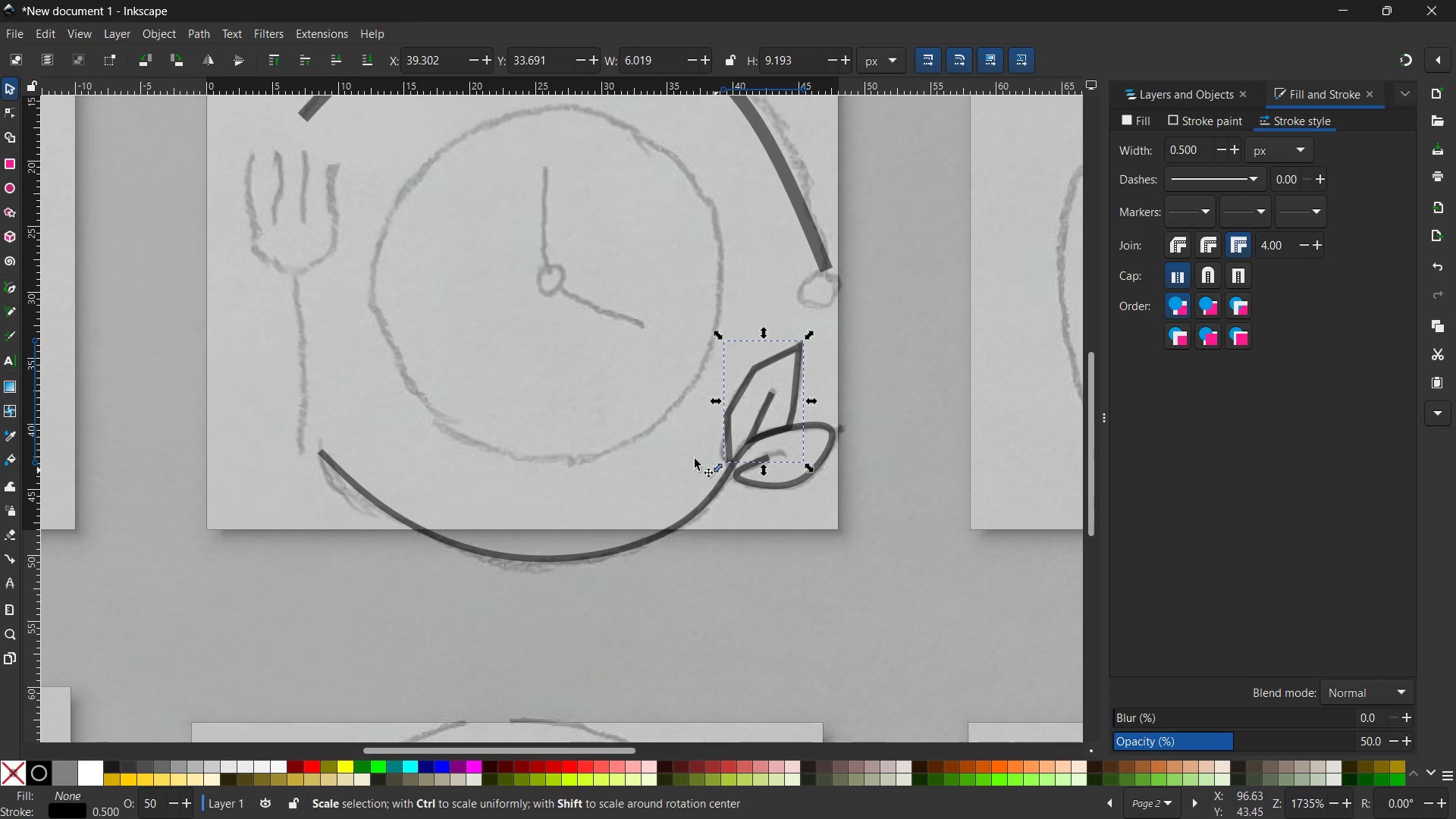 
hold_key(key=Space, duration=0.62)
 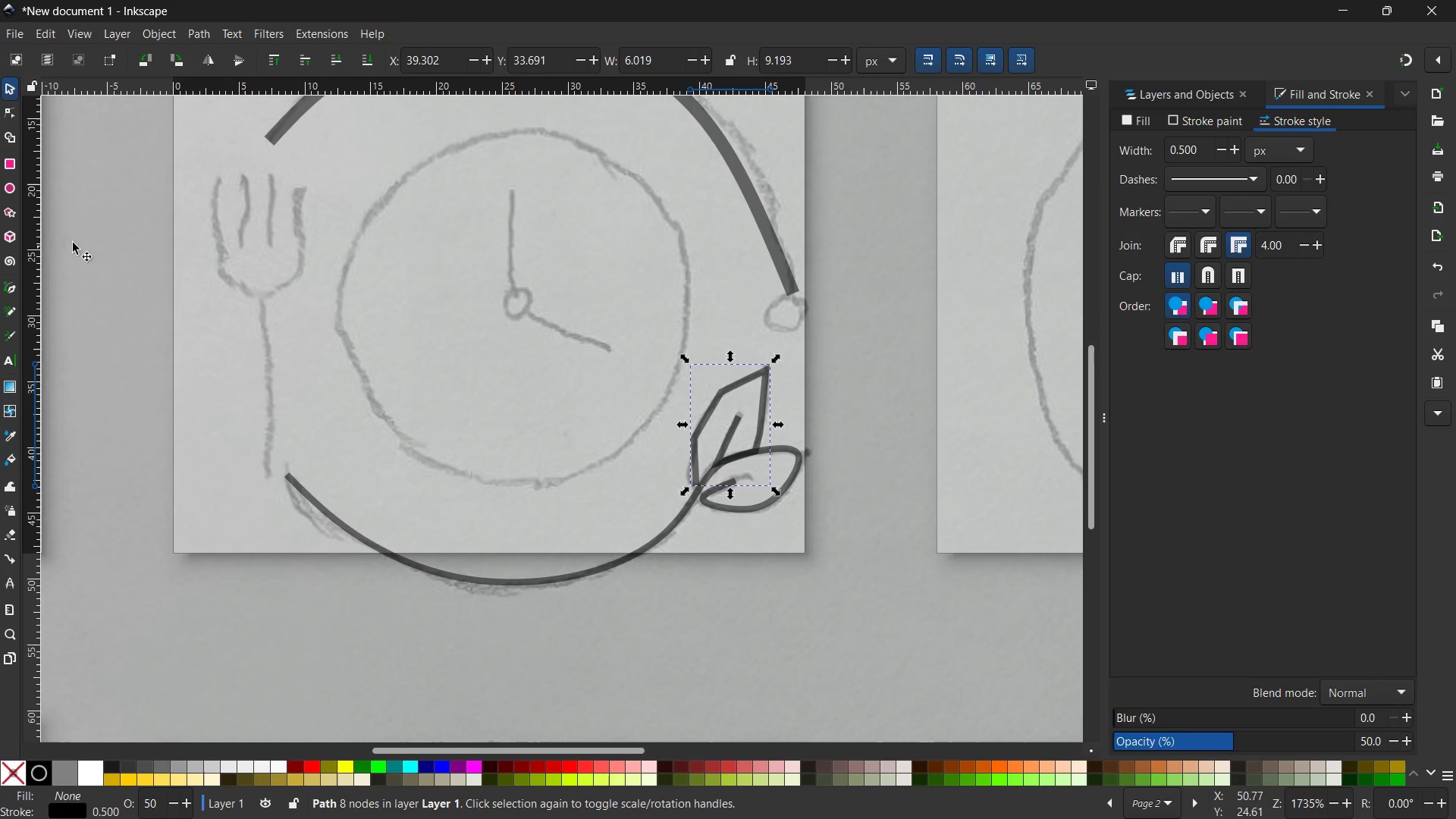 
left_click_drag(start_coordinate=[601, 425], to_coordinate=[623, 504])
 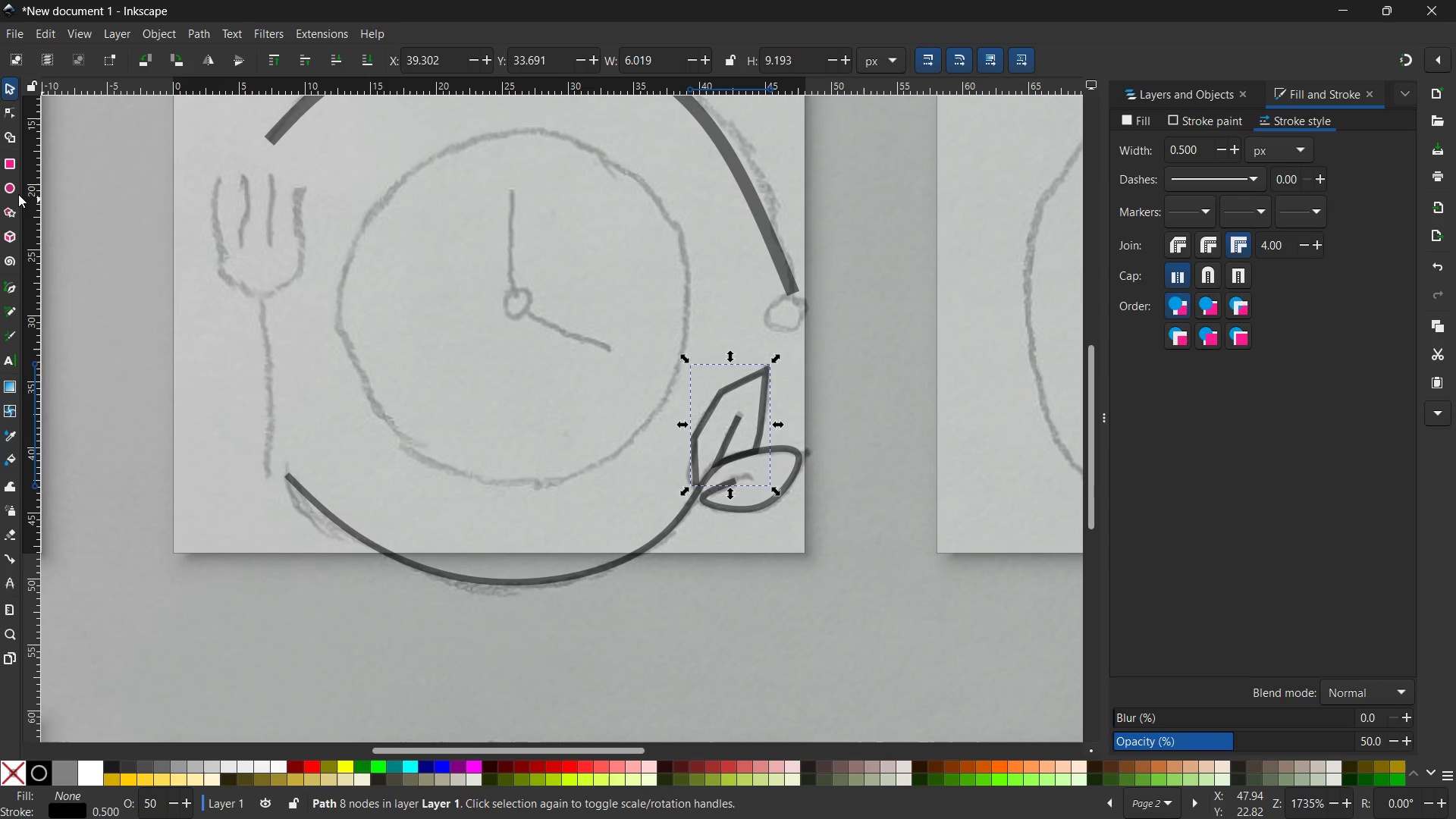 
left_click([11, 189])
 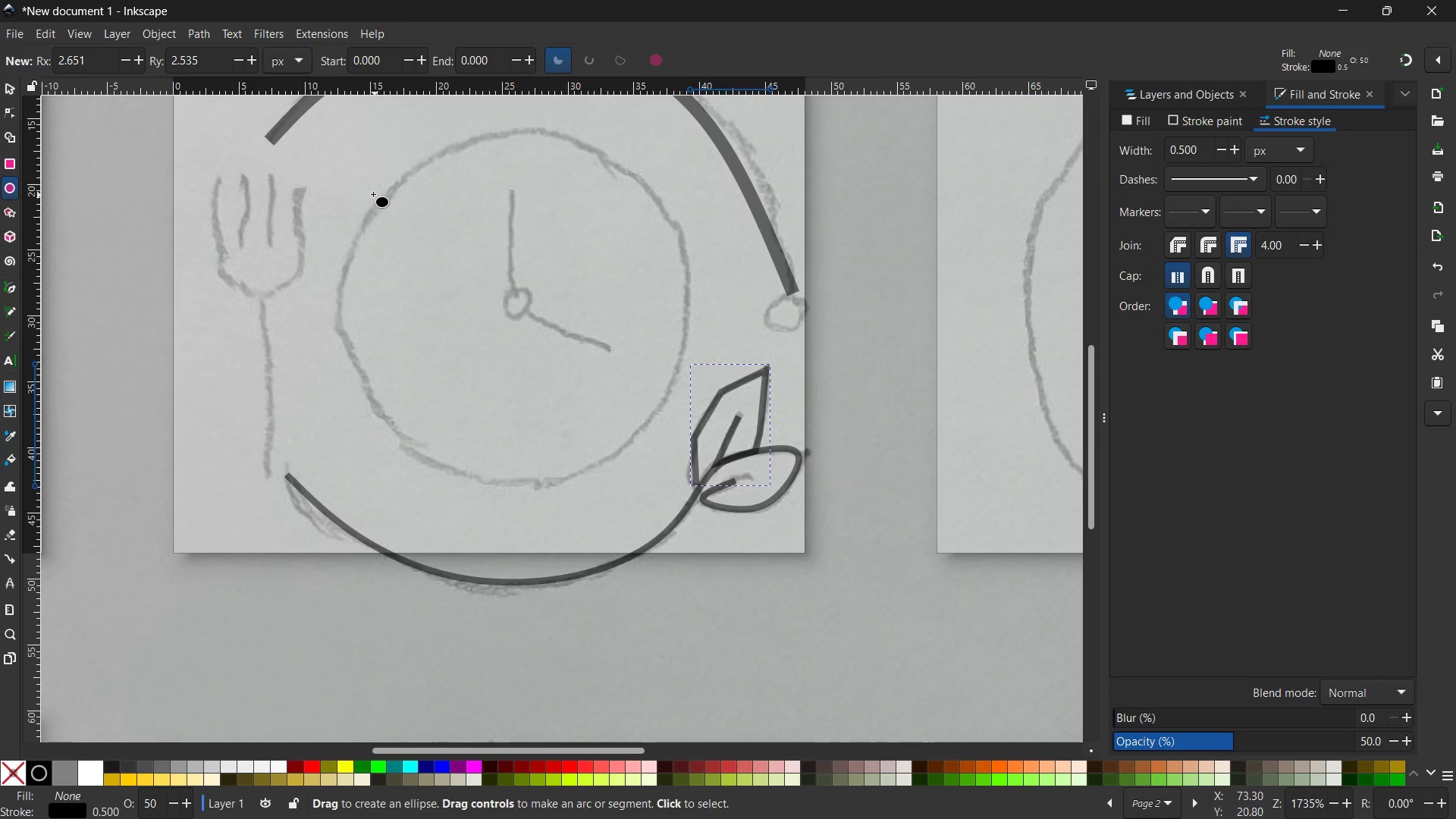 
hold_key(key=ShiftLeft, duration=1.84)
left_click_drag(start_coordinate=[369, 186], to_coordinate=[541, 346])
 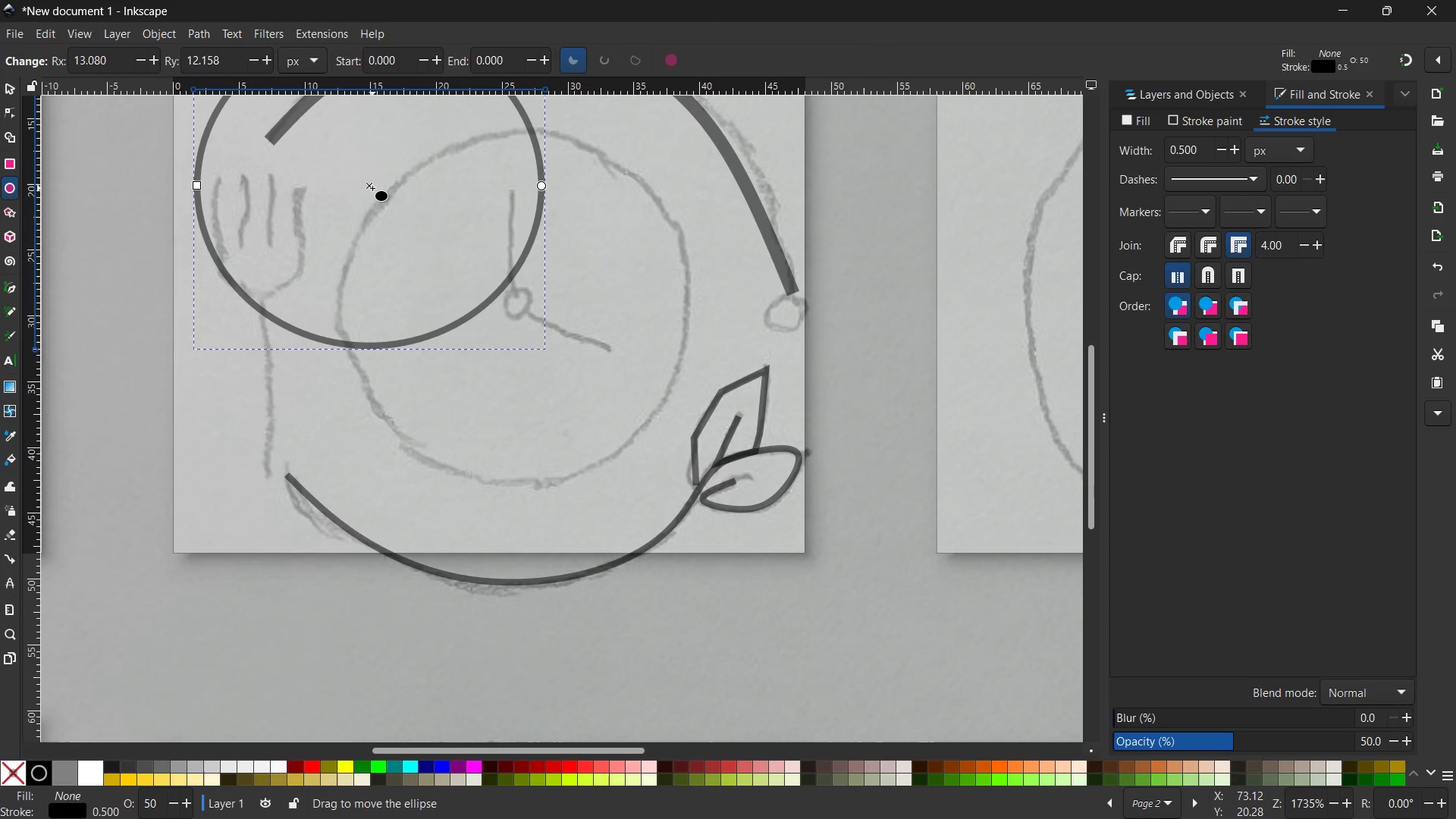 
left_click_drag(start_coordinate=[368, 185], to_coordinate=[519, 322])
 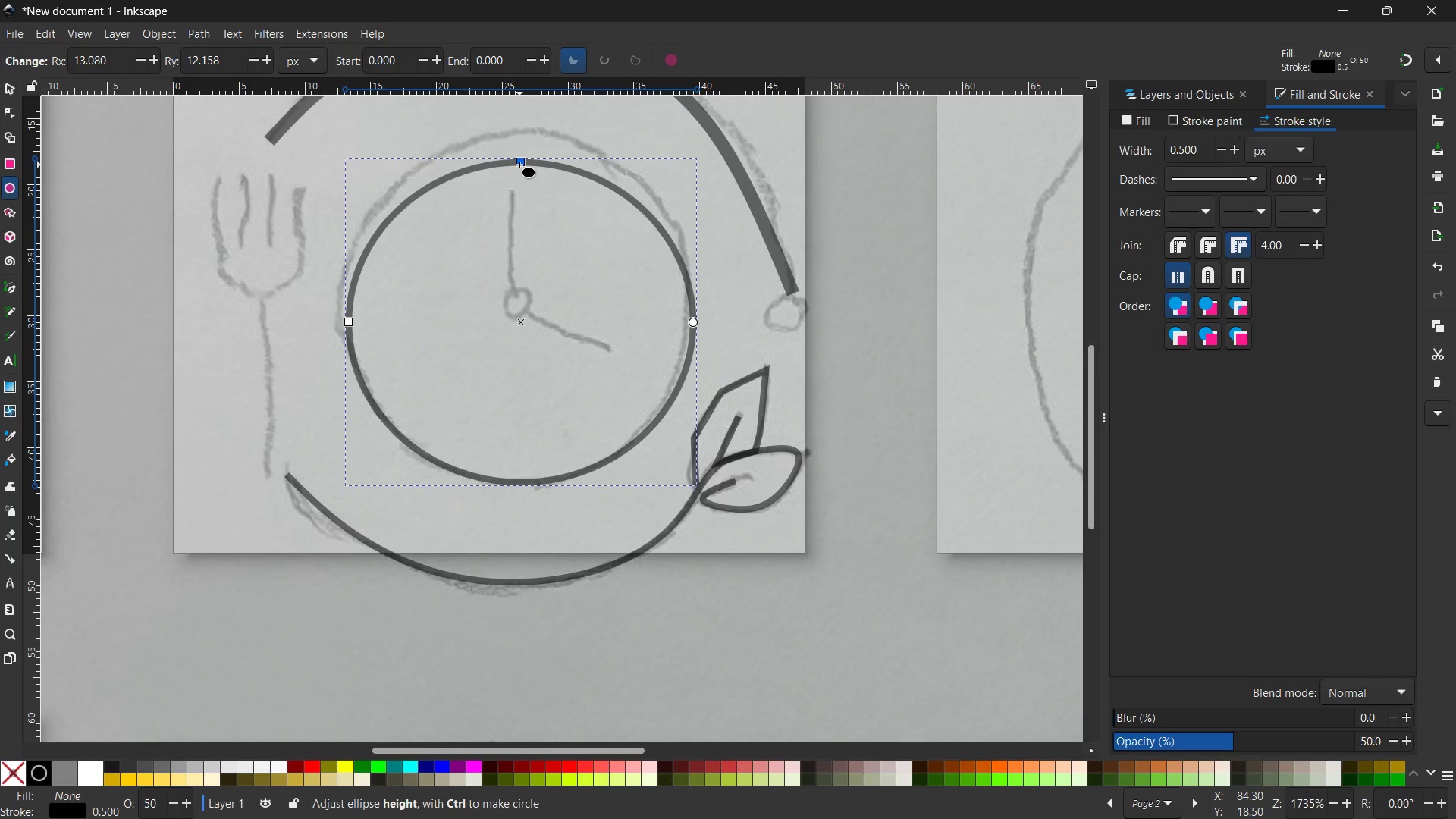 
hold_key(key=ControlLeft, duration=1.75)
left_click_drag(start_coordinate=[519, 165], to_coordinate=[519, 144])
 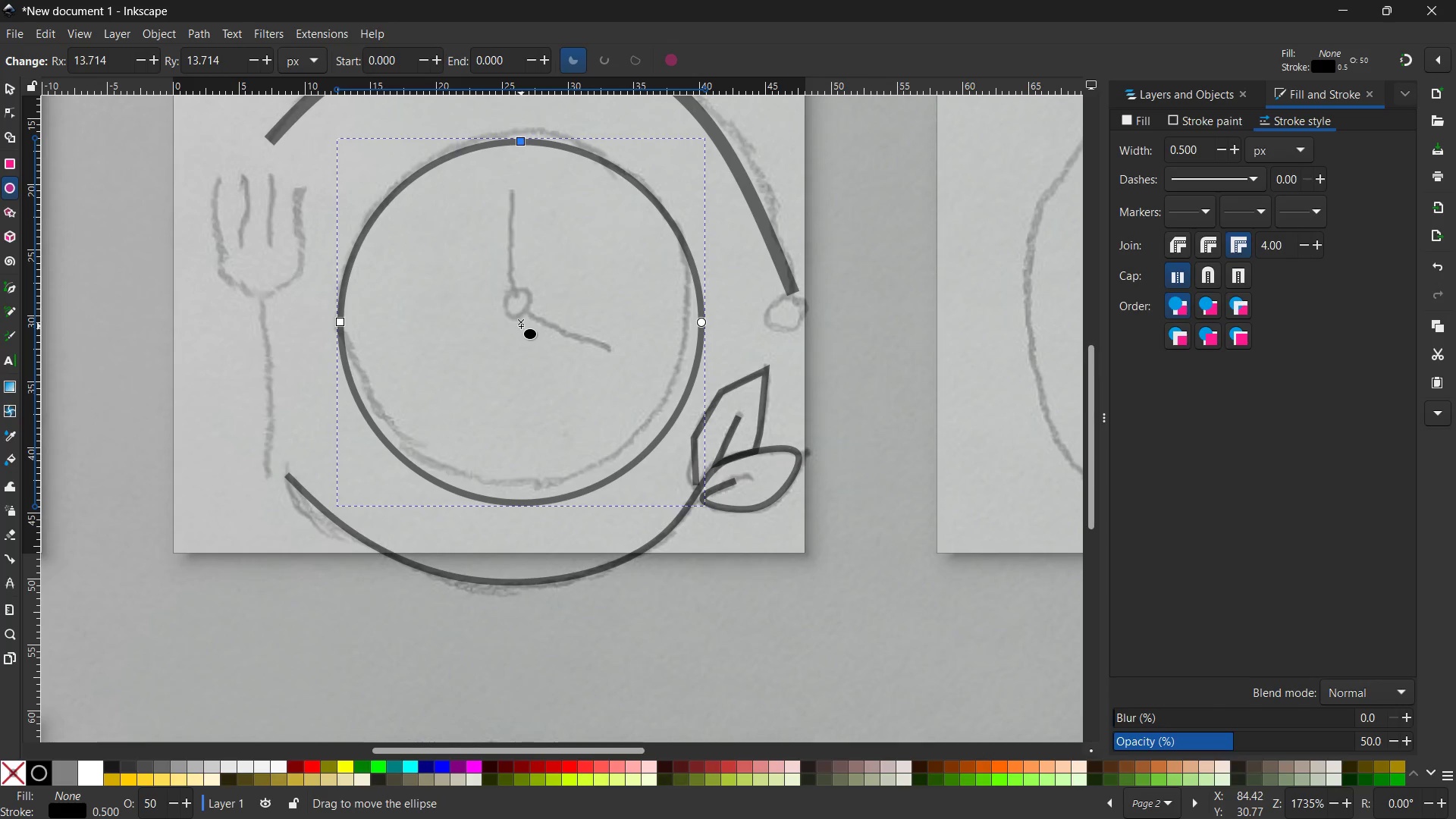 
left_click_drag(start_coordinate=[522, 325], to_coordinate=[519, 310])
 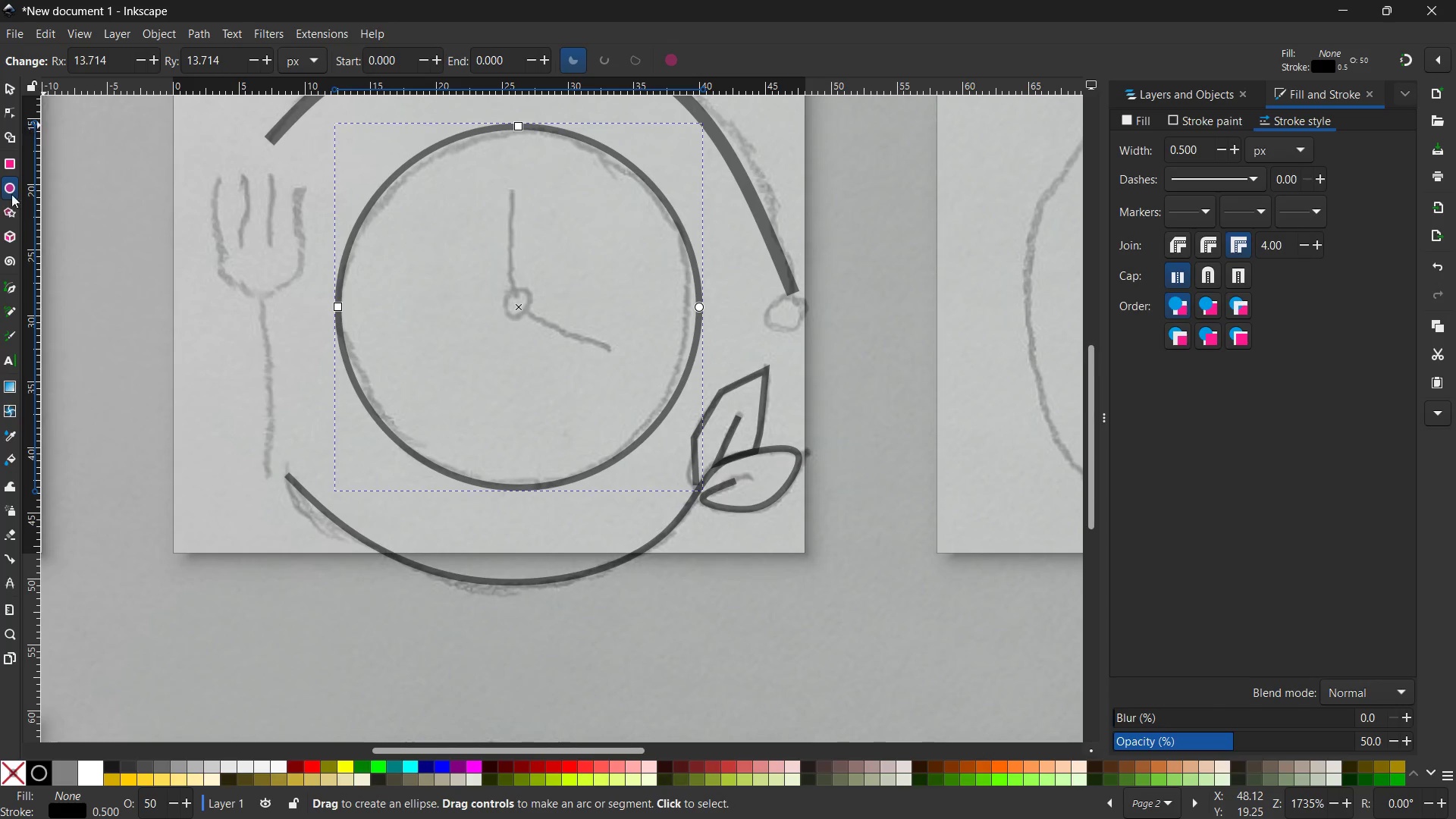 
left_click([11, 287])
 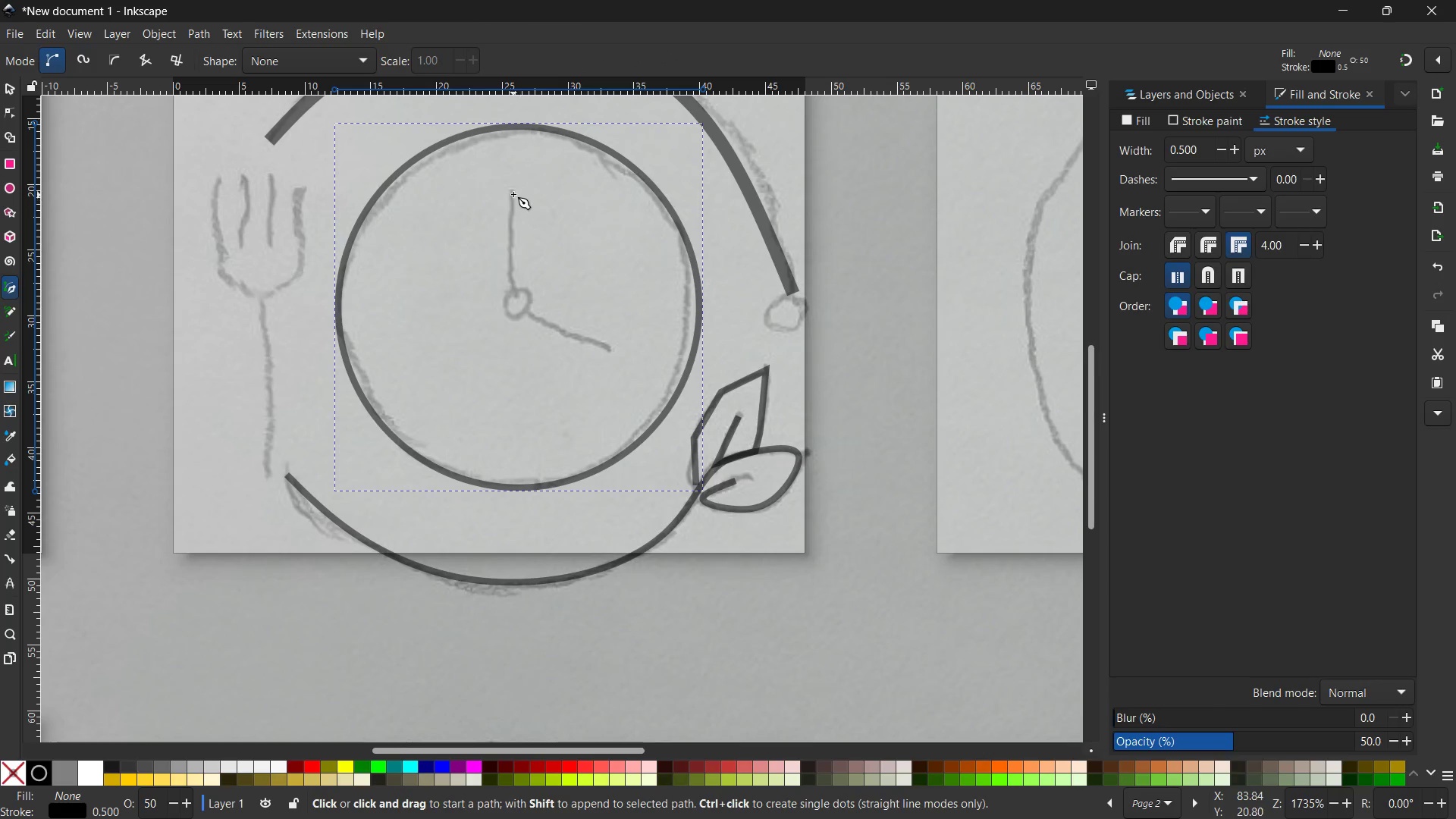 
left_click([513, 193])
 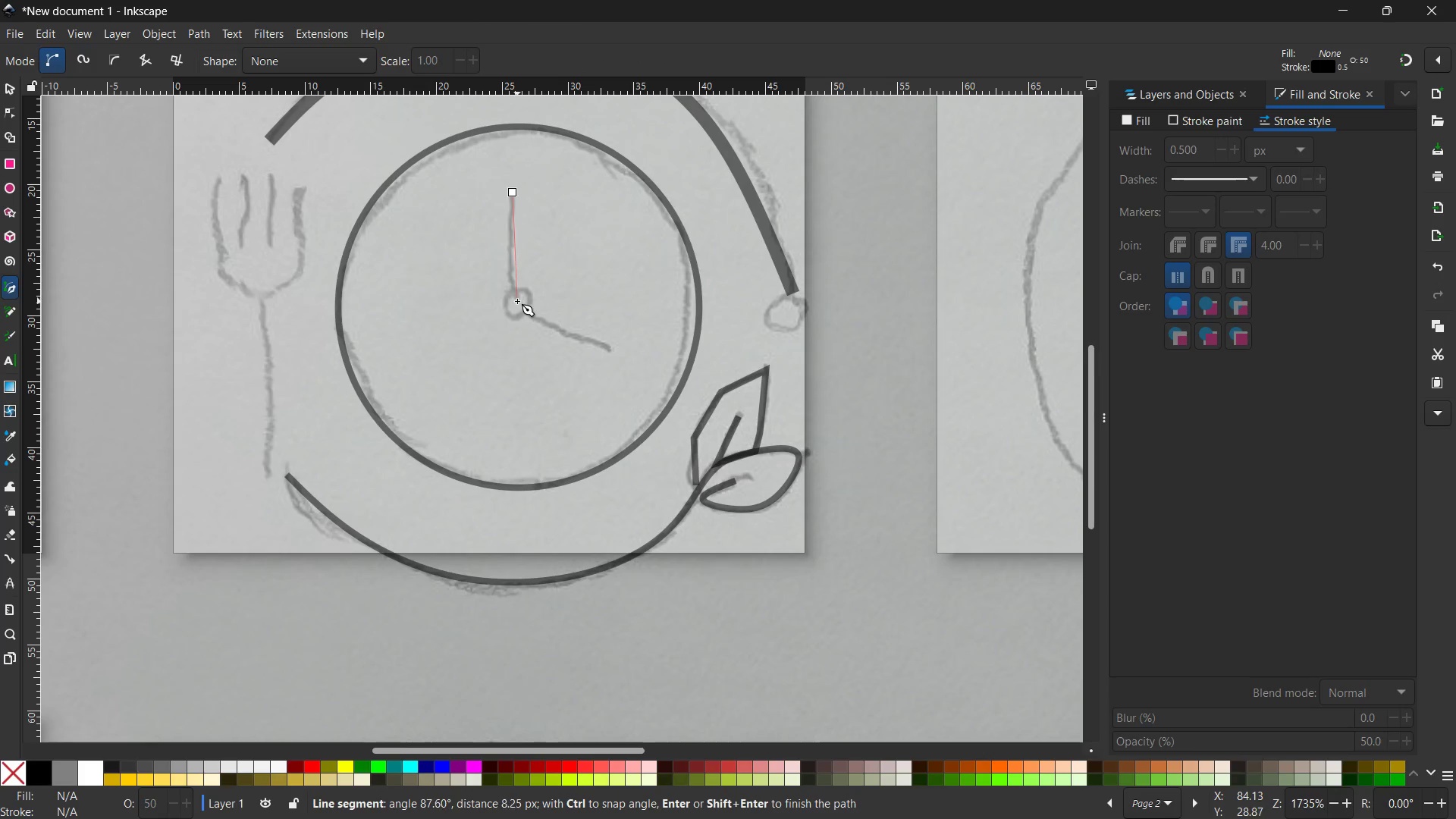 
left_click([517, 306])
 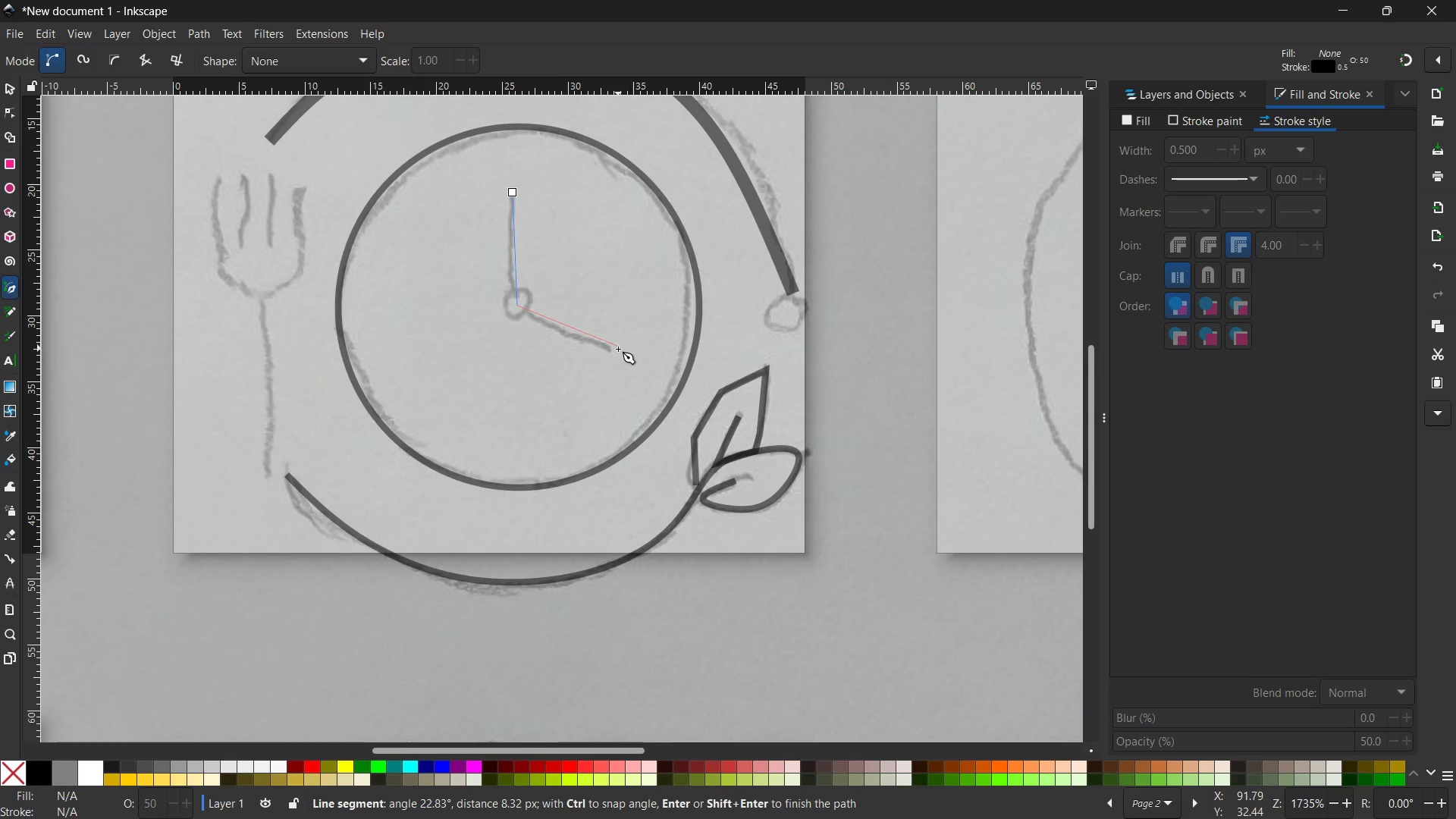 
left_click([610, 349])
 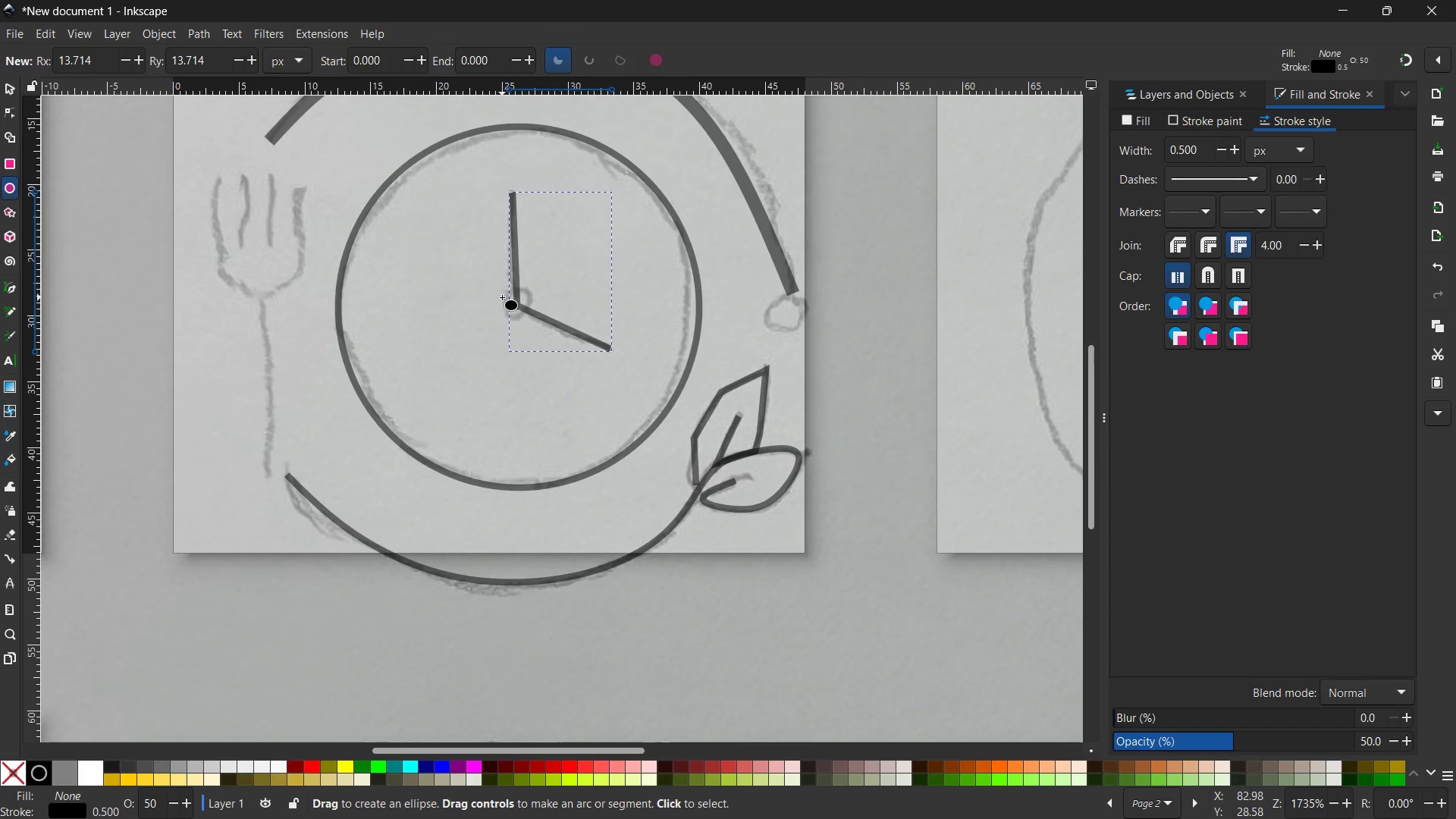 
left_click_drag(start_coordinate=[511, 304], to_coordinate=[533, 327])
 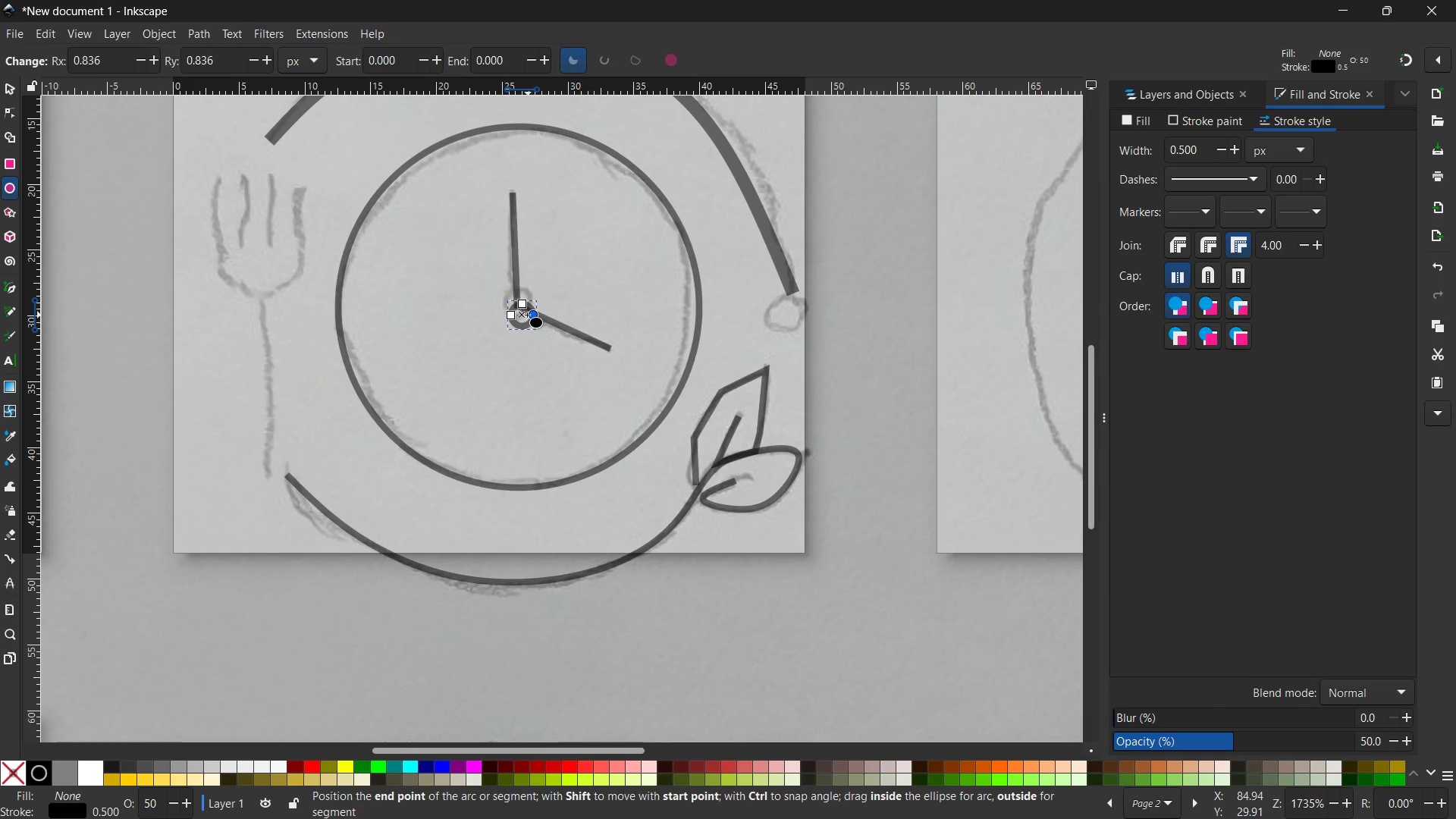 
hold_key(key=ControlLeft, duration=3.22)
 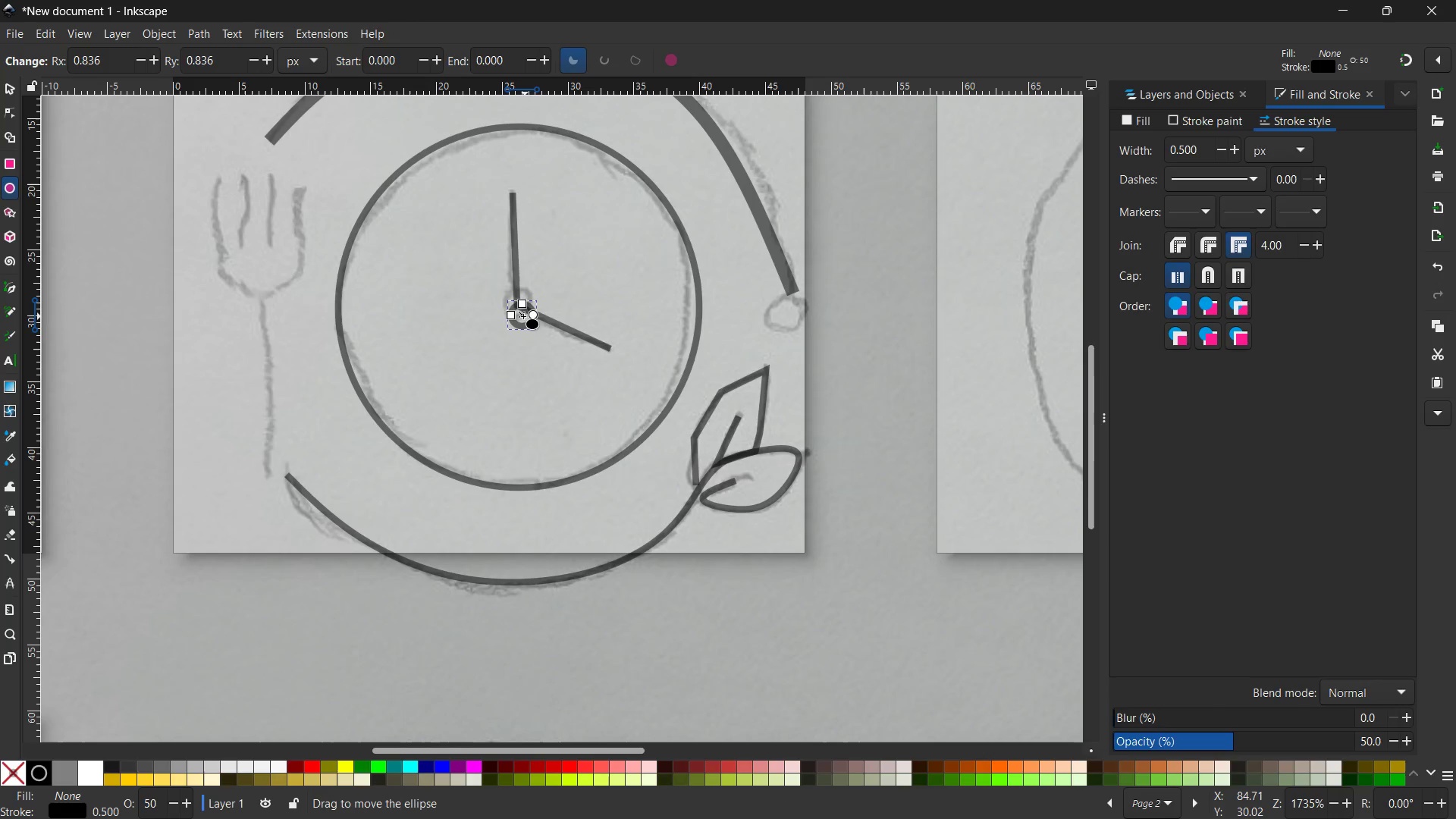 
left_click_drag(start_coordinate=[522, 316], to_coordinate=[518, 305])
 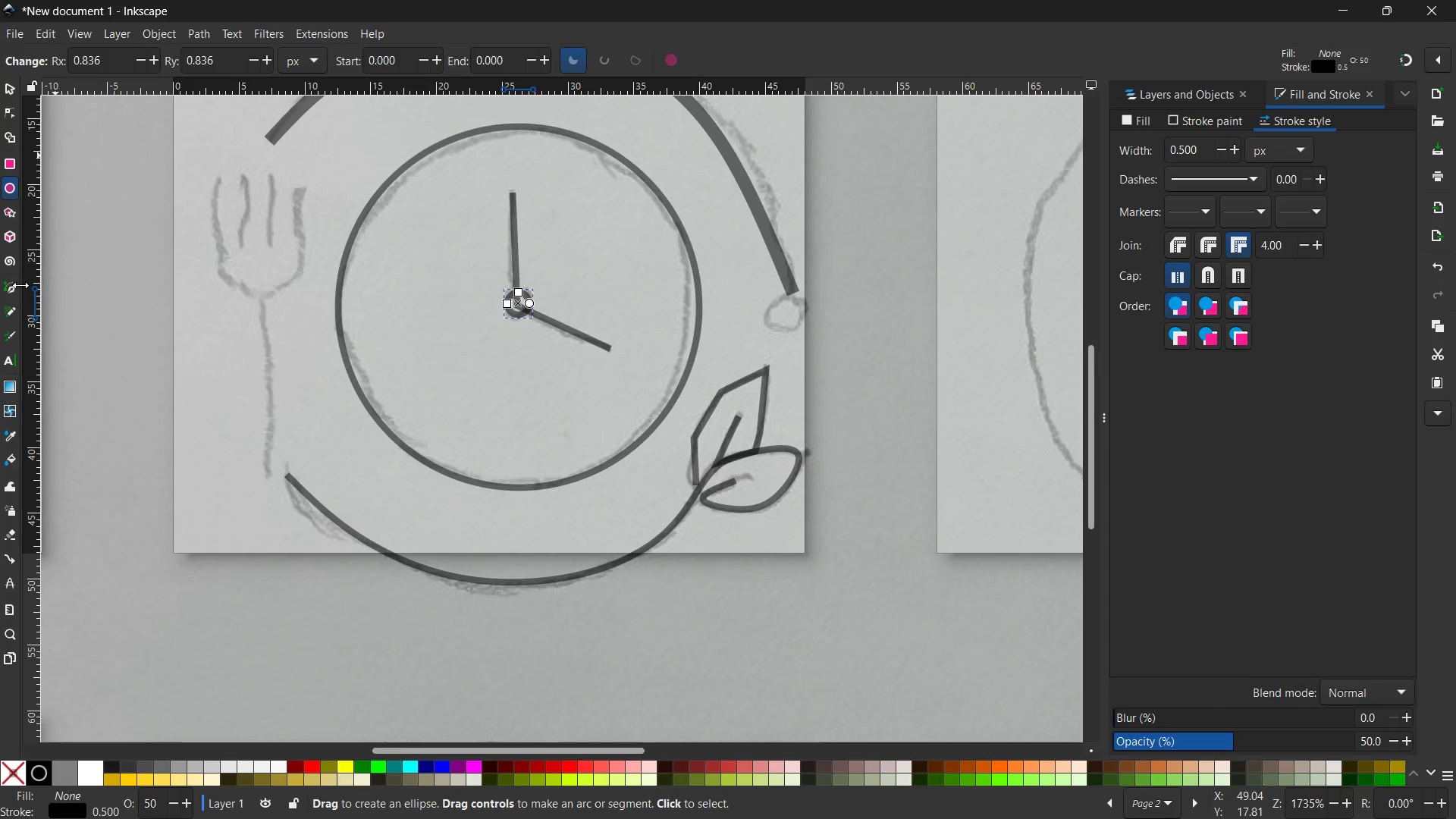 
left_click([9, 285])
 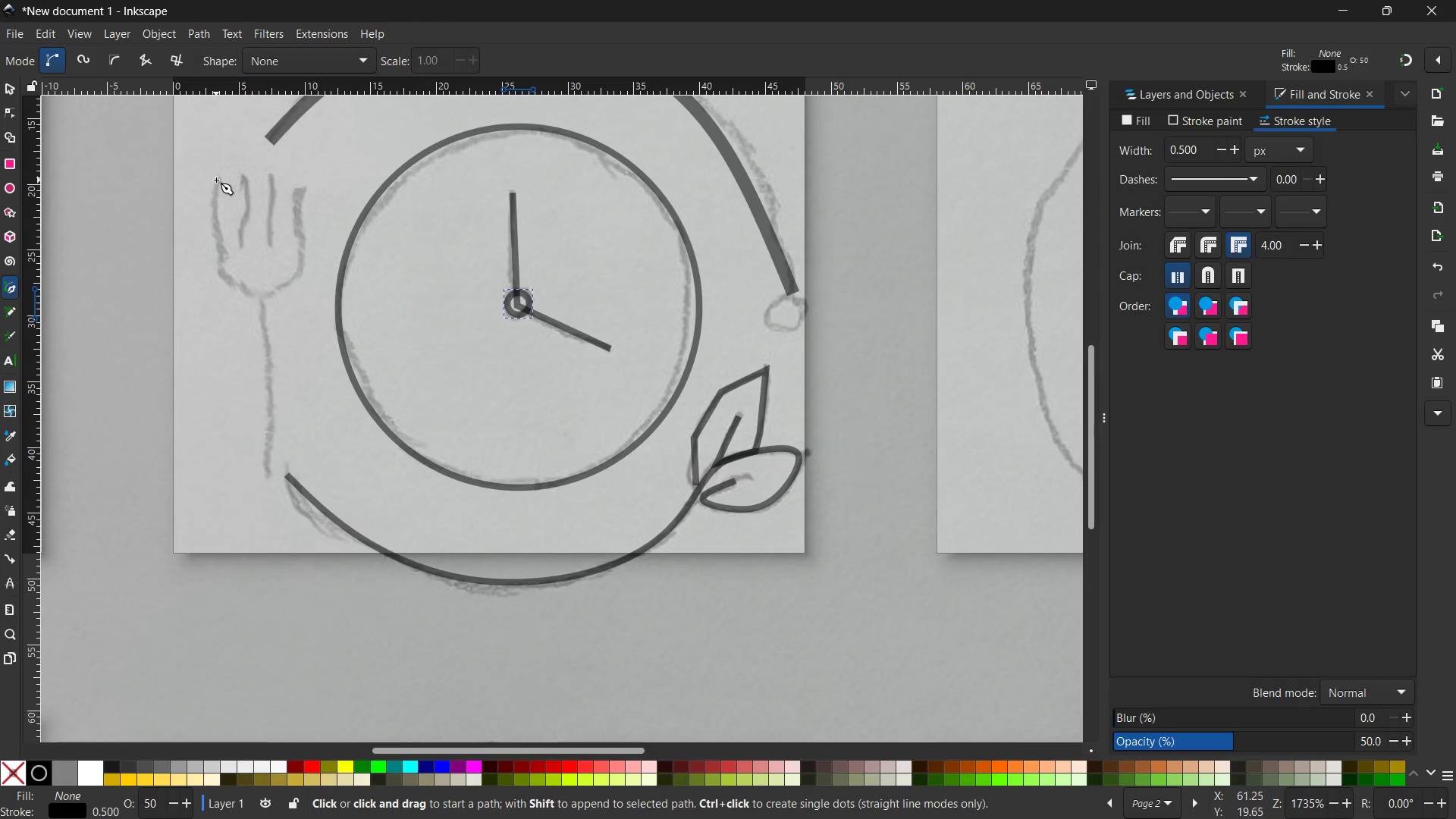 
left_click([216, 180])
 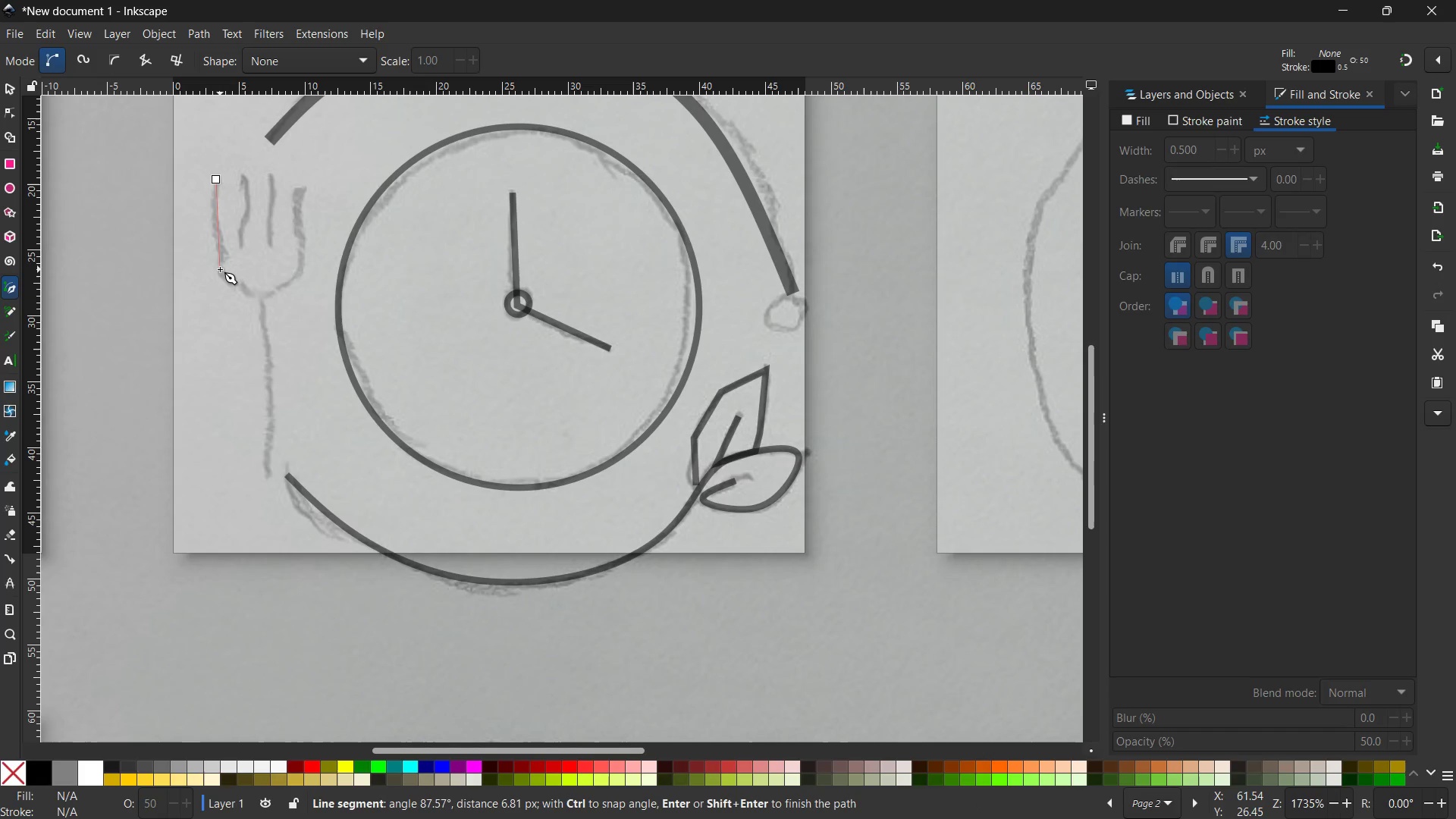 
left_click([220, 269])
 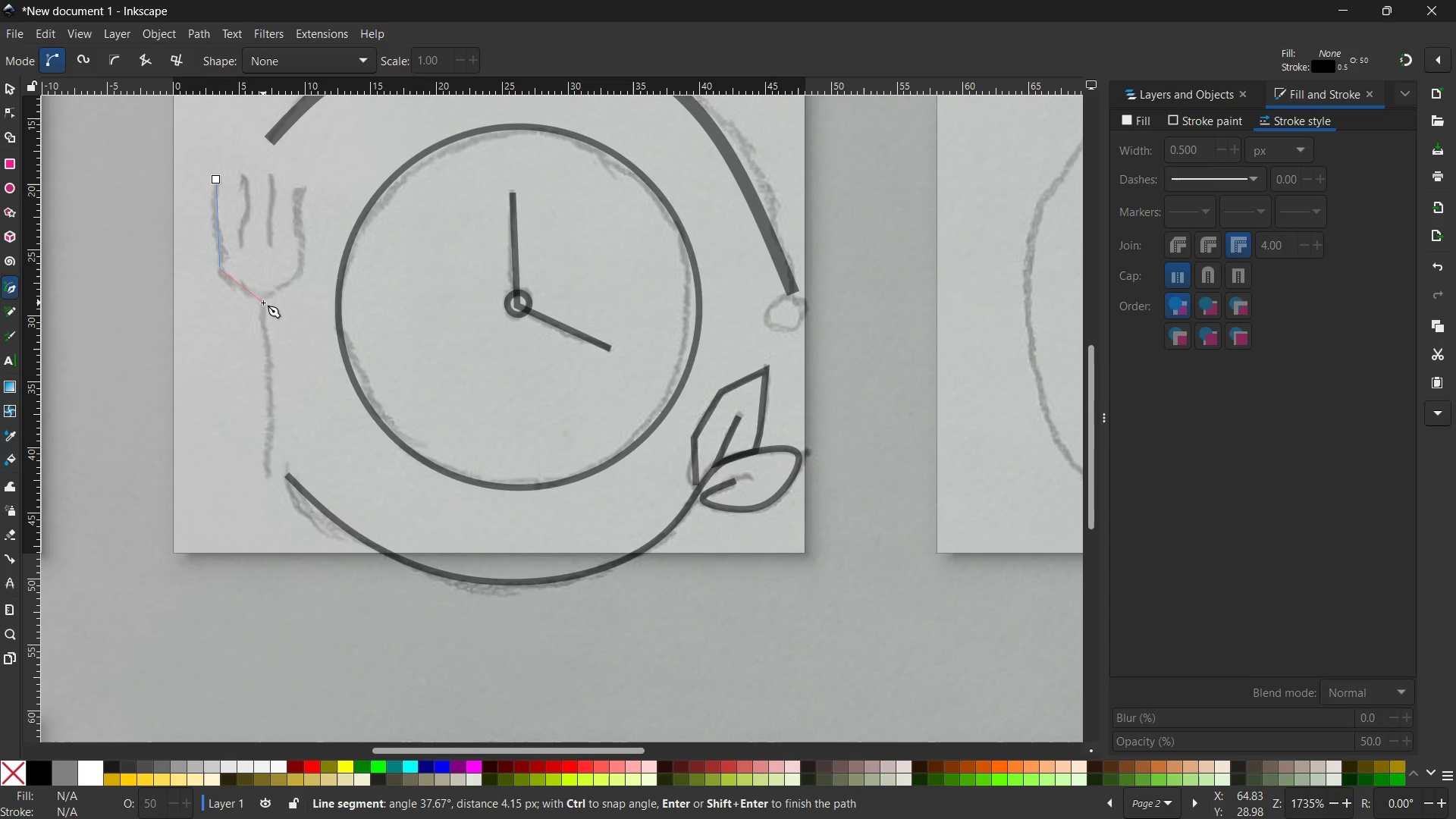 
left_click([263, 297])
 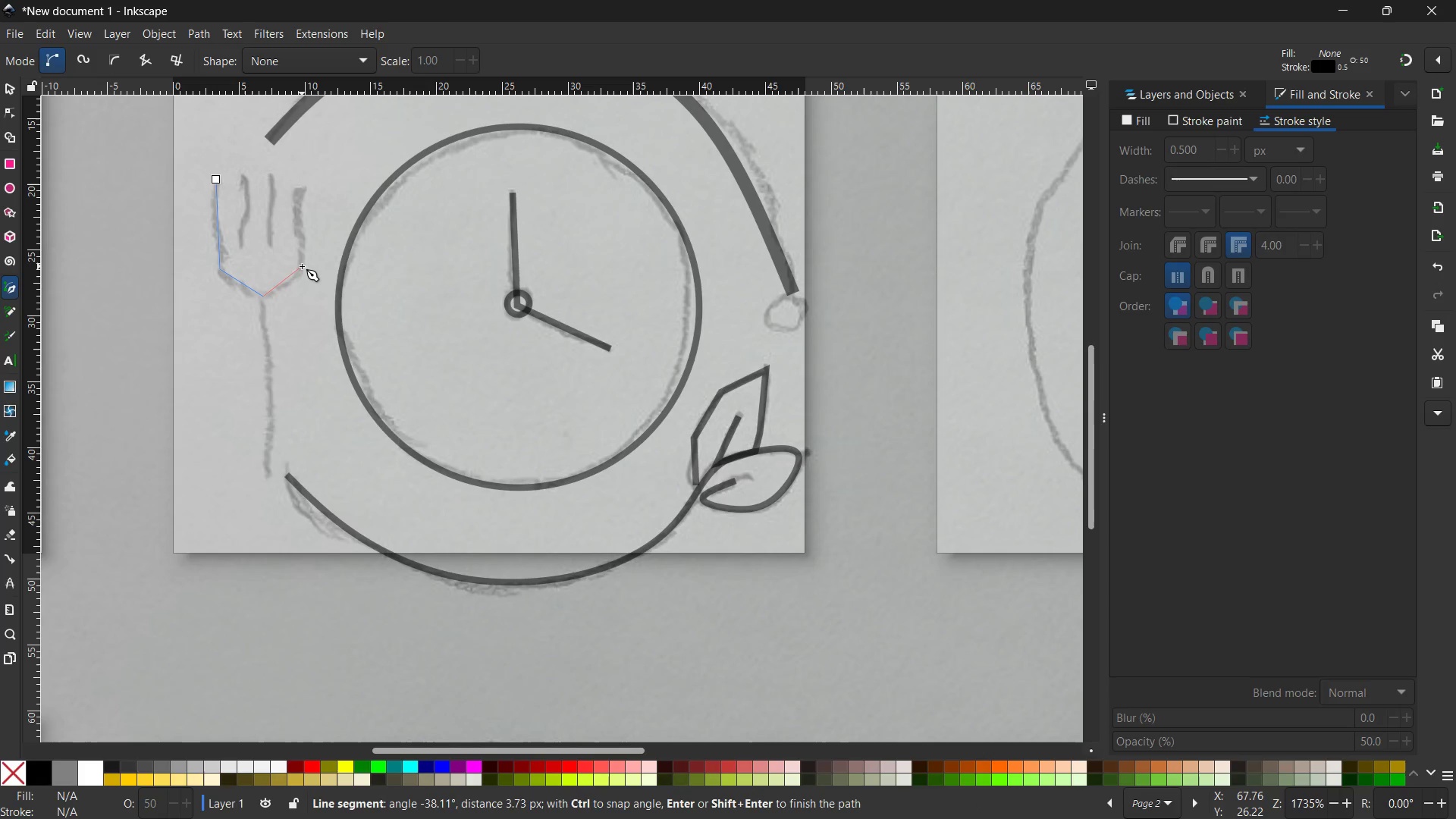 
left_click([301, 269])
 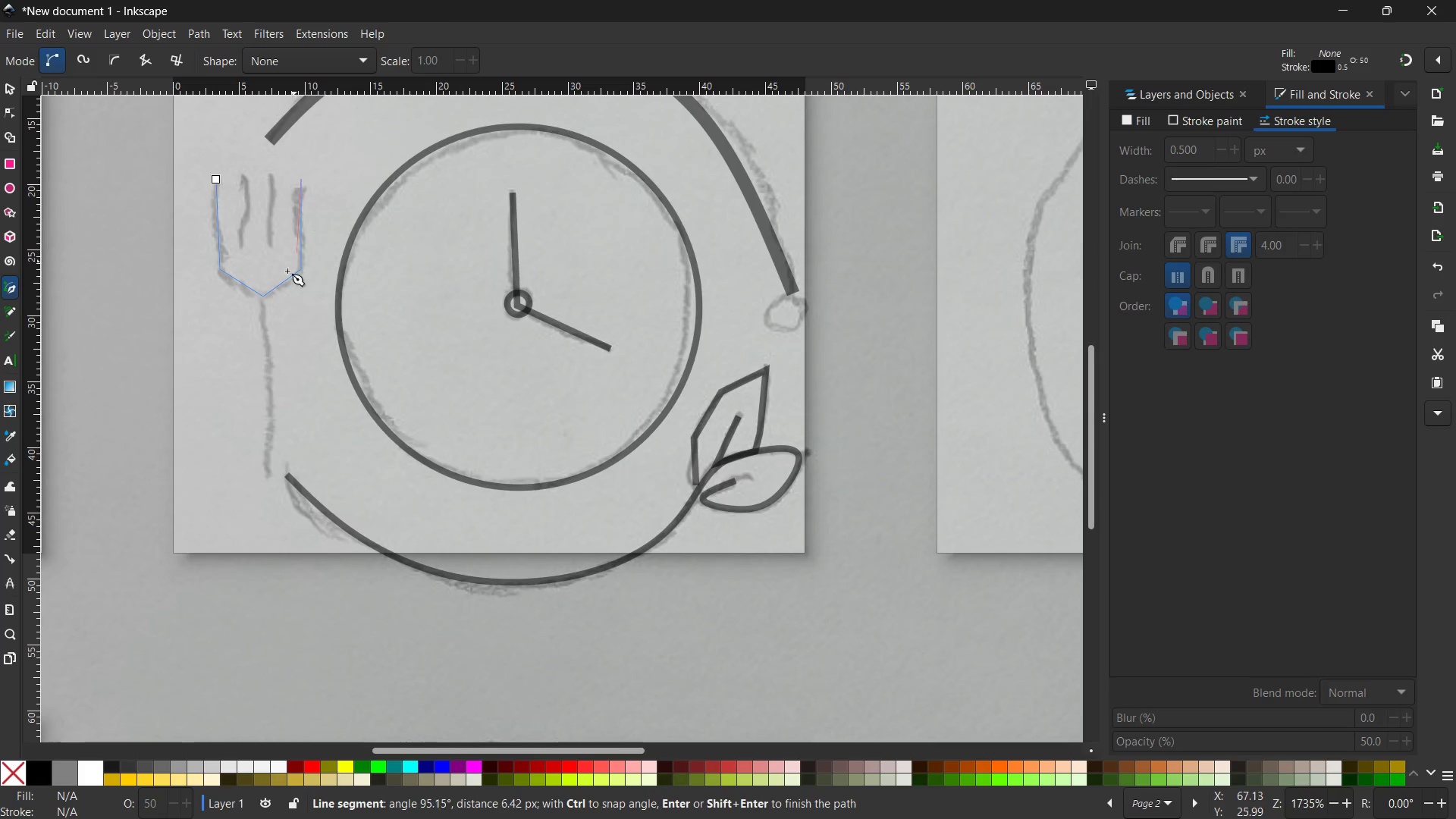 
left_click([16, 95])
 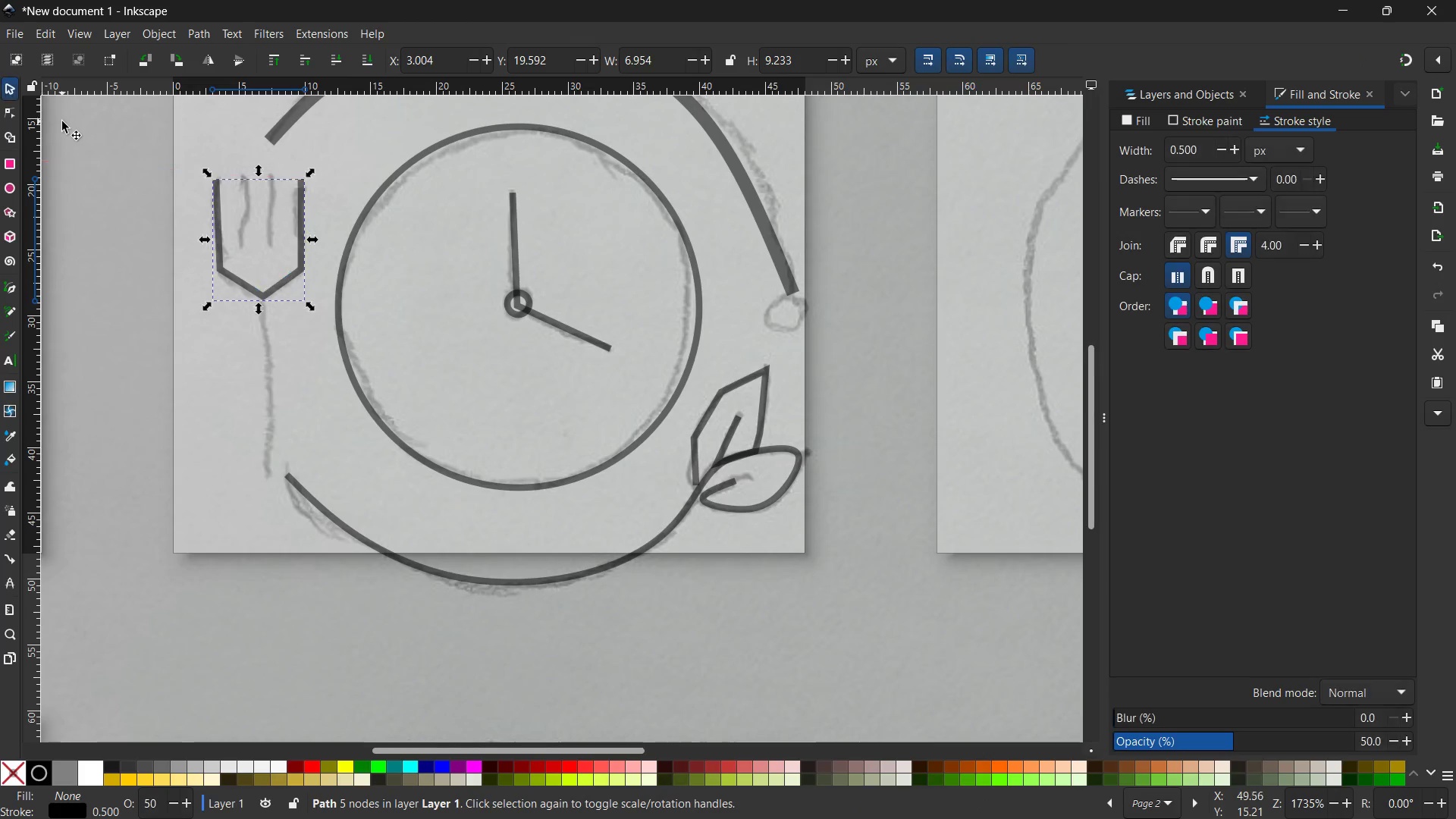 
double_click([65, 121])
 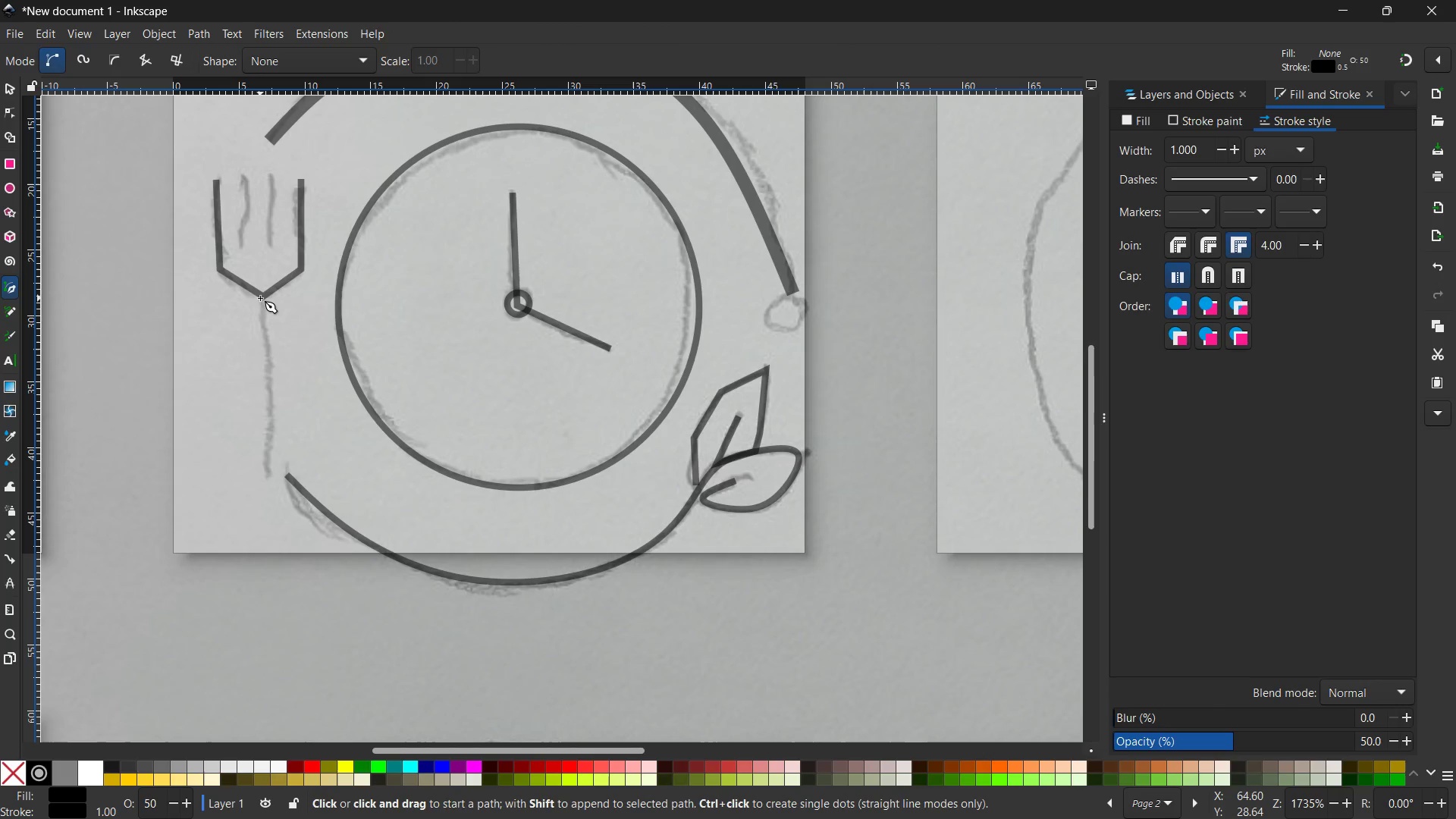 
left_click([262, 296])
 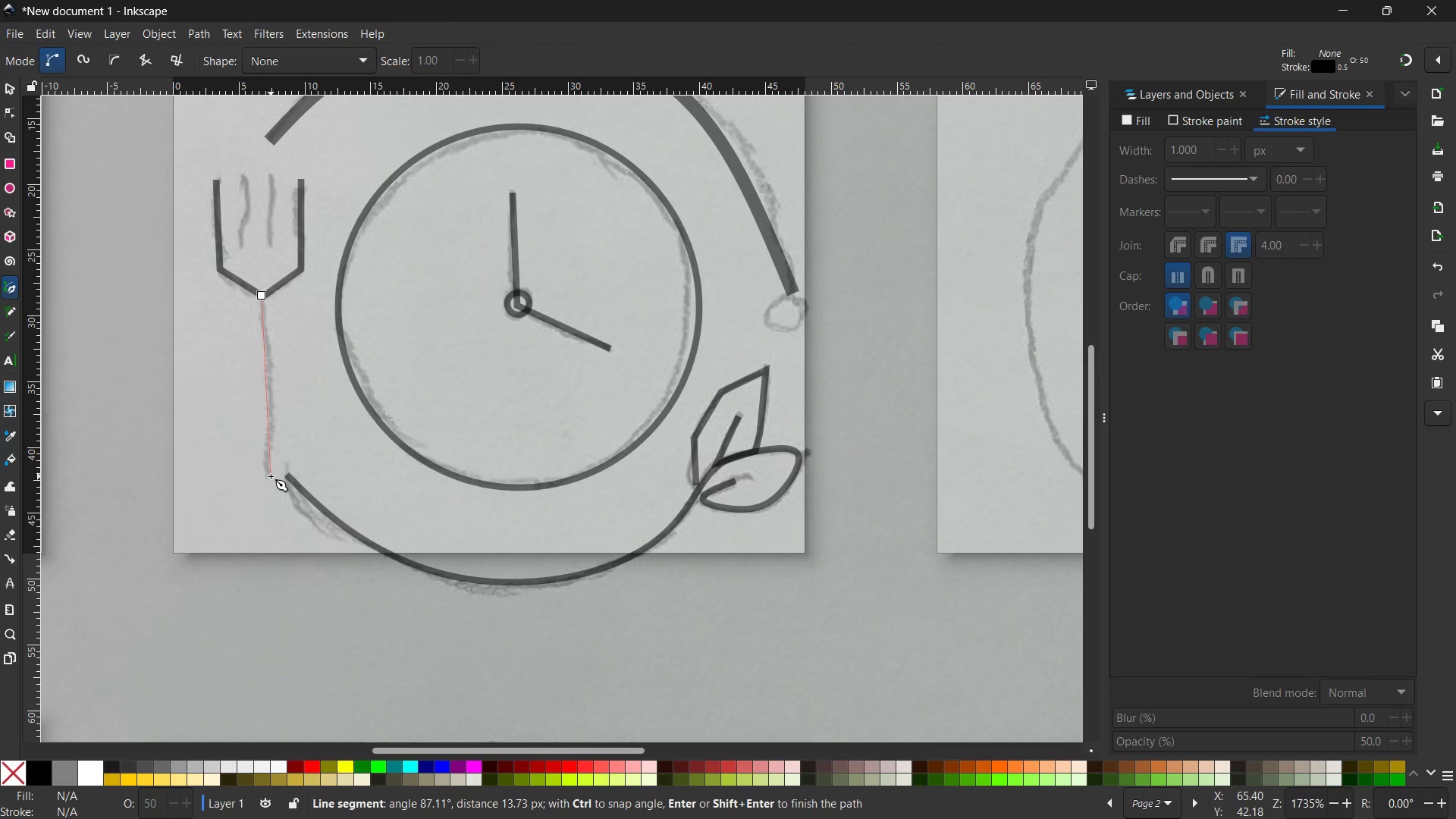 
hold_key(key=ShiftLeft, duration=0.95)
 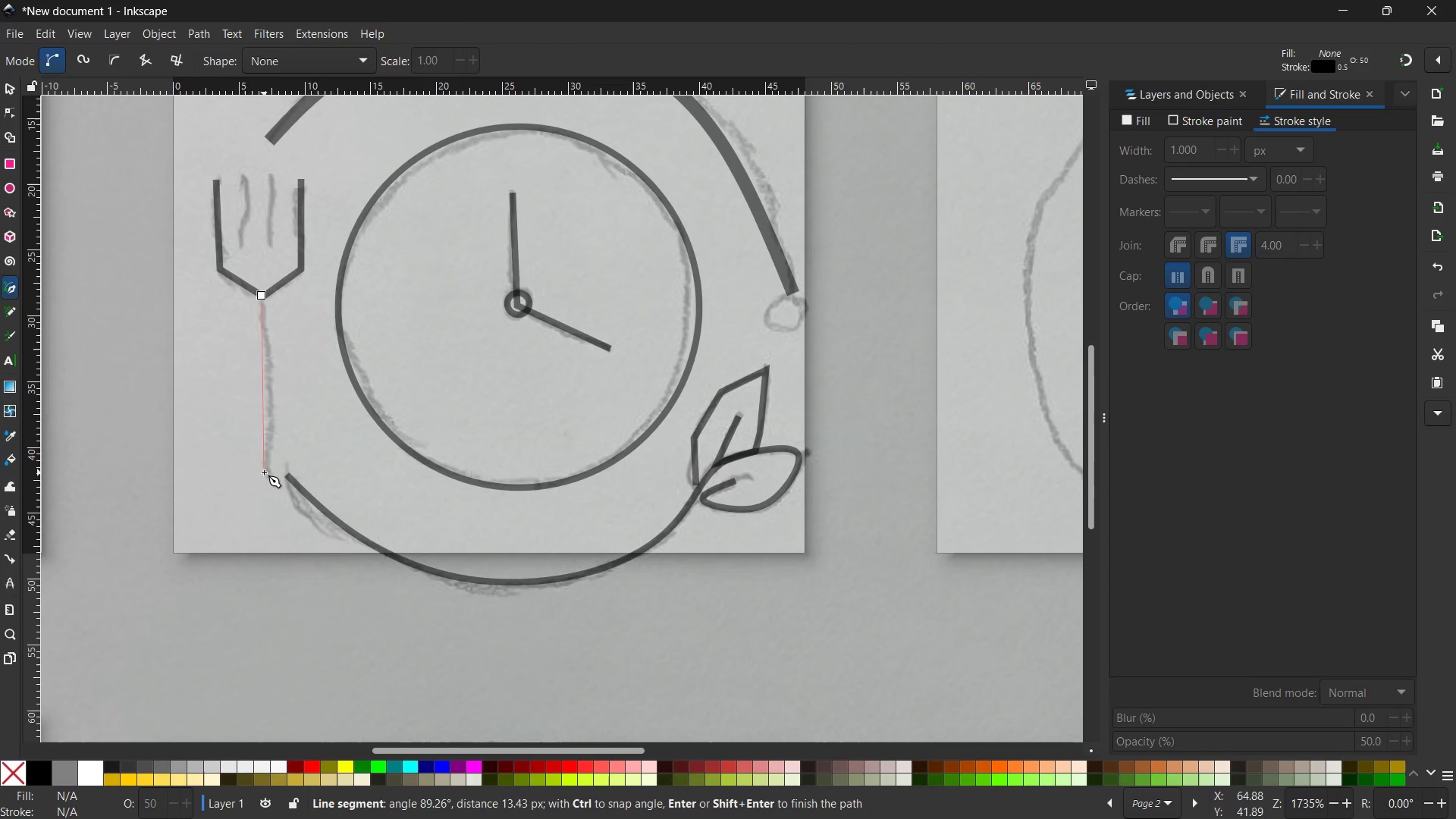 
hold_key(key=ControlLeft, duration=2.89)
left_click([264, 479])
 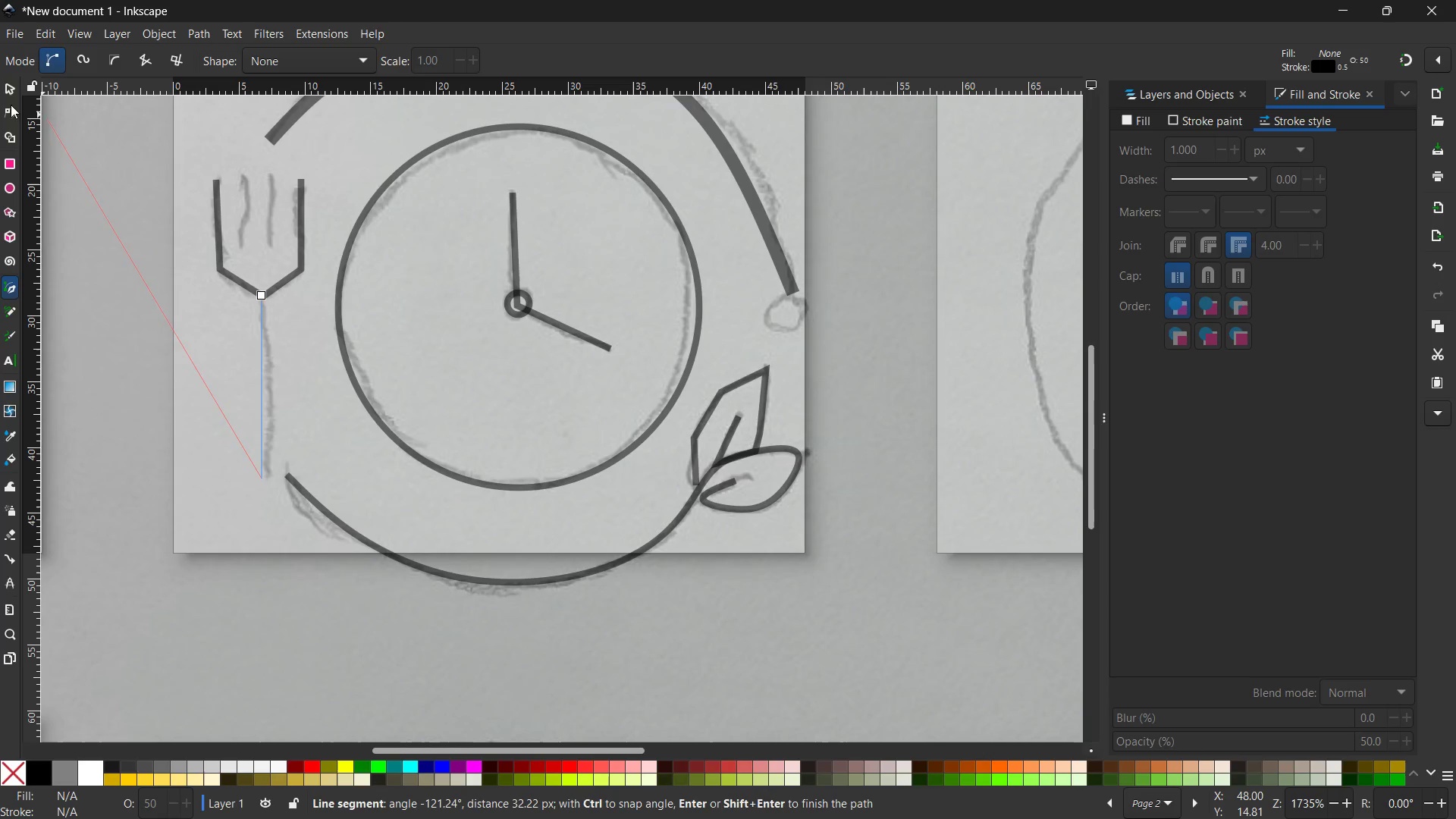 
left_click([8, 83])
 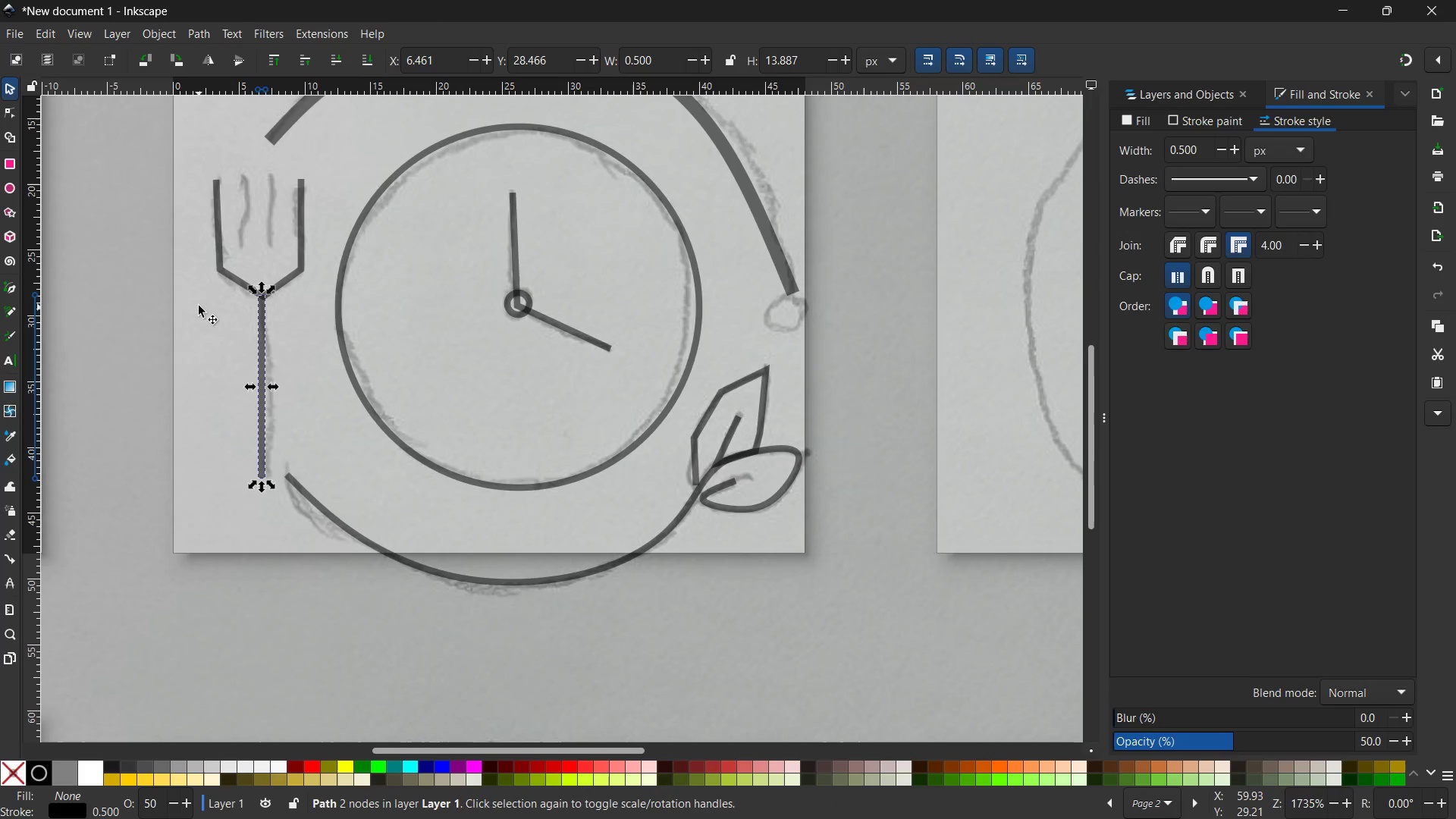 
scroll: coordinate [202, 306], scroll_direction: up, amount: 2.0
 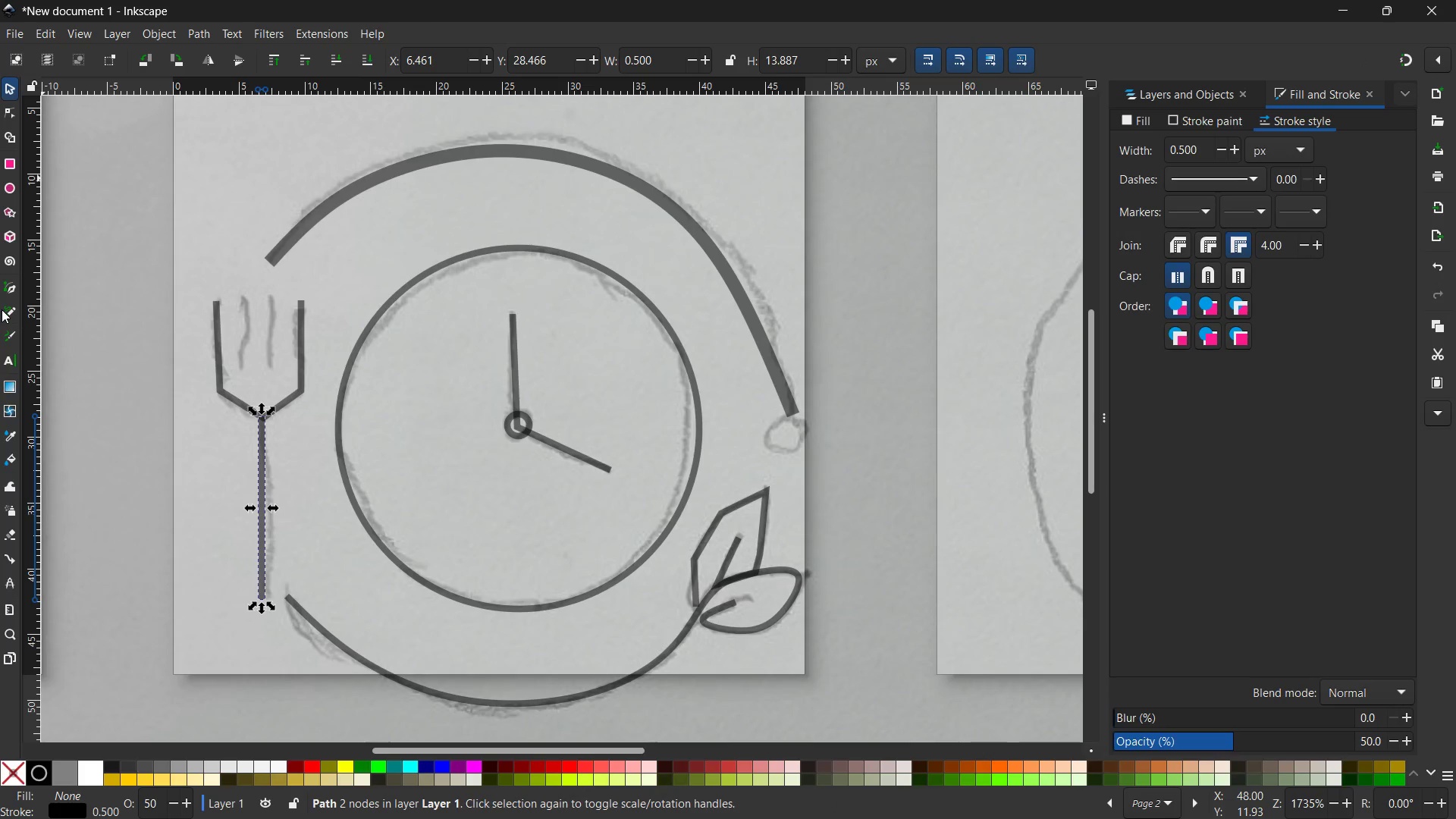 
left_click([5, 290])
 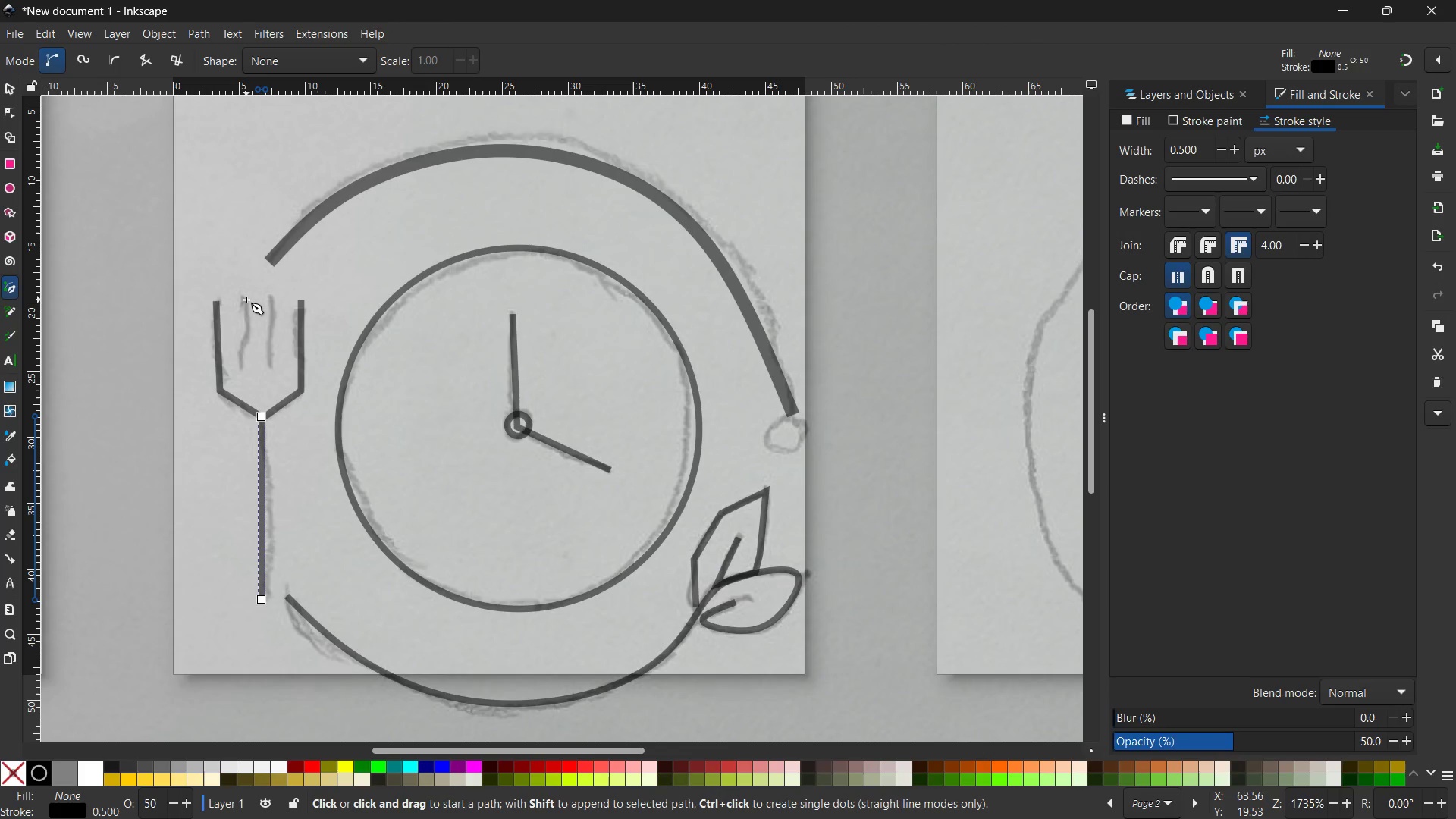 
left_click([243, 302])
 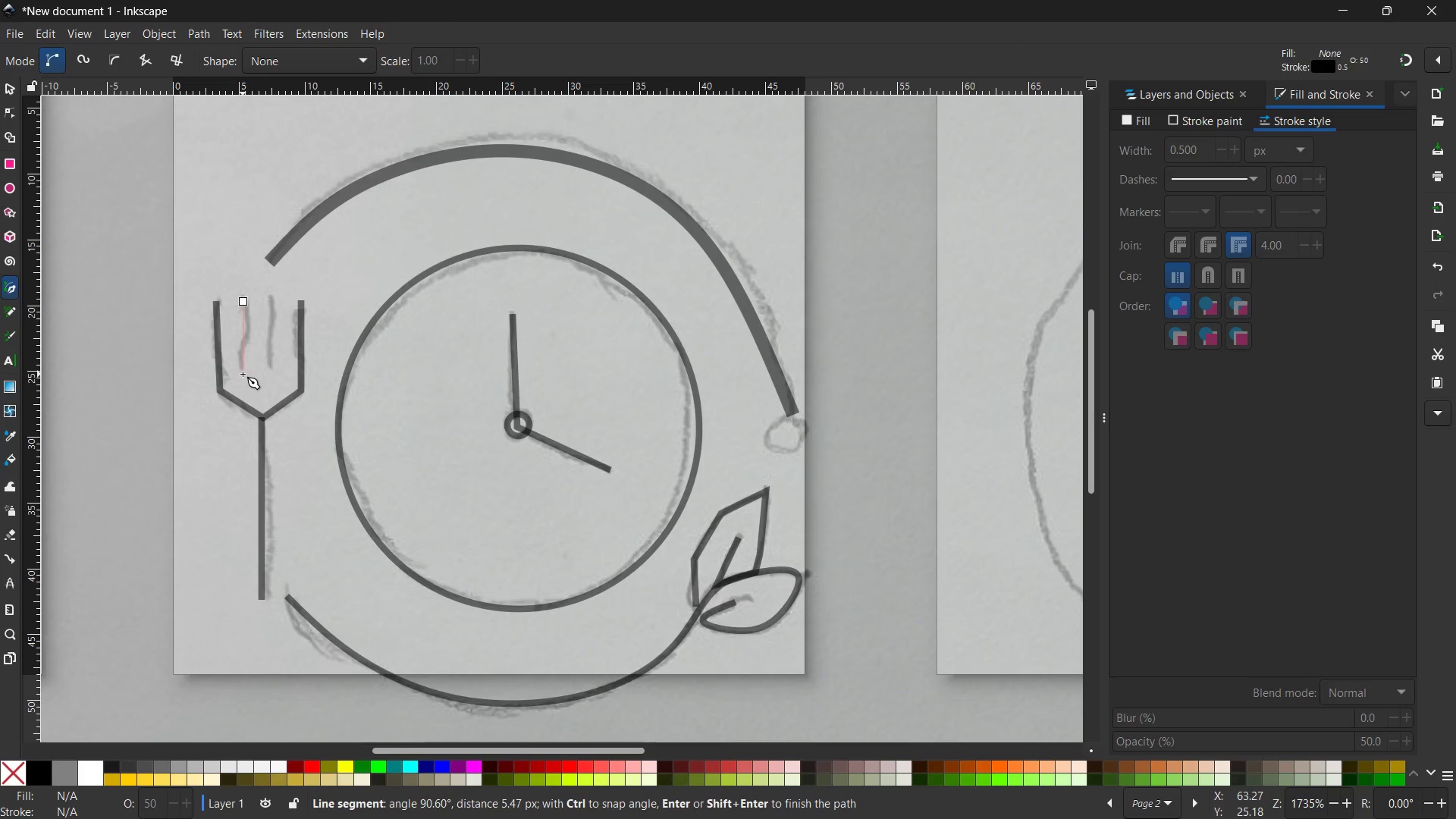 
hold_key(key=ShiftLeft, duration=0.7)
 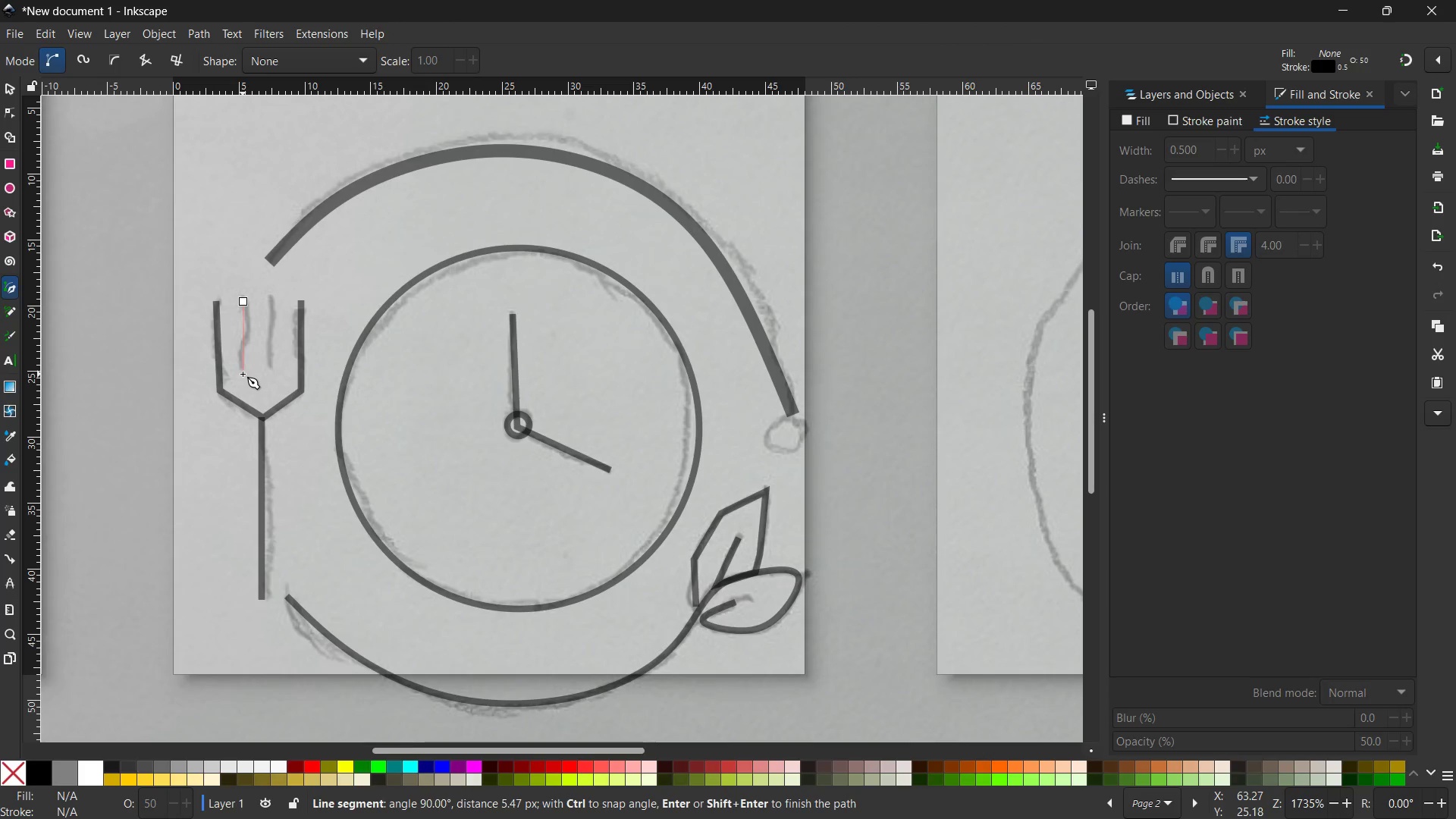 
hold_key(key=ControlLeft, duration=0.94)
left_click([243, 374])
 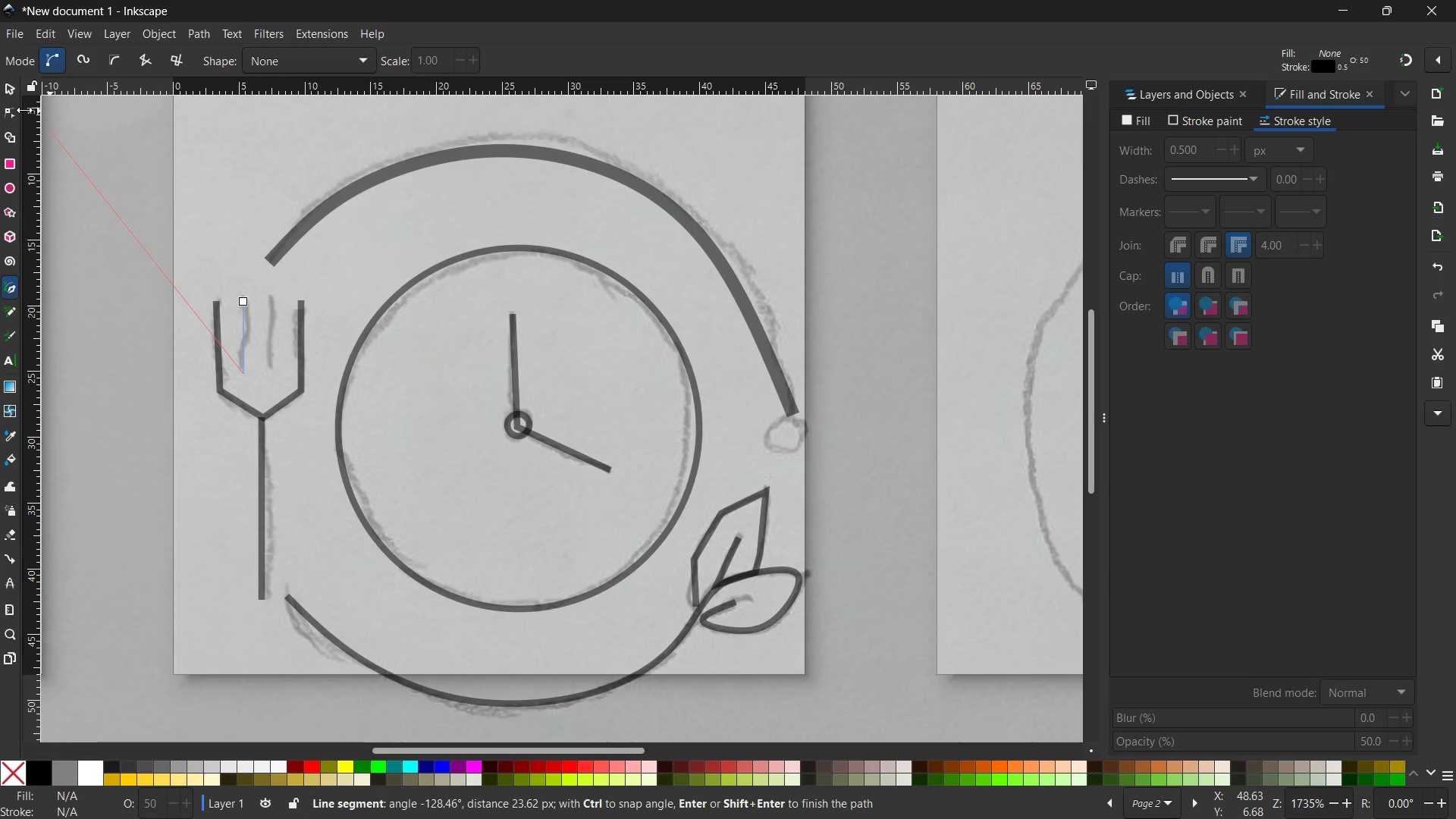 
left_click([9, 89])
 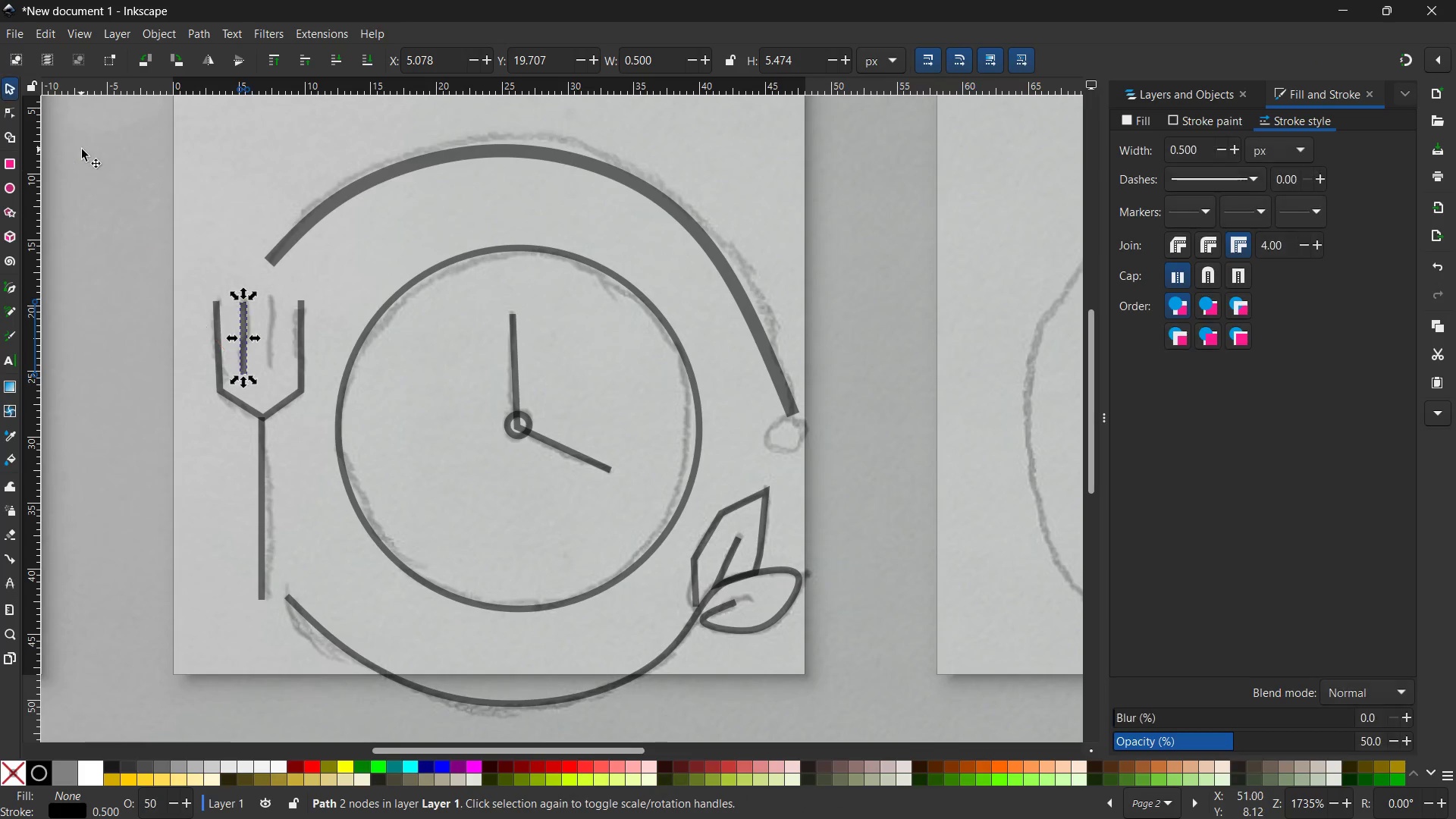 
left_click([93, 151])
 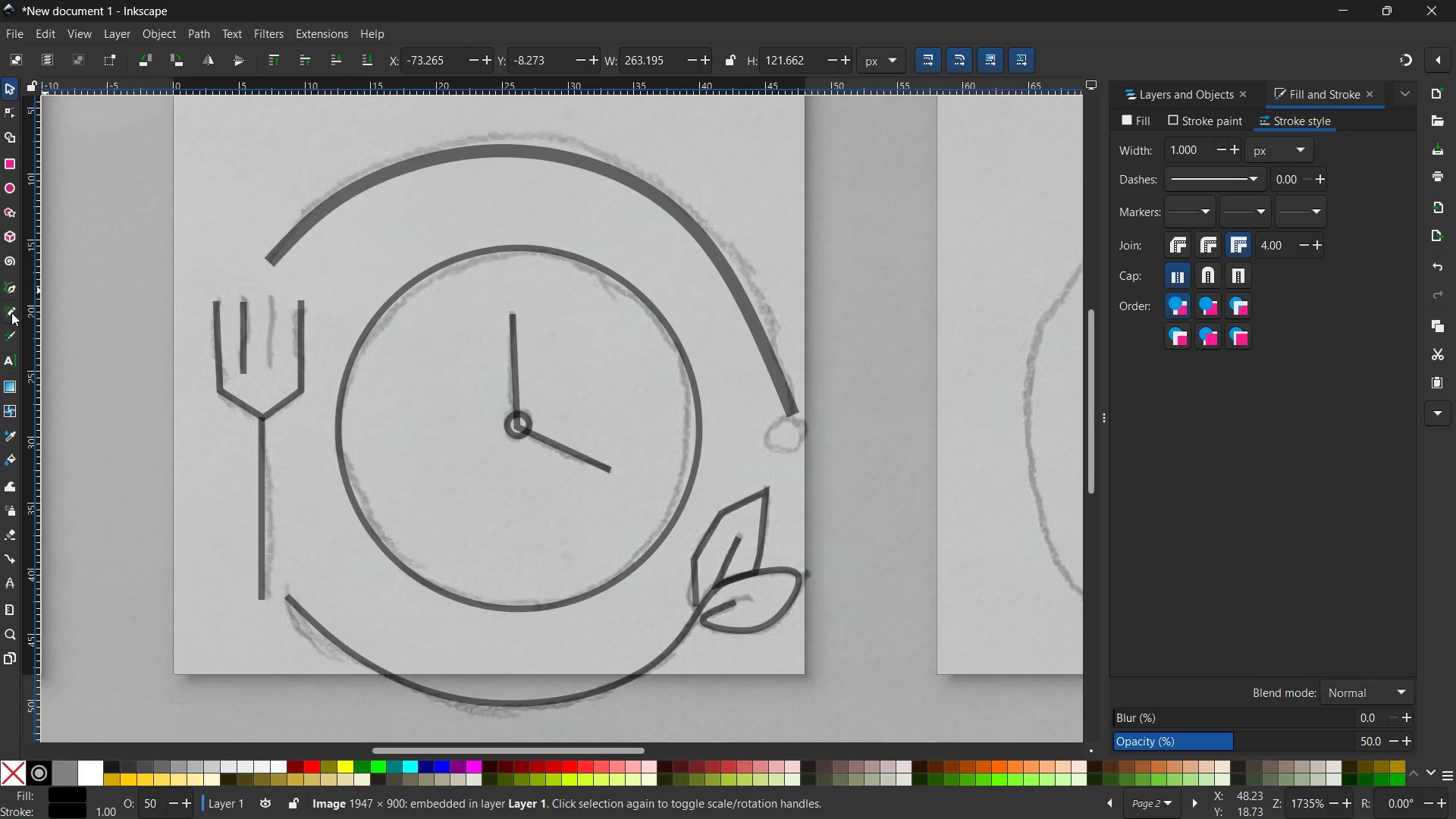 
left_click([8, 290])
 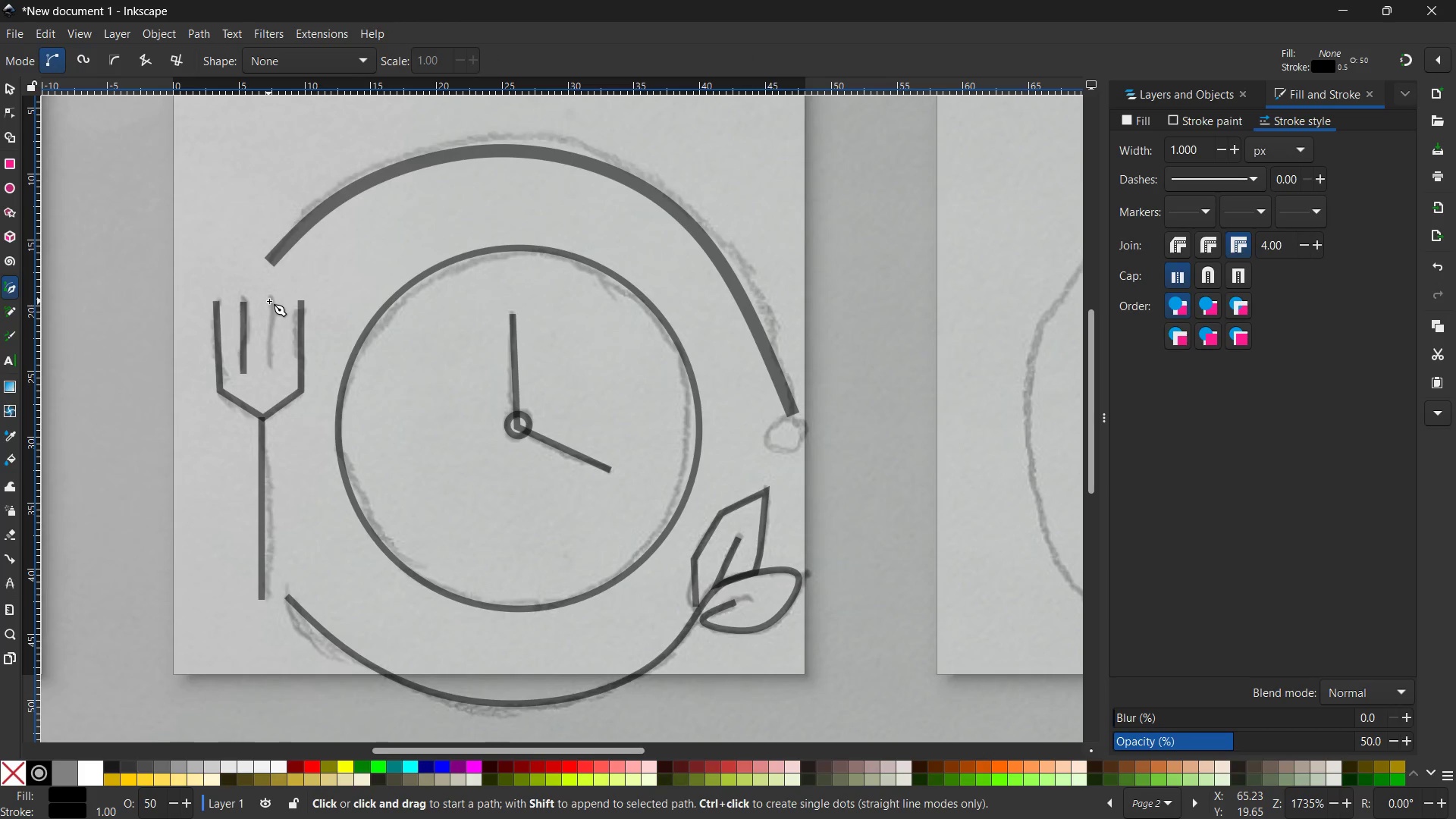 
left_click([269, 301])
 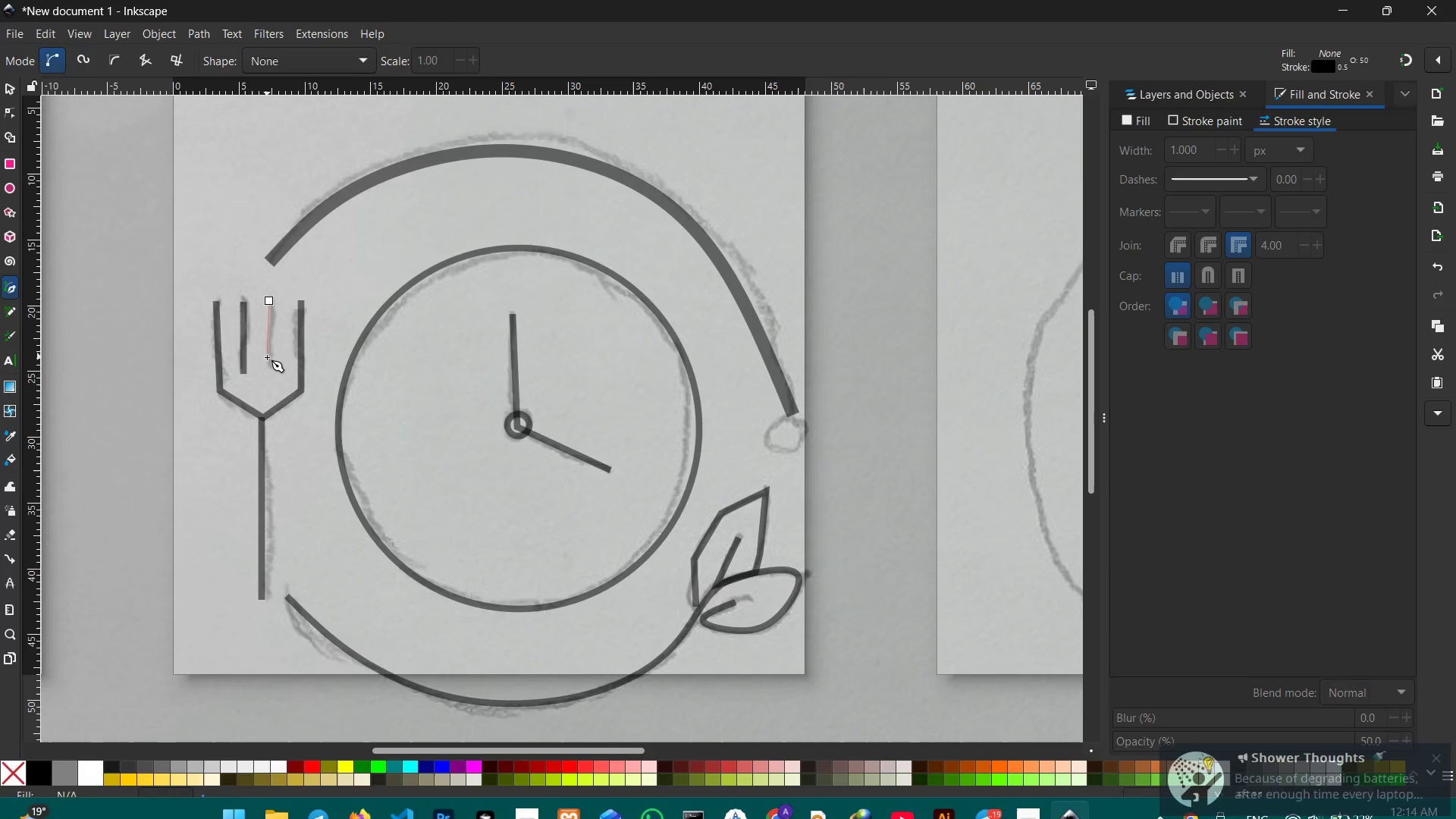 
hold_key(key=ControlLeft, duration=1.2)
left_click([270, 374])
 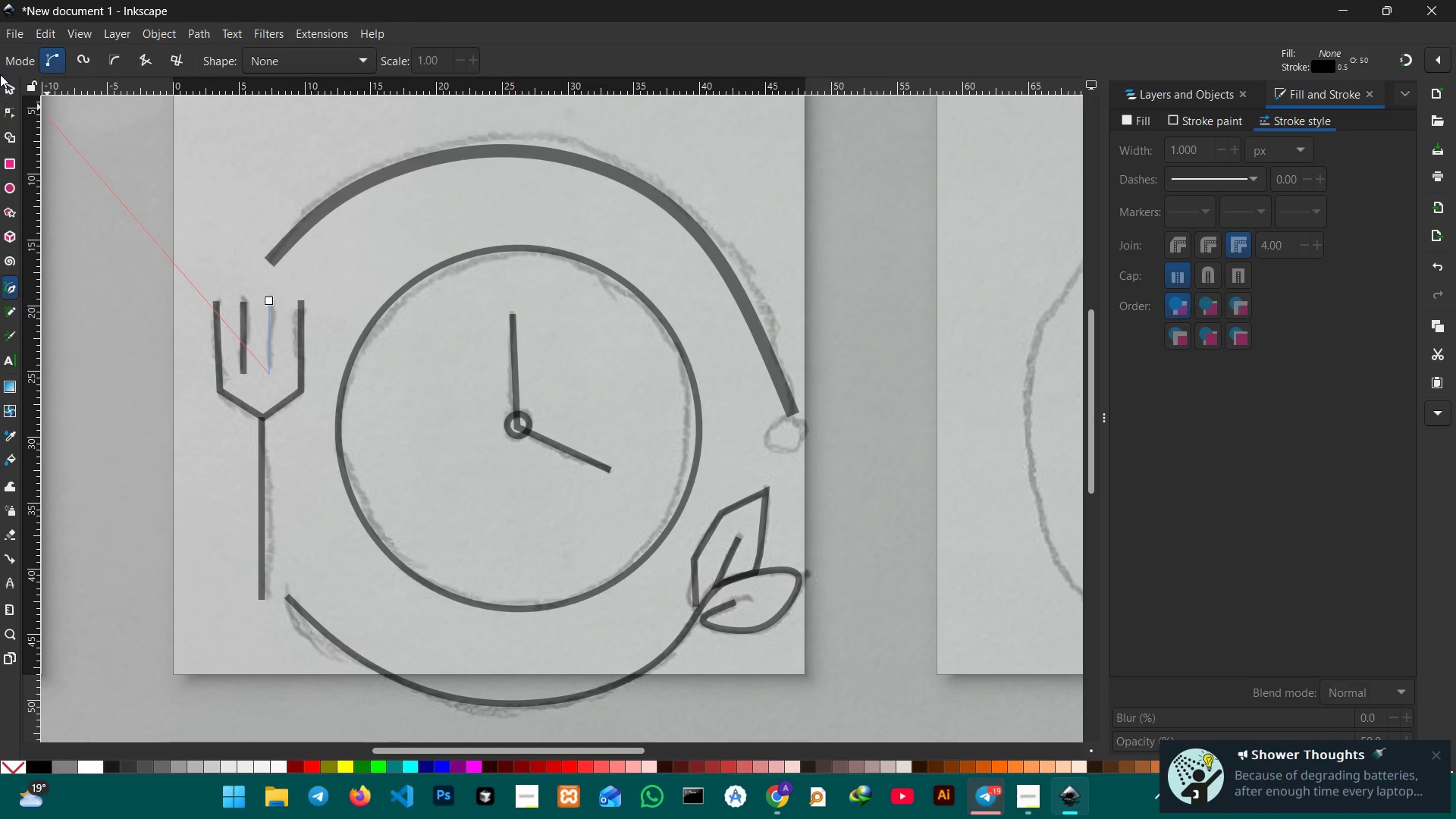 
left_click([3, 85])
 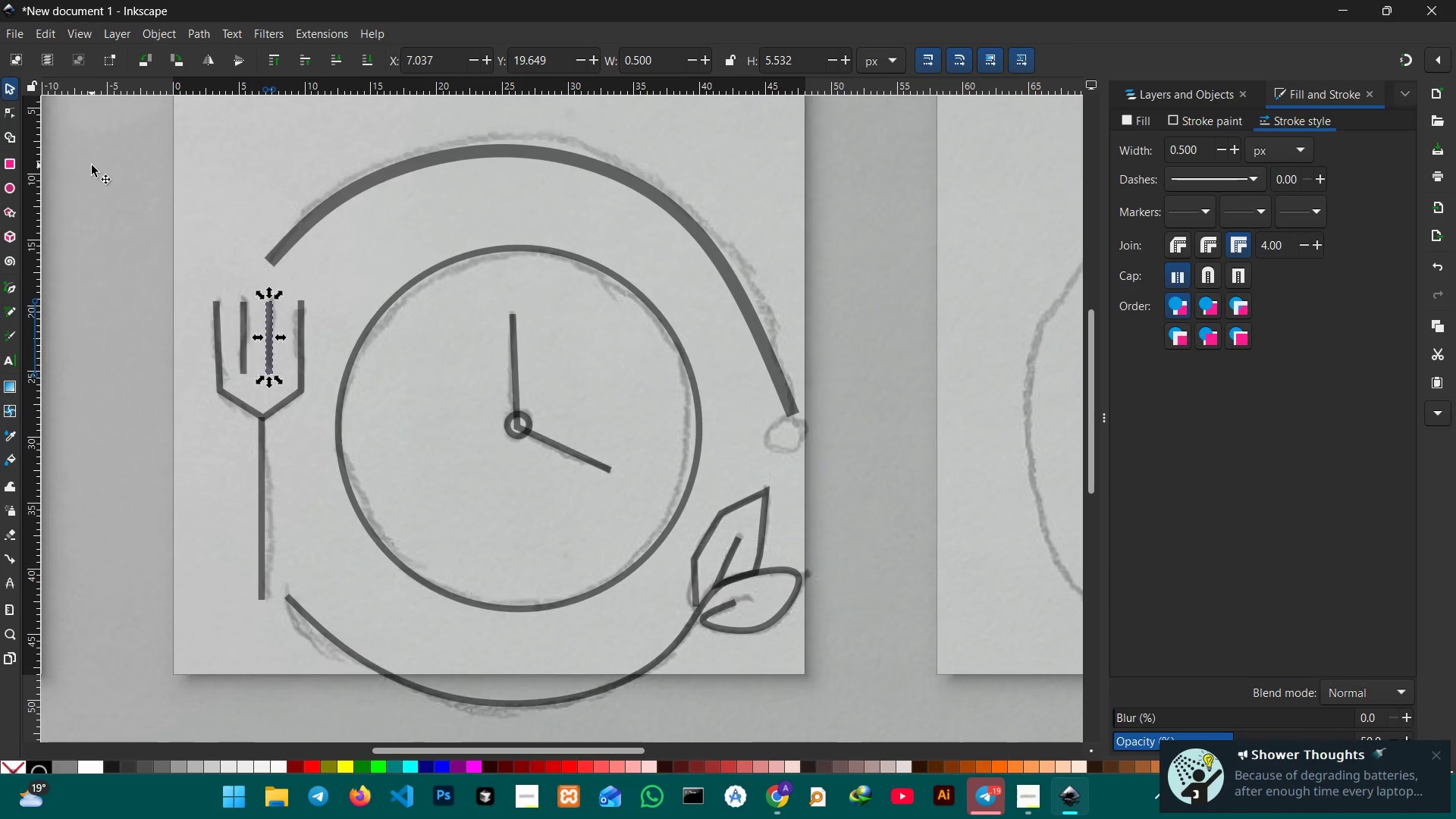 
left_click([92, 165])
 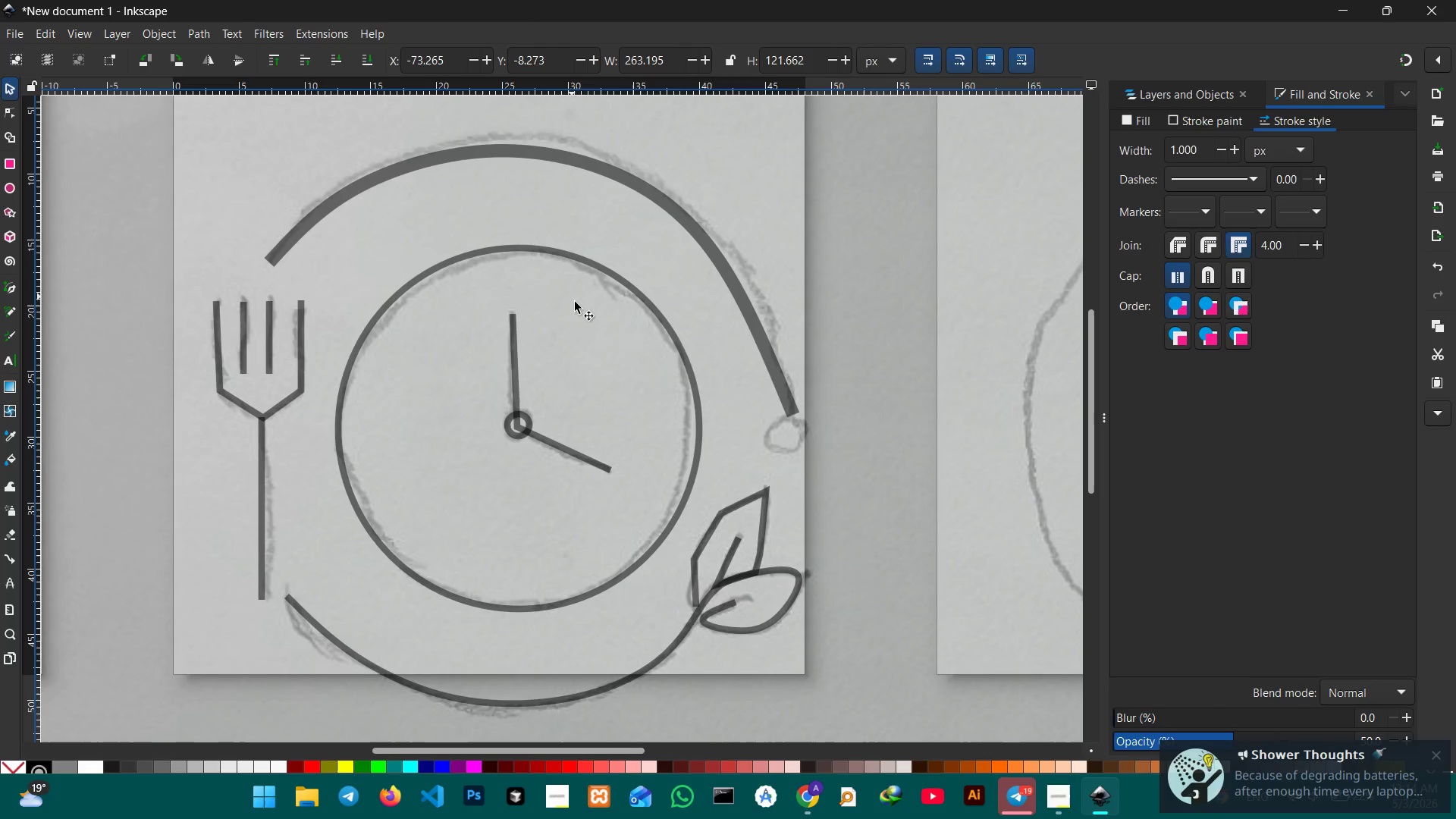 
hold_key(key=Space, duration=1.17)
 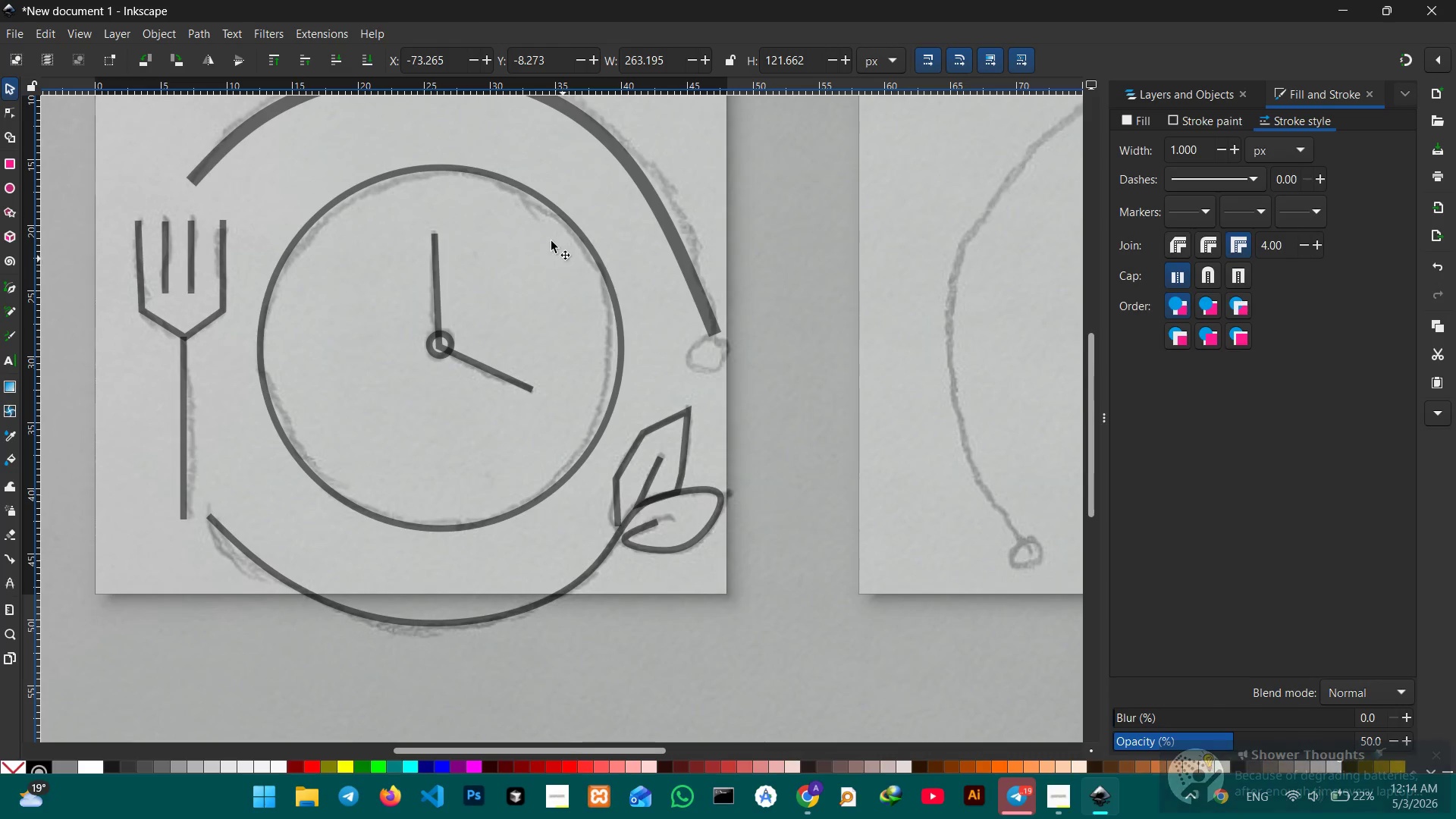 
left_click_drag(start_coordinate=[644, 340], to_coordinate=[563, 265])
 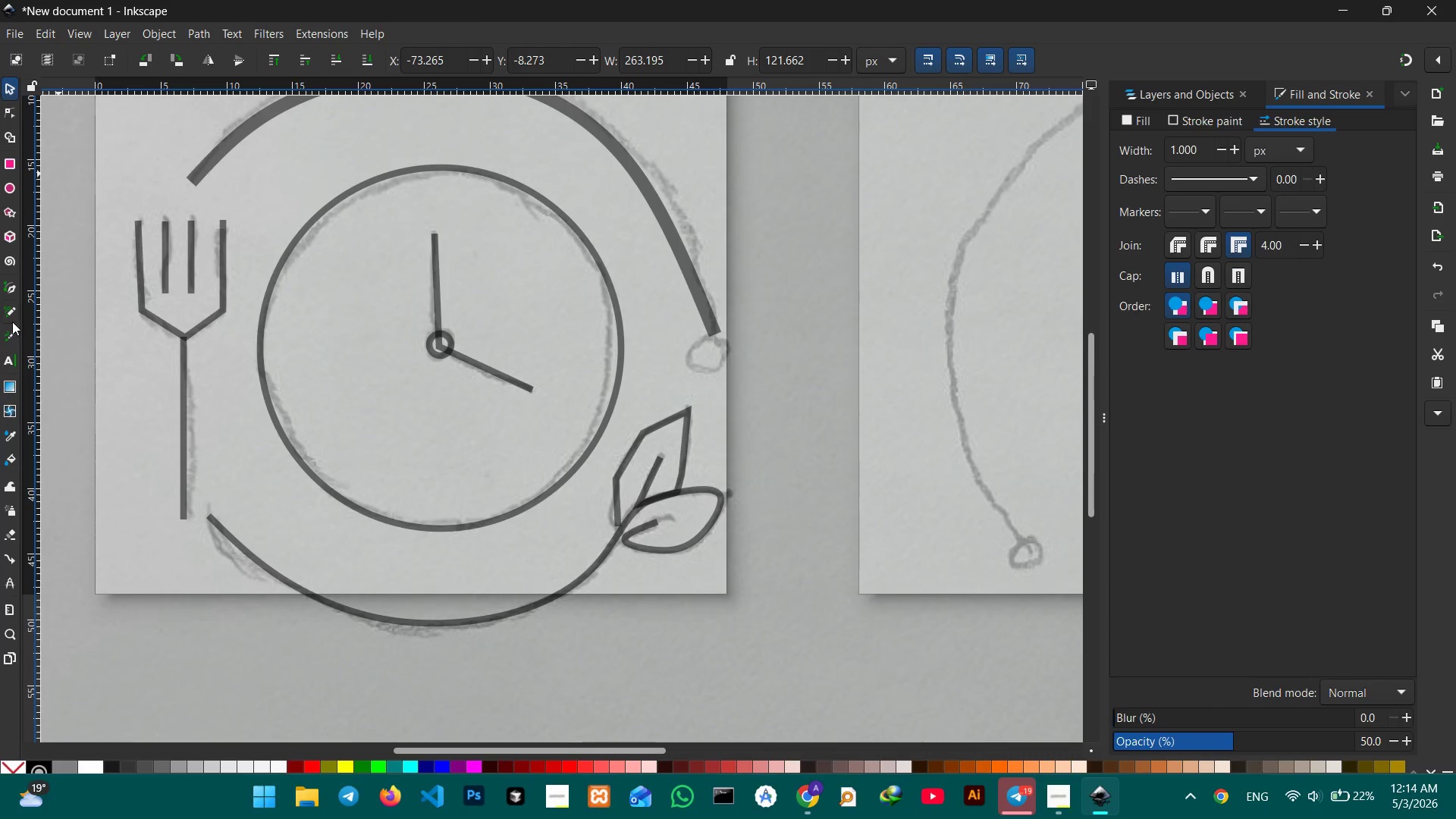 
left_click([13, 187])
 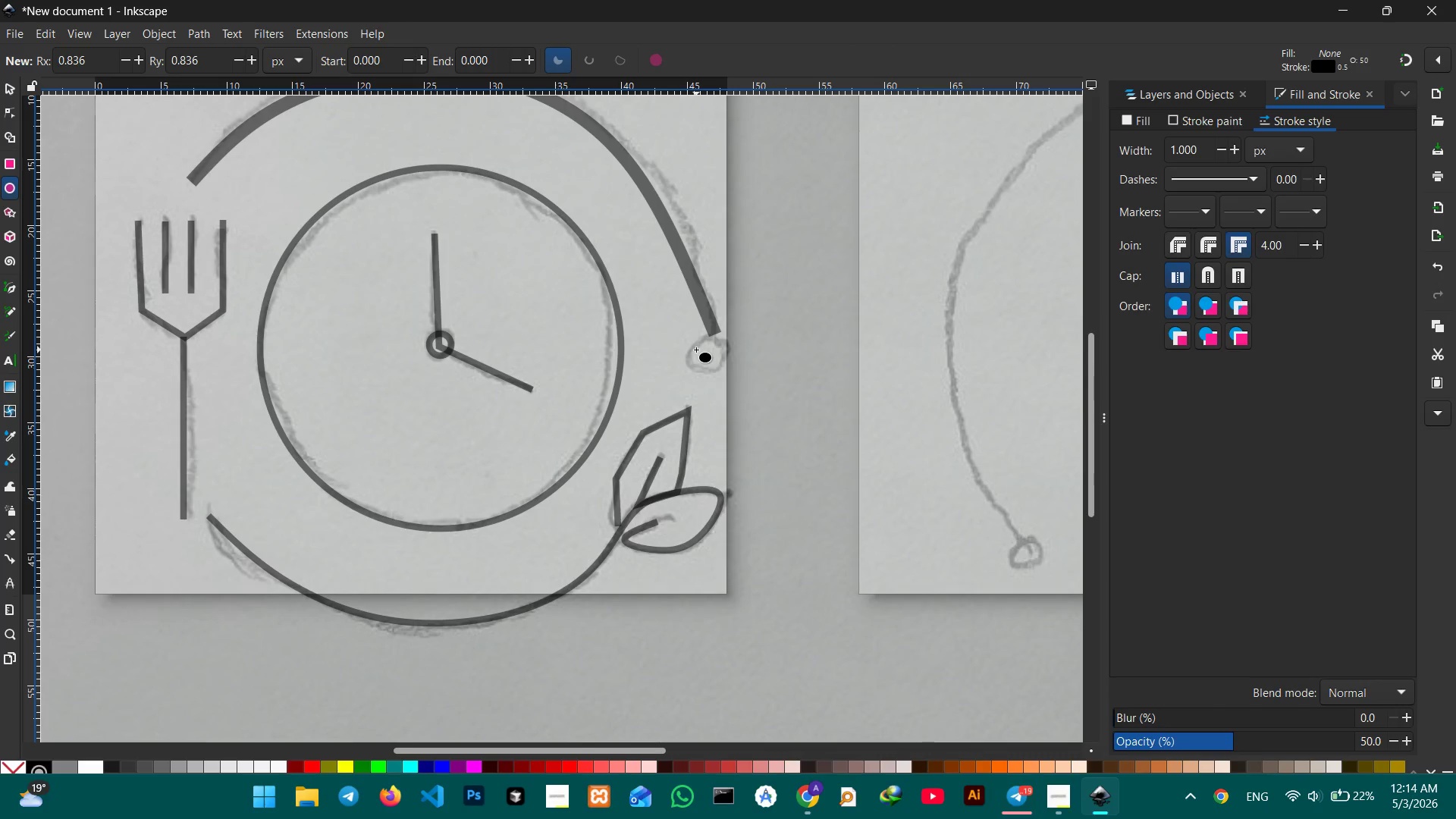 
left_click_drag(start_coordinate=[705, 356], to_coordinate=[734, 390])
 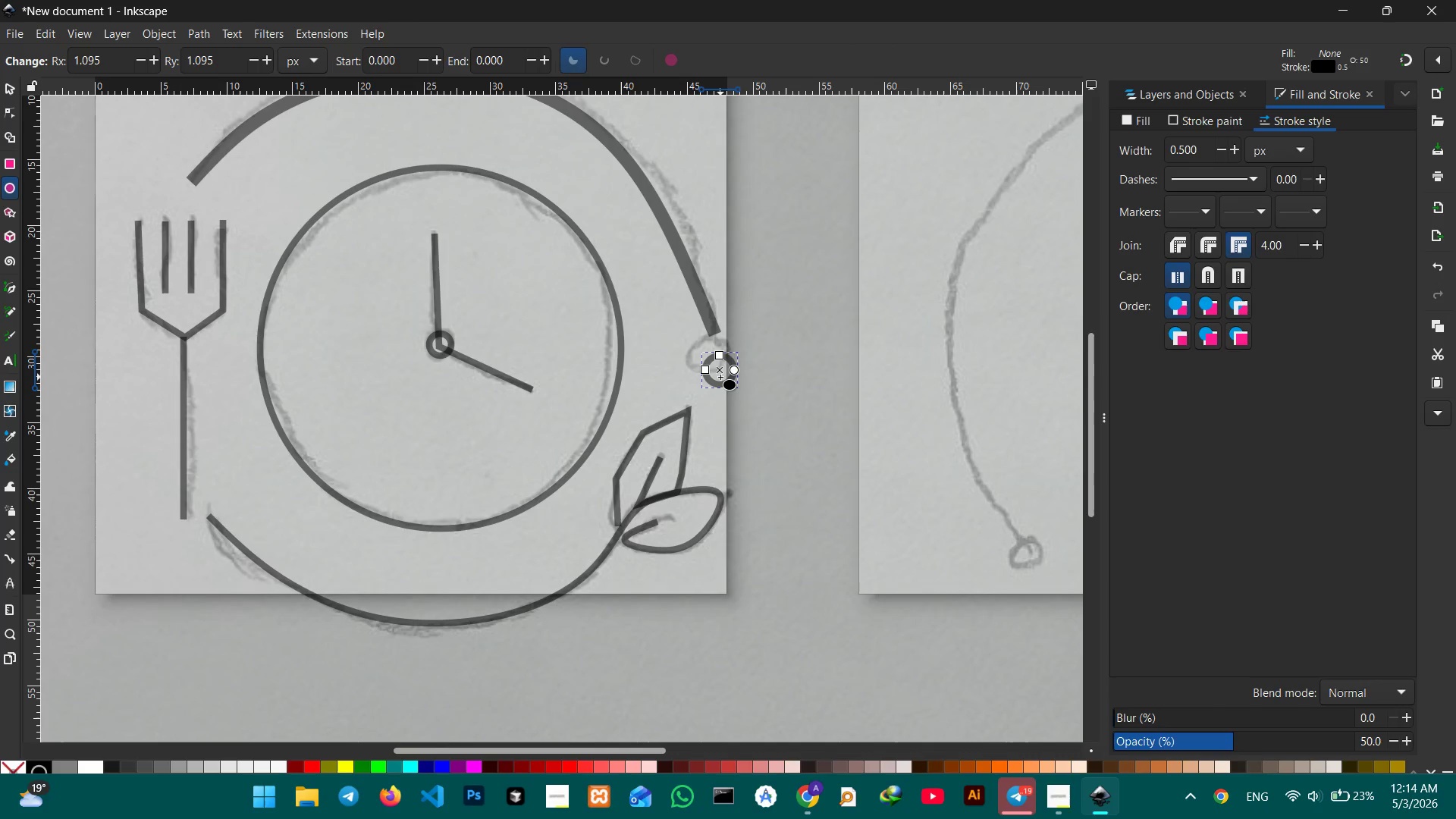 
hold_key(key=ControlLeft, duration=1.5)
 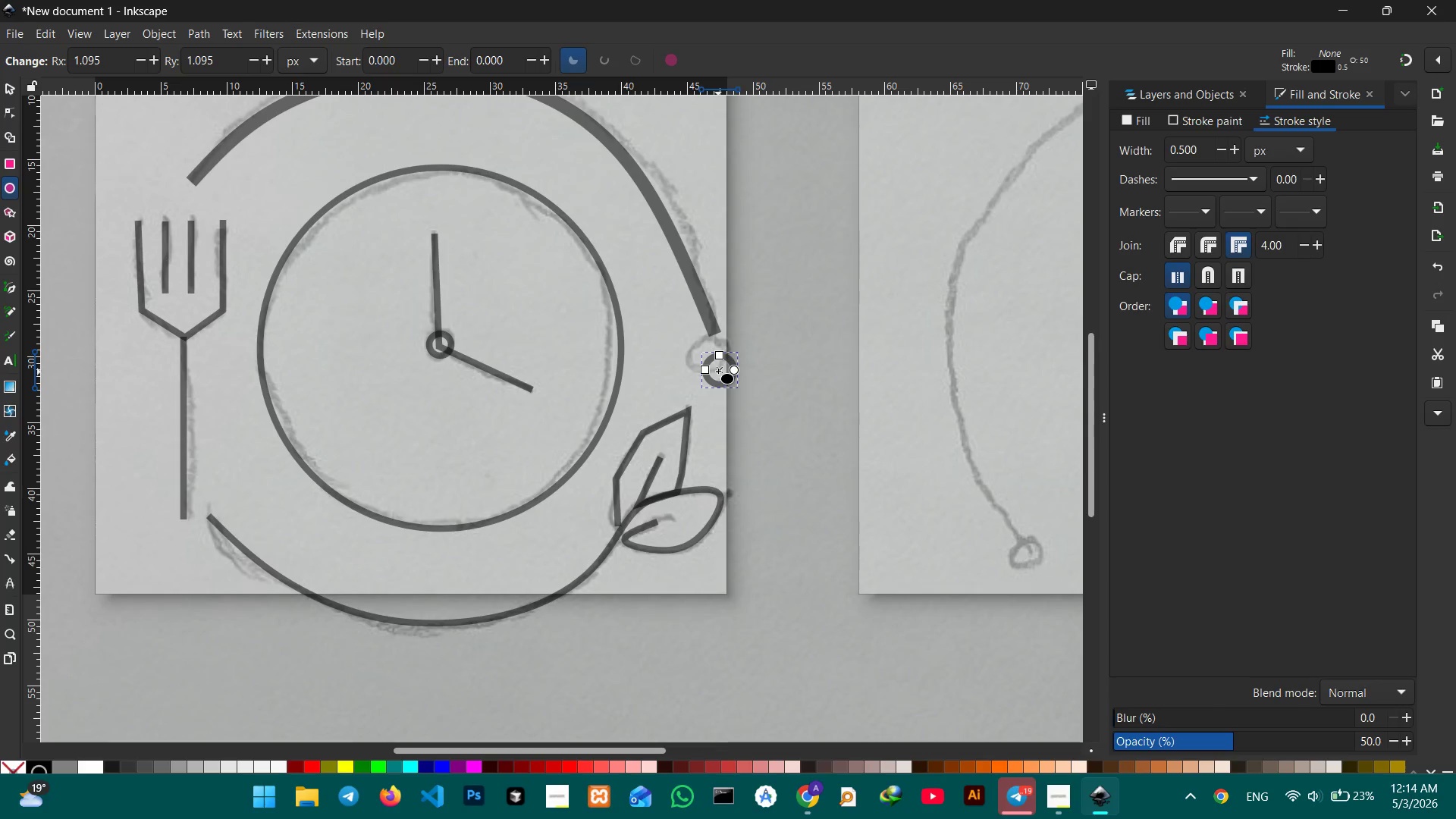 
left_click_drag(start_coordinate=[718, 371], to_coordinate=[707, 354])
 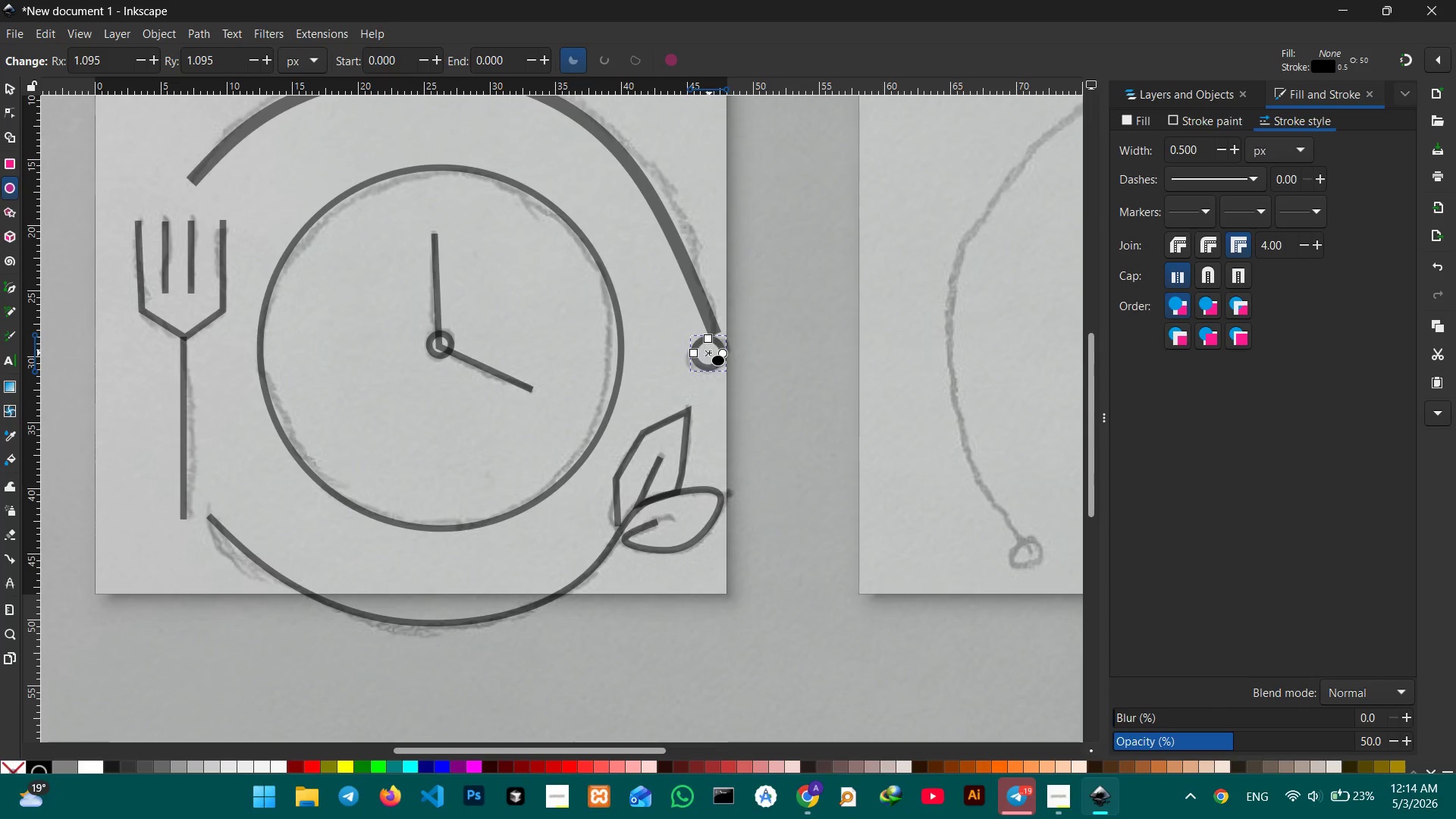 
left_click_drag(start_coordinate=[708, 354], to_coordinate=[711, 359])
 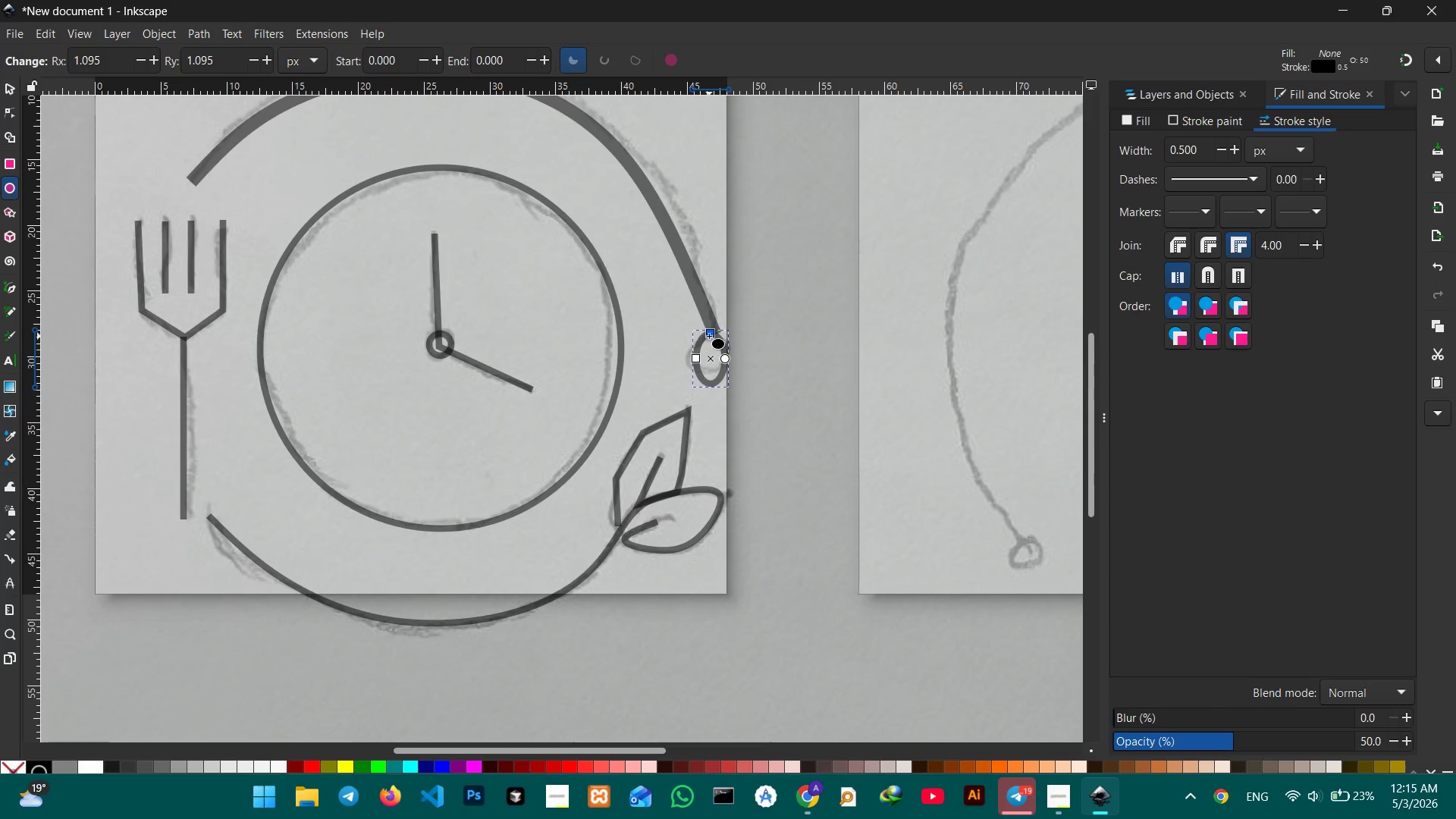 
hold_key(key=ControlLeft, duration=3.0)
 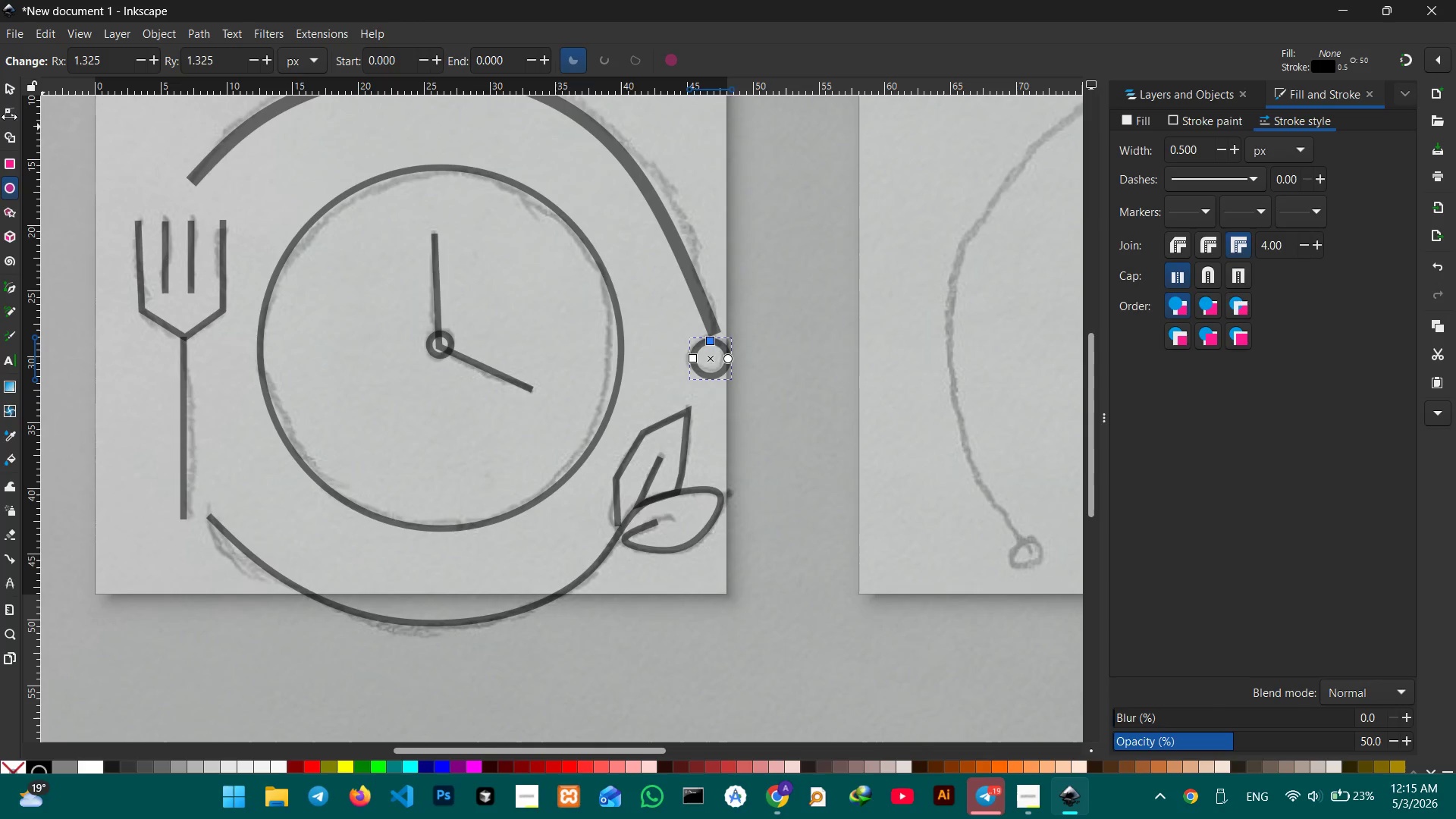 
left_click([13, 89])
 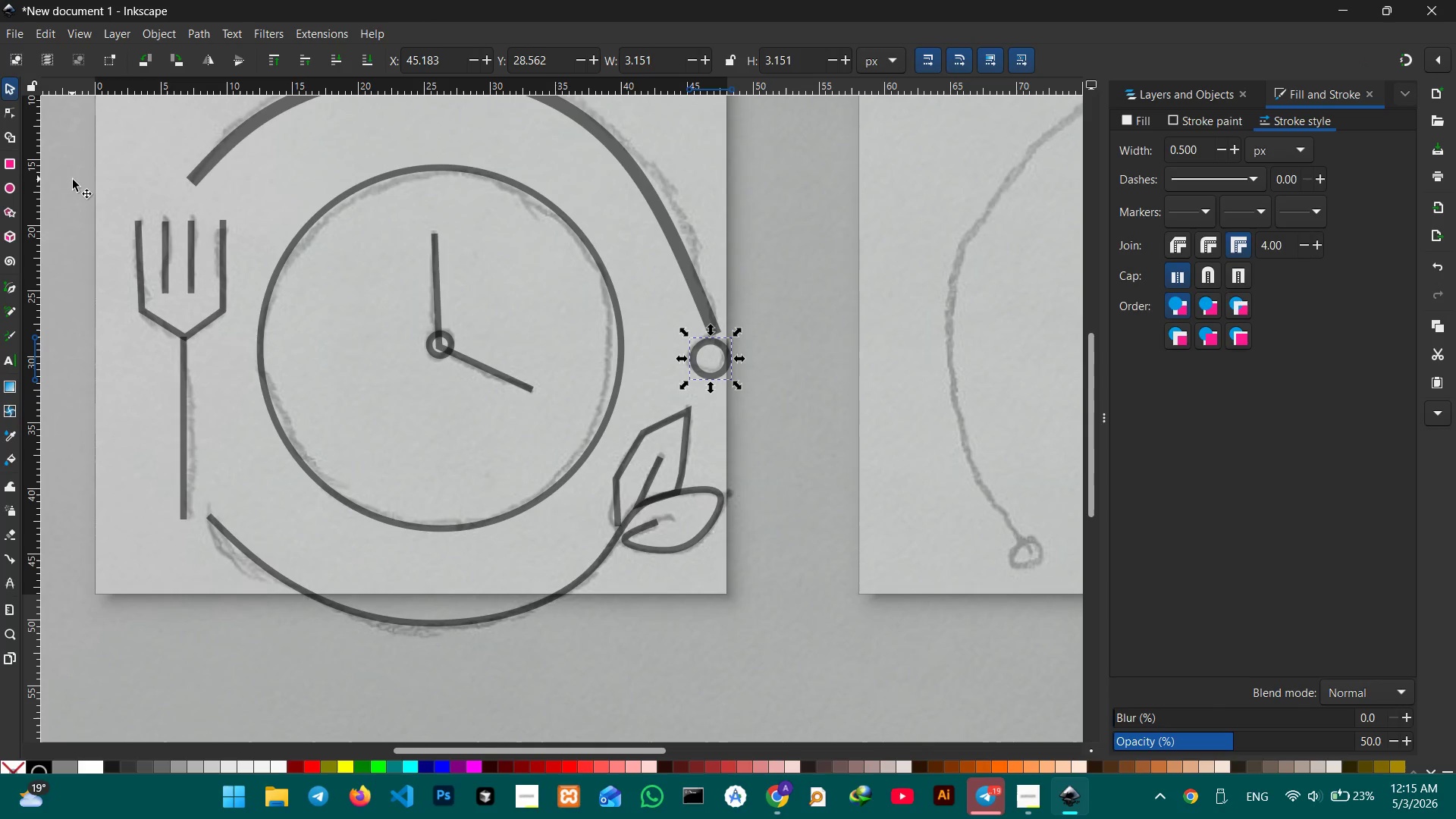 
left_click([73, 180])
 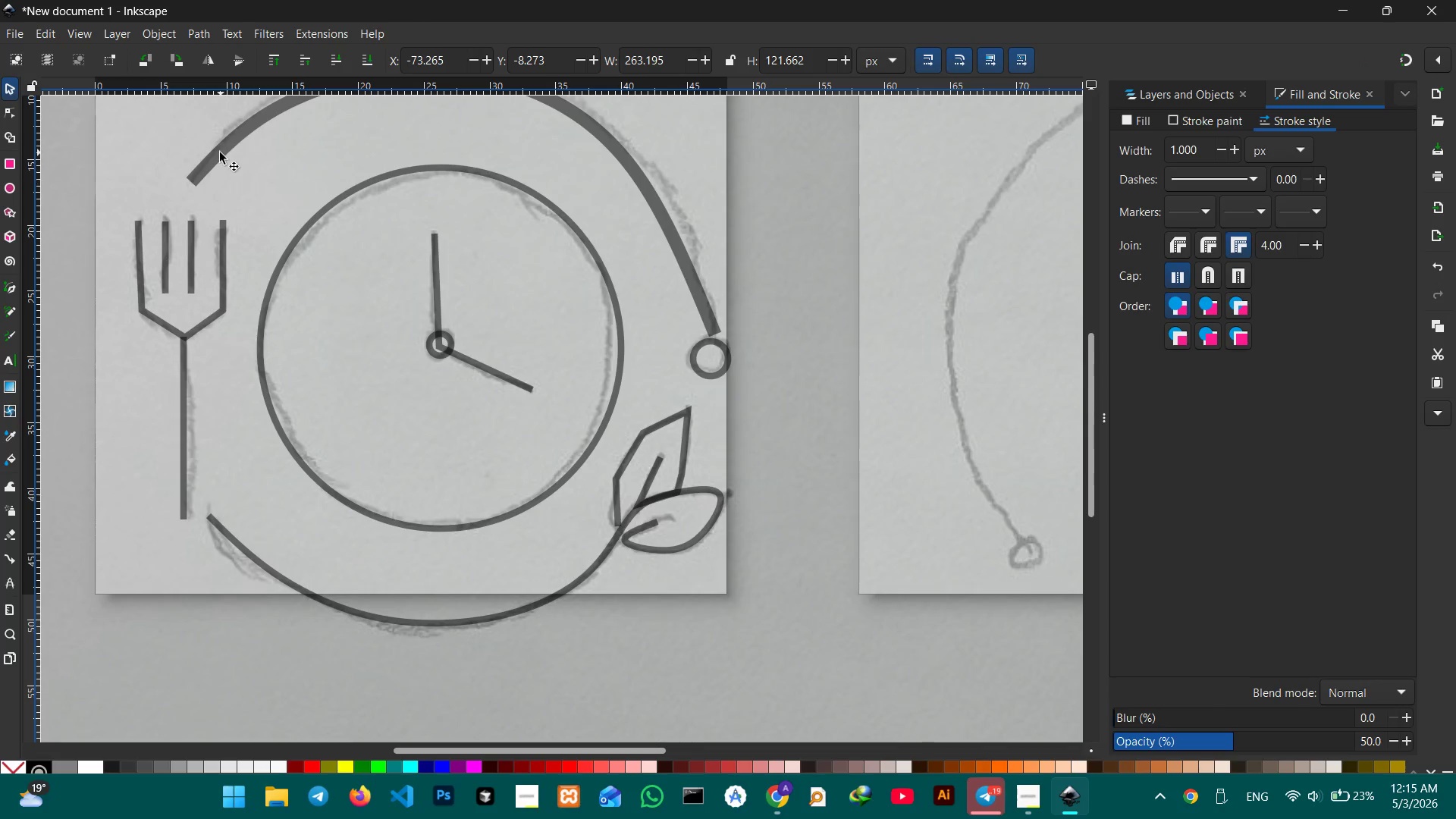 
left_click([220, 150])
 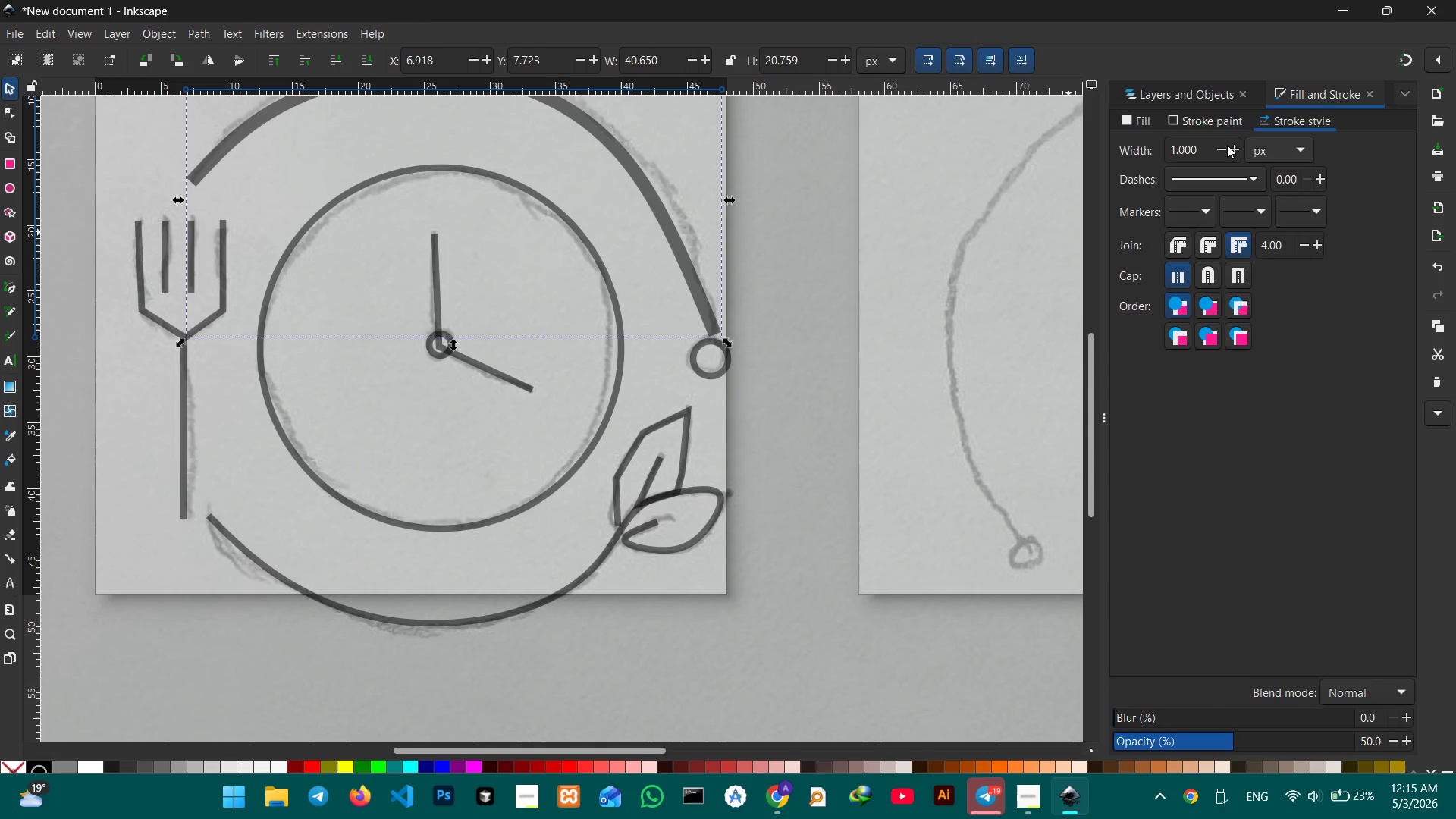 
left_click_drag(start_coordinate=[1200, 147], to_coordinate=[1124, 149])
 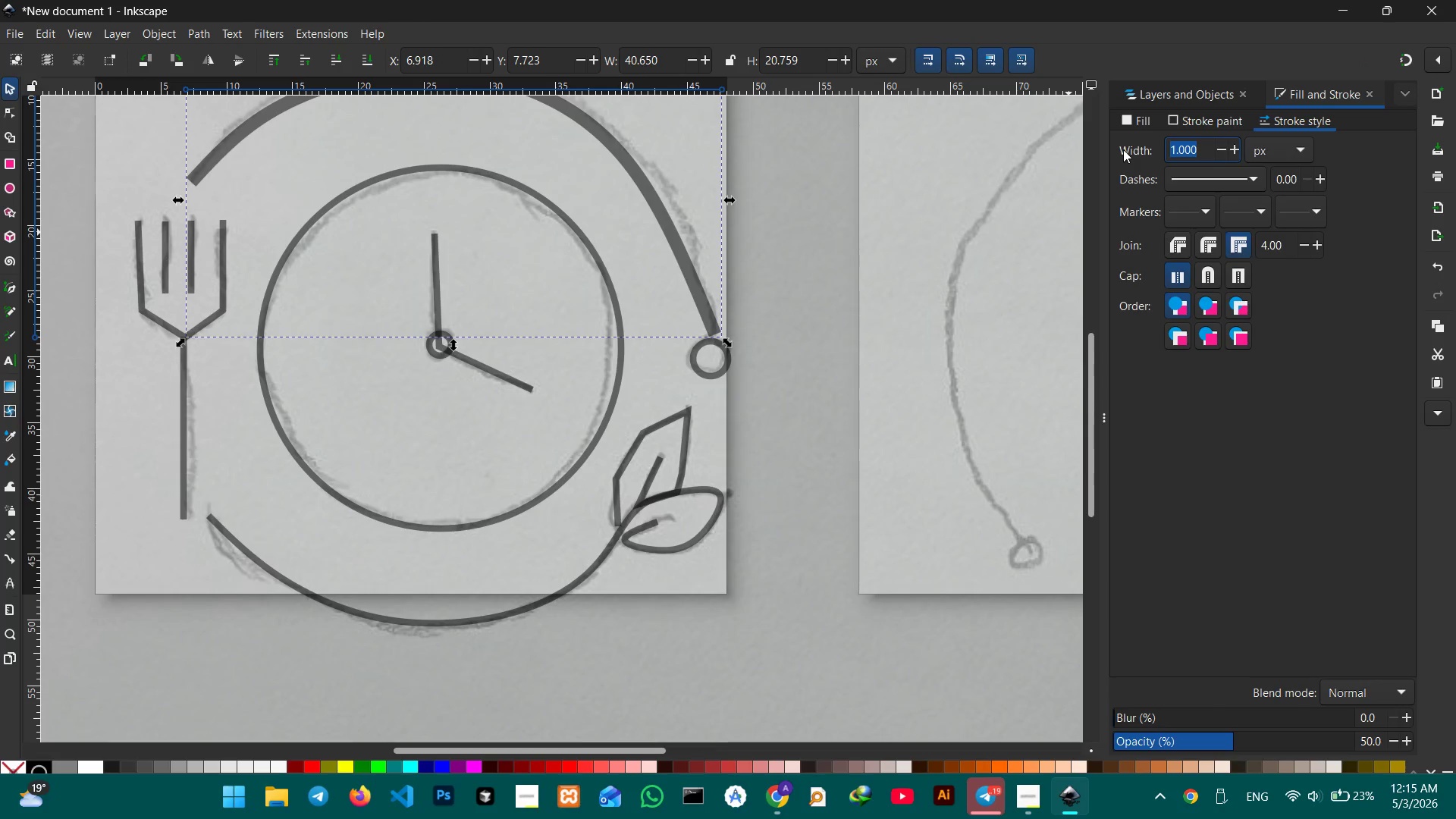 
key(Numpad0)
 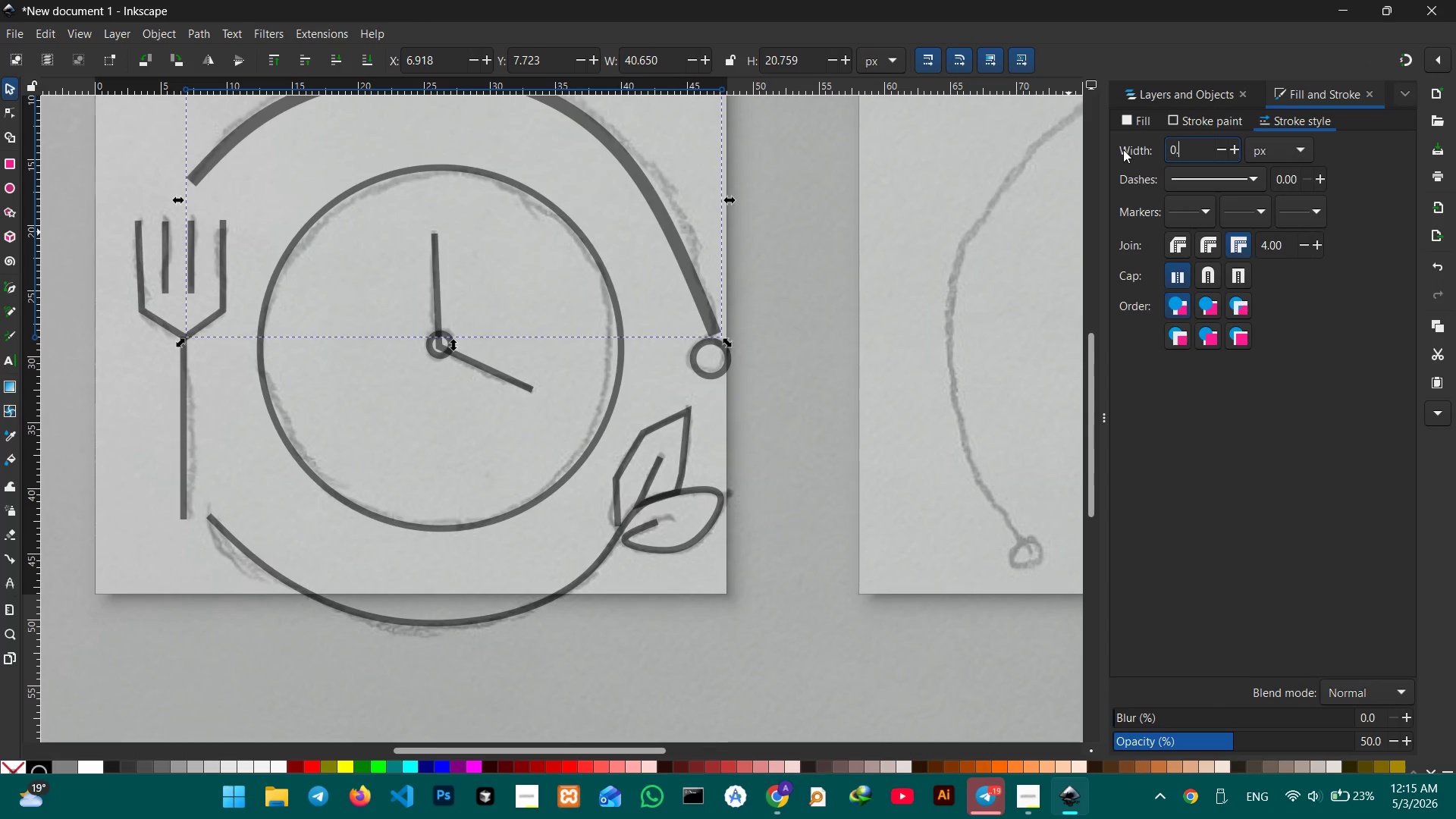 
key(NumpadDecimal)
 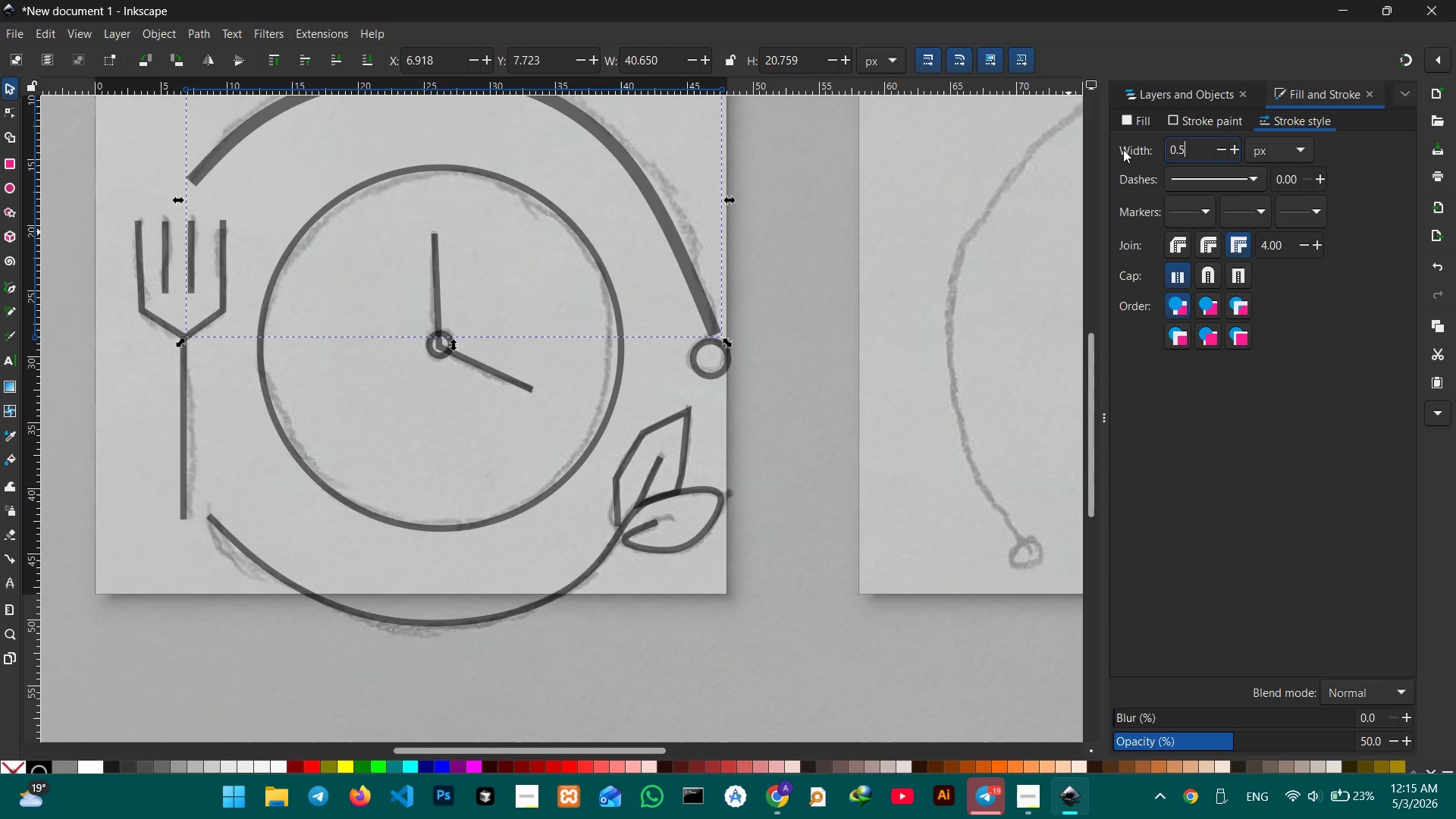 
key(Numpad5)
 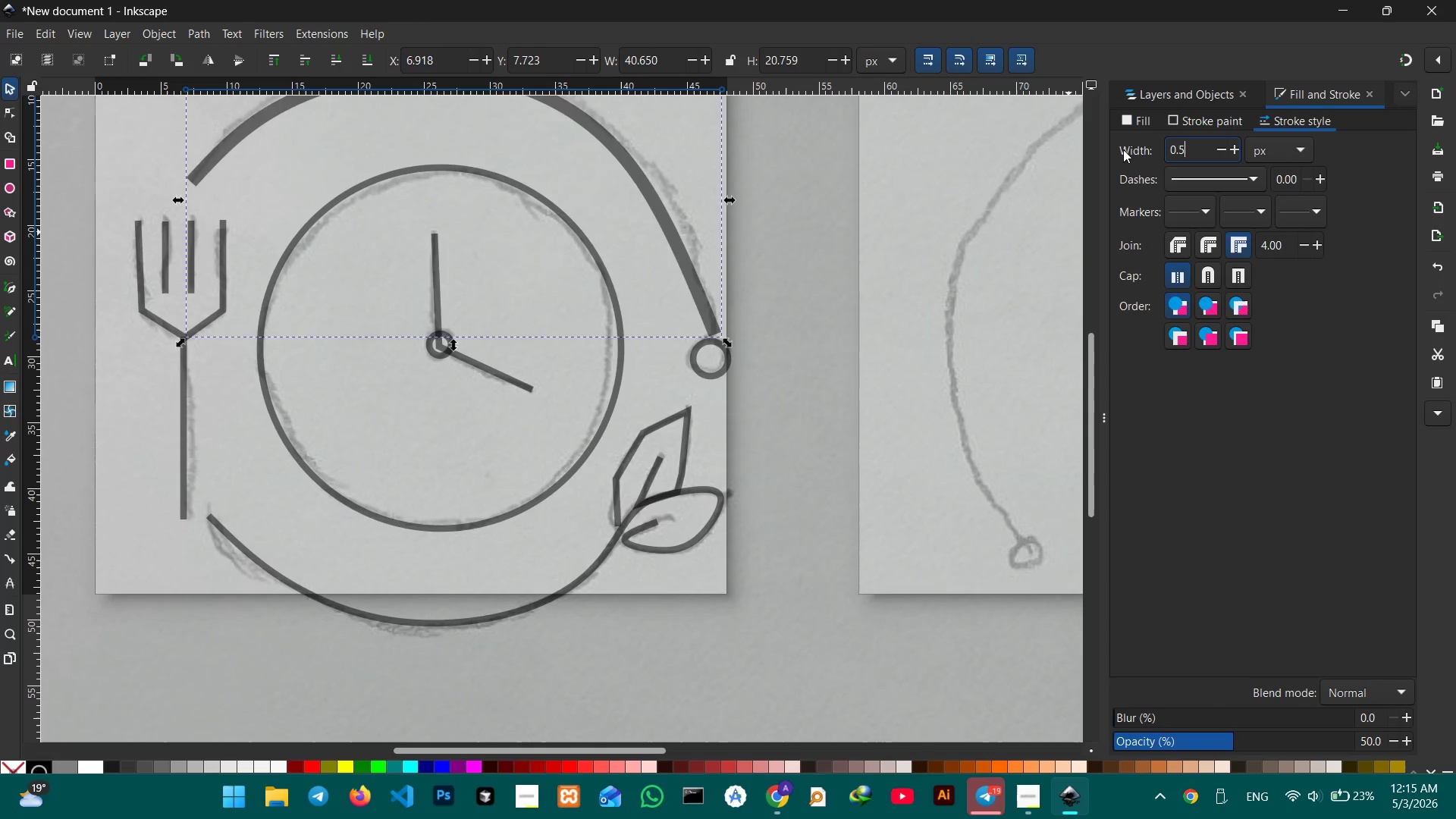 
key(Enter)
 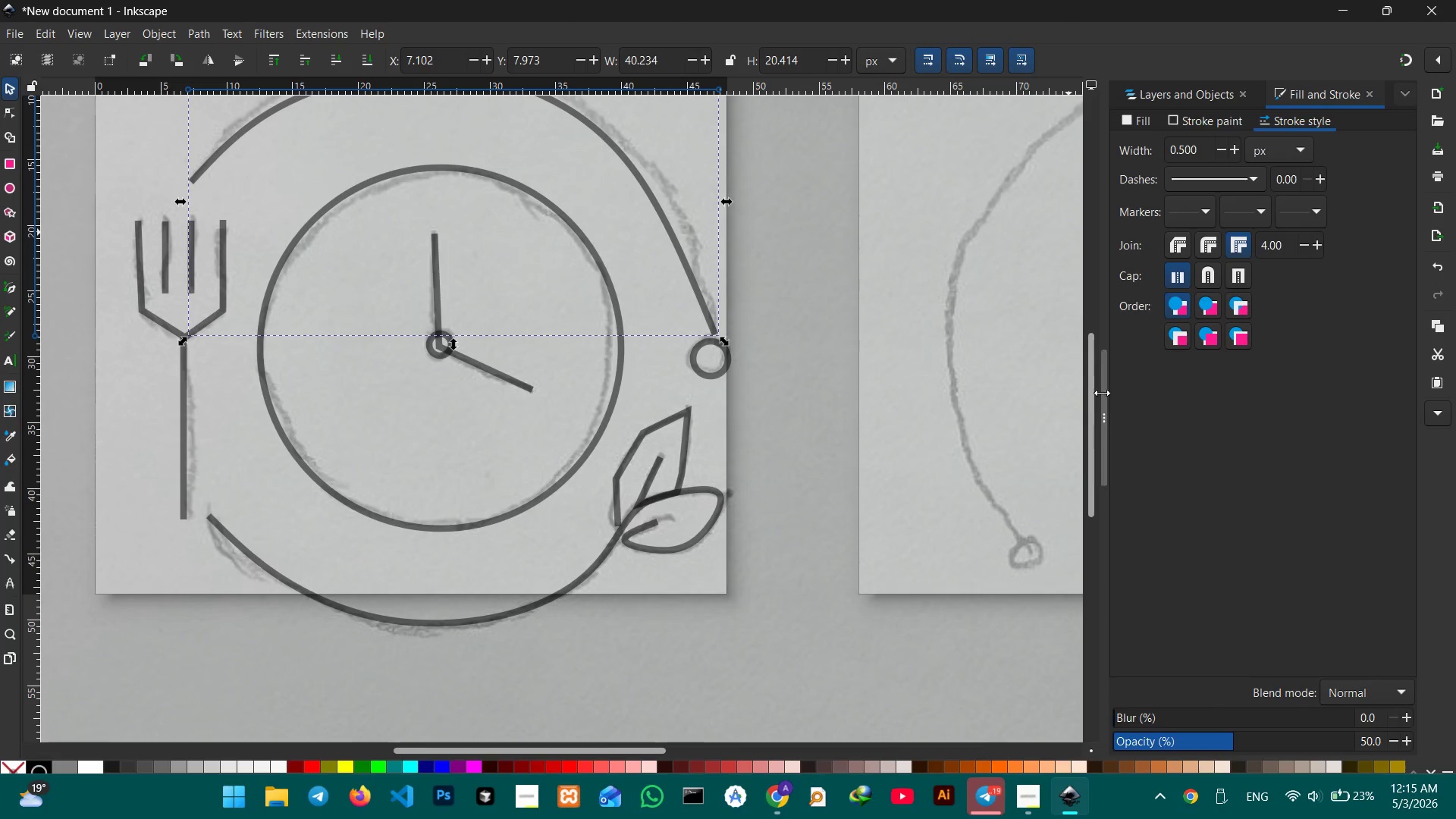 
scroll: coordinate [563, 347], scroll_direction: up, amount: 2.0
 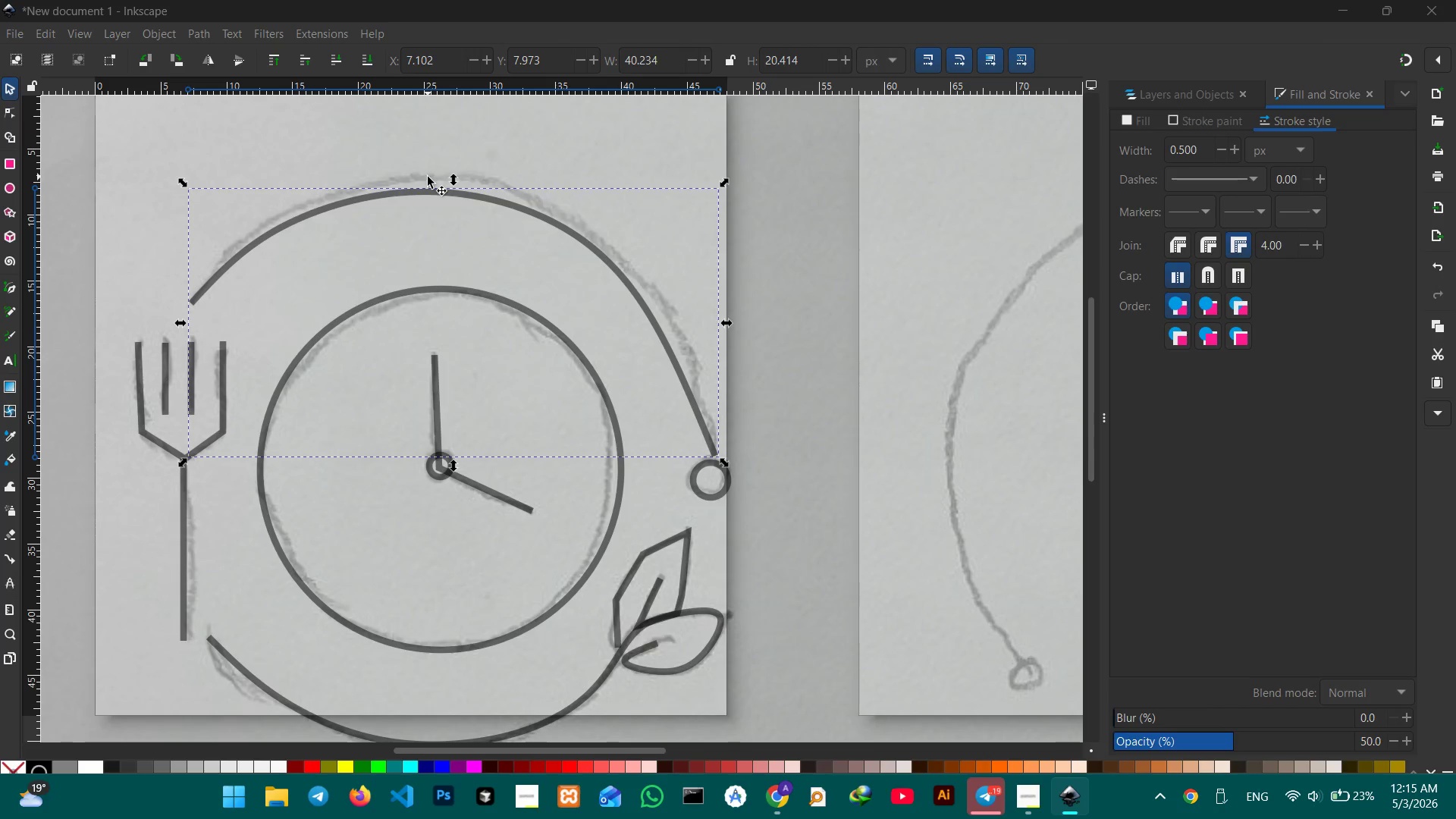 
wait(5.33)
 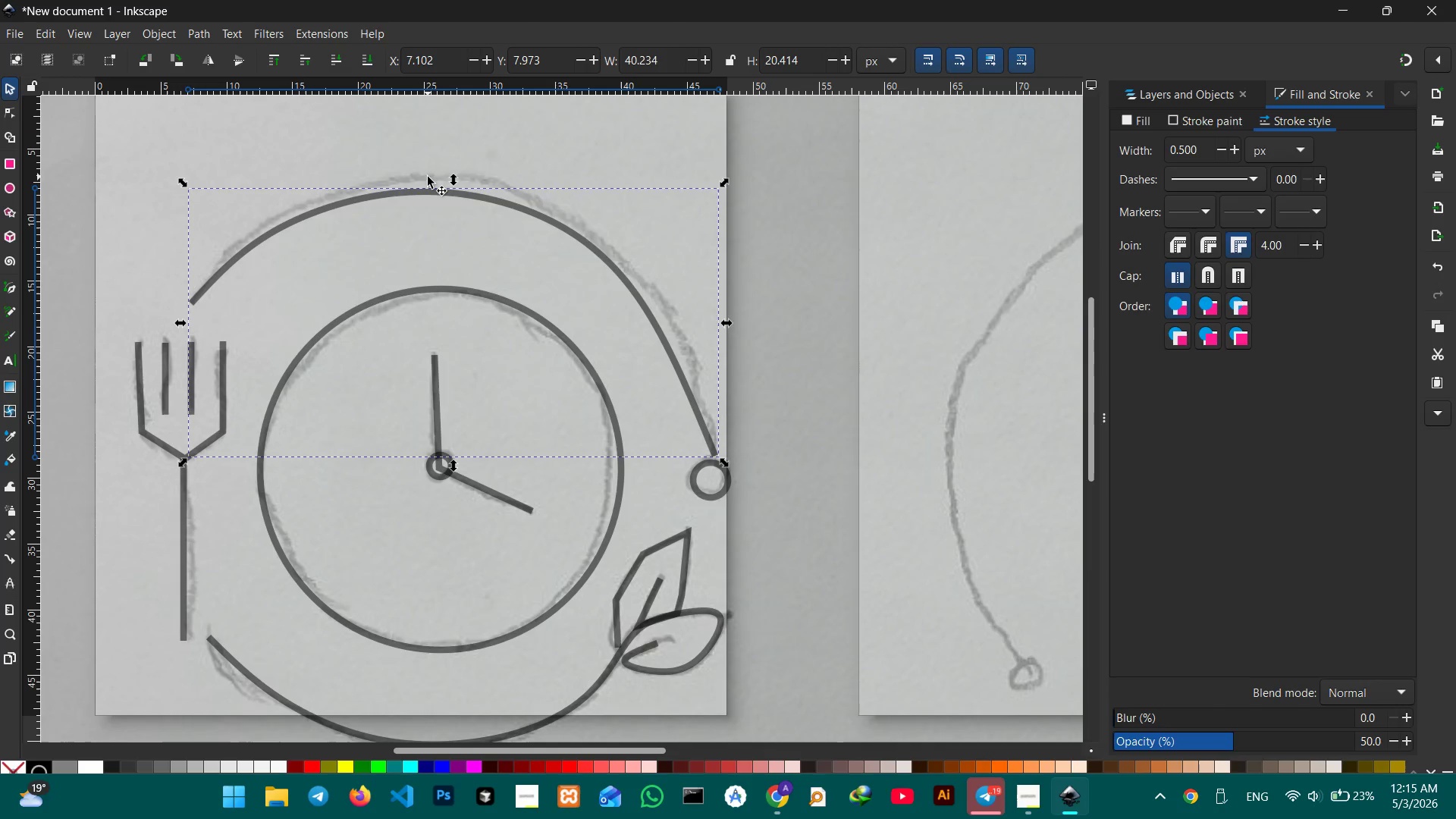 
hold_key(key=Space, duration=0.86)
 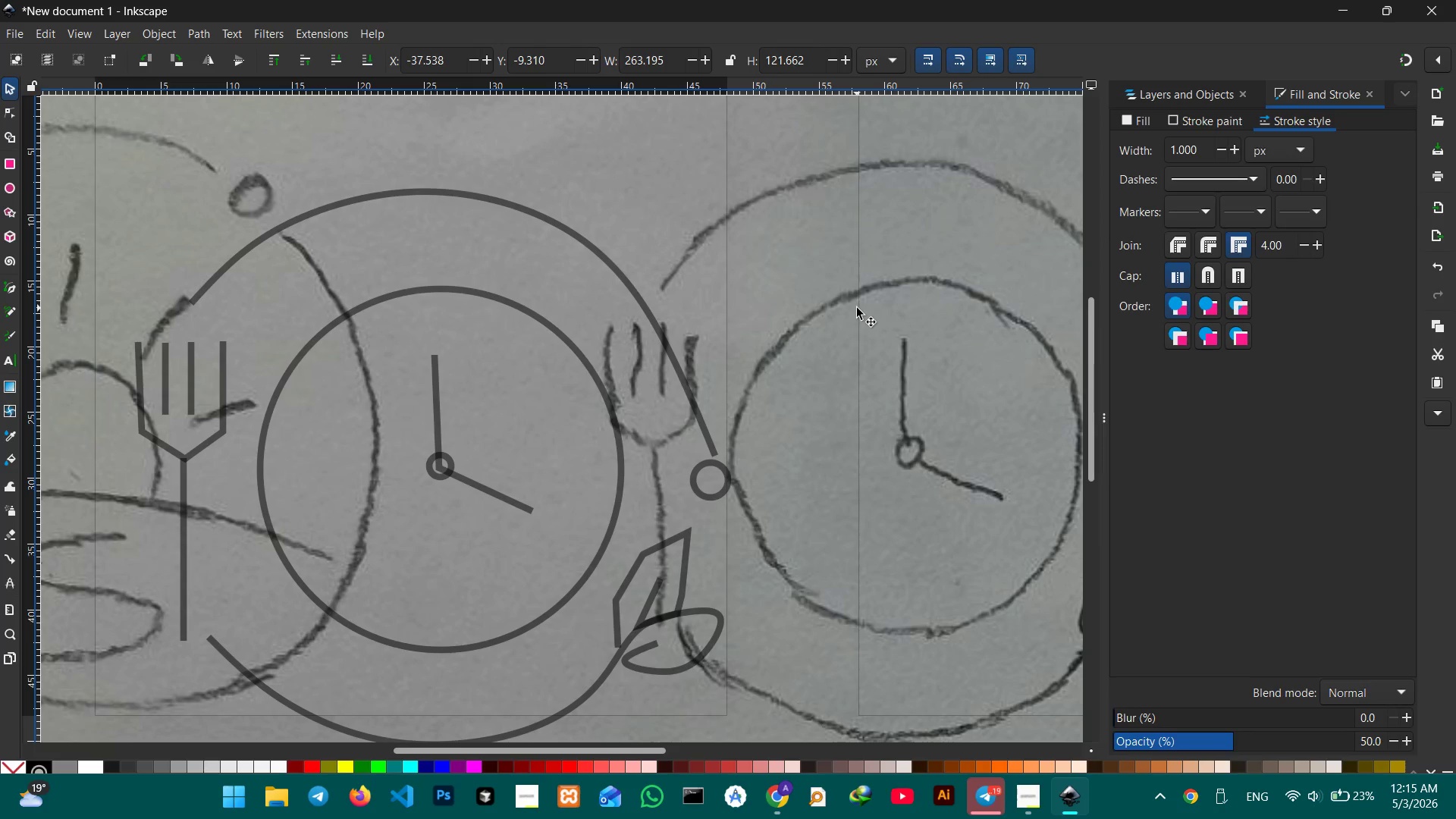 
left_click_drag(start_coordinate=[413, 330], to_coordinate=[905, 316])
 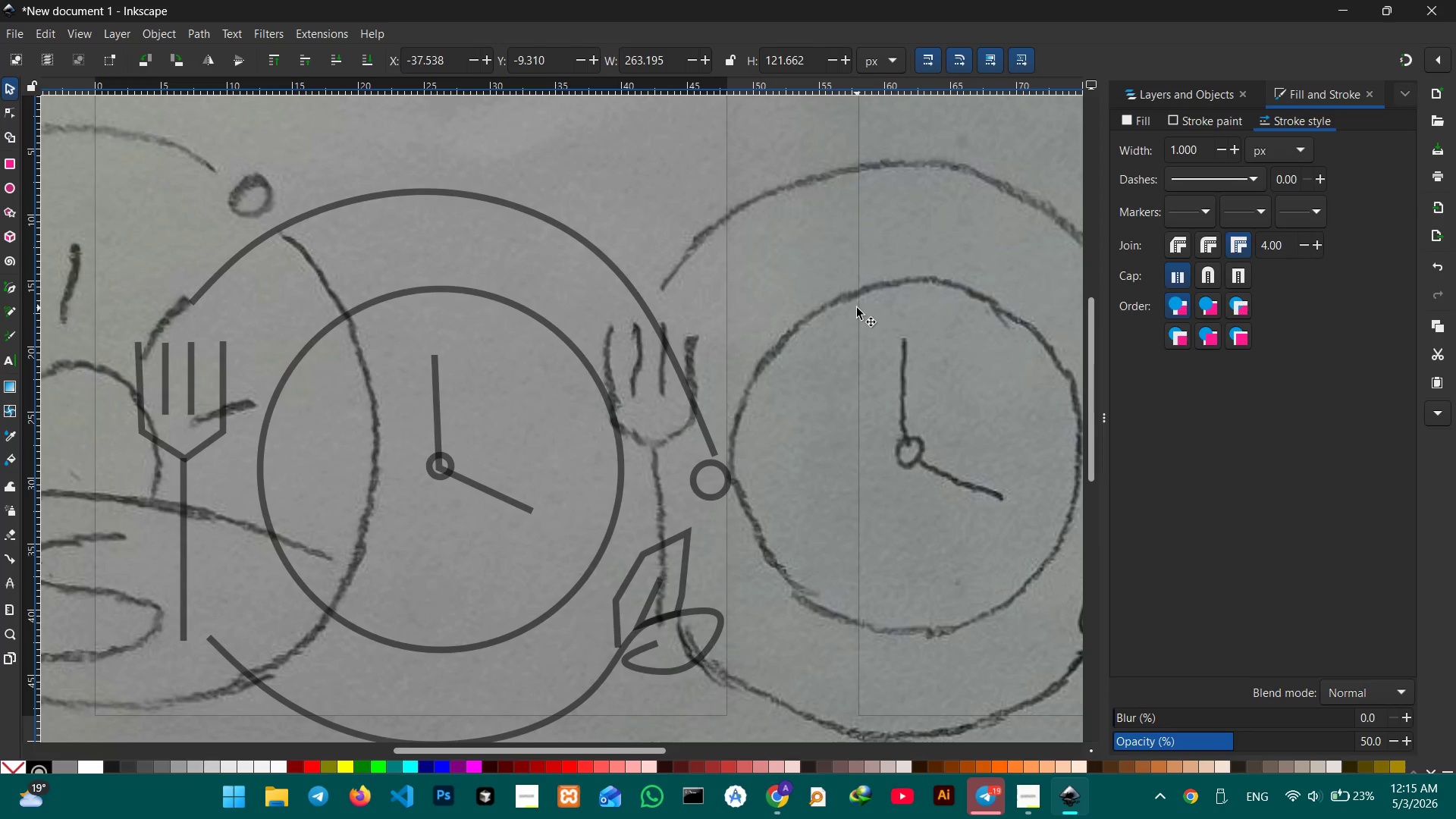 
key(Control+Z)
 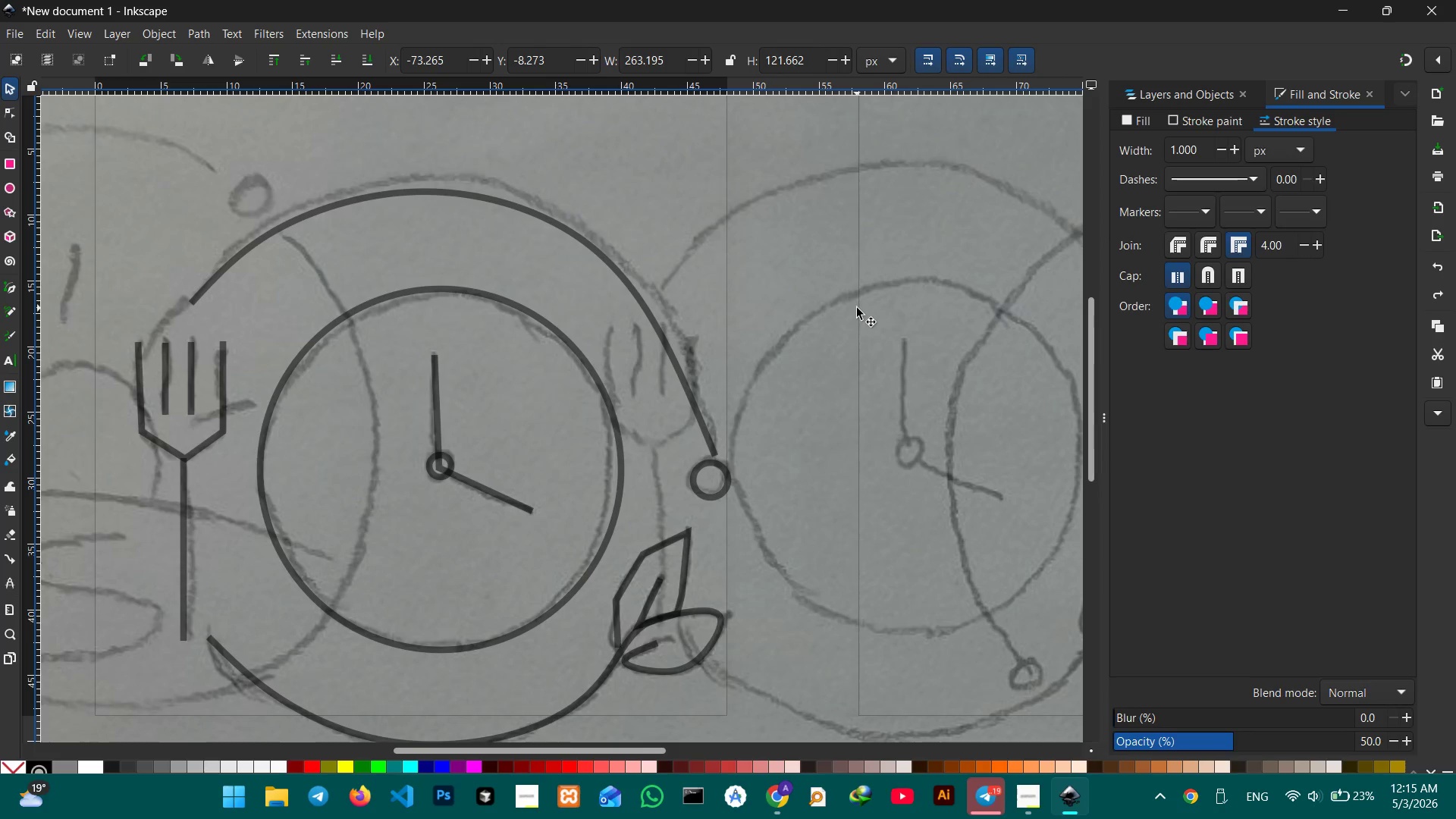 
key(Control+Z)
 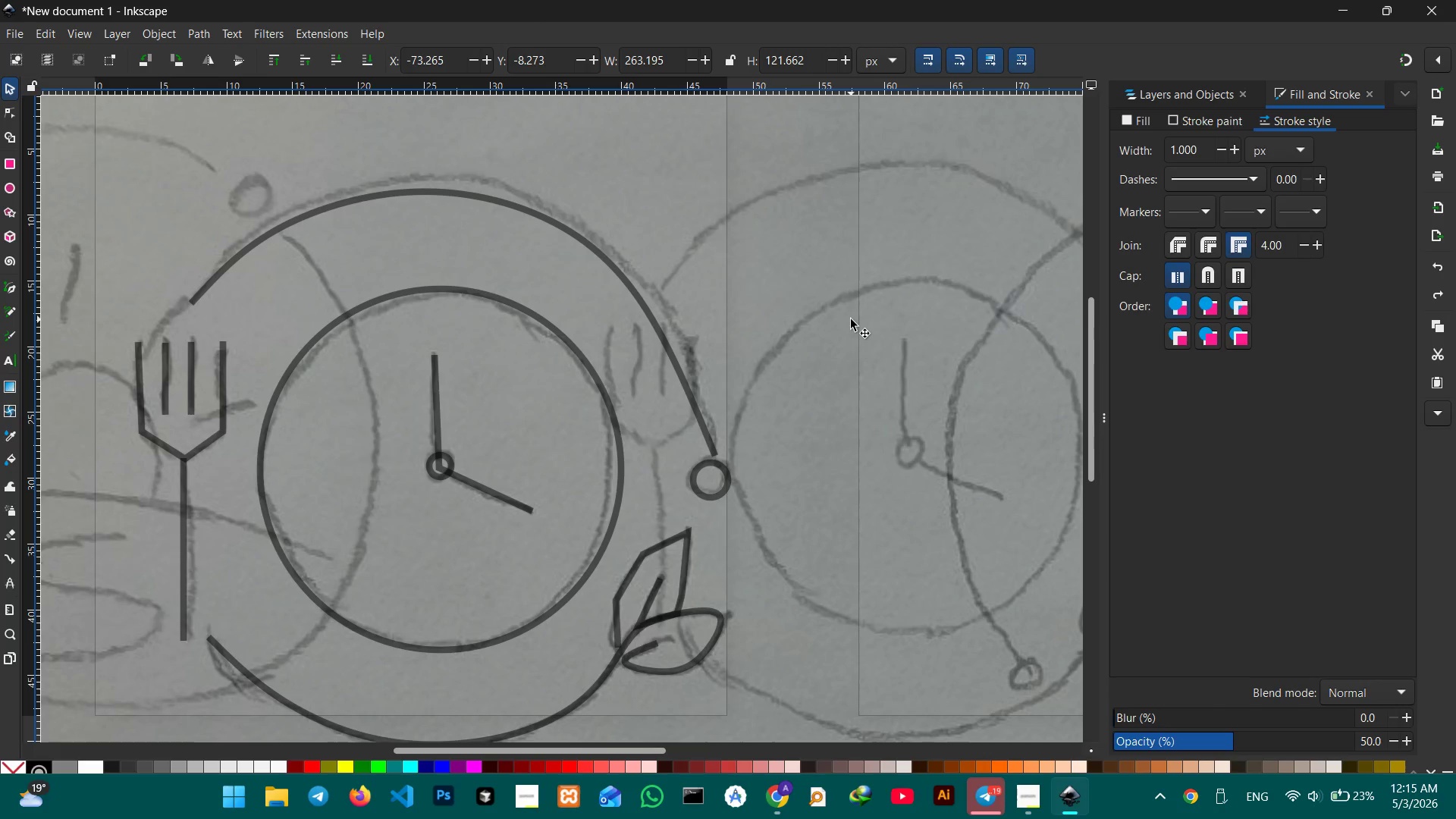 
key(Control+Minus)
 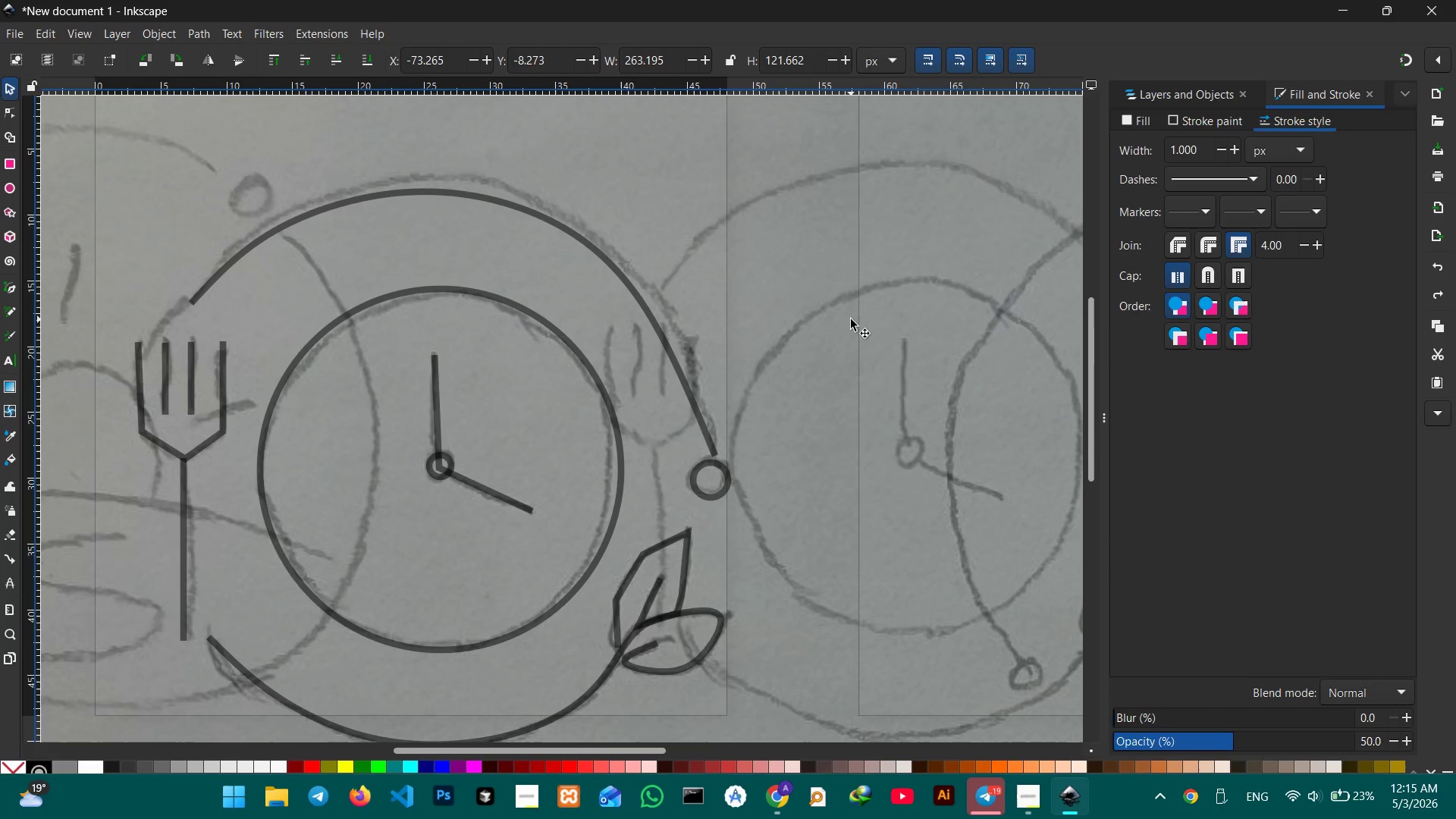 
key(Control+Minus)
 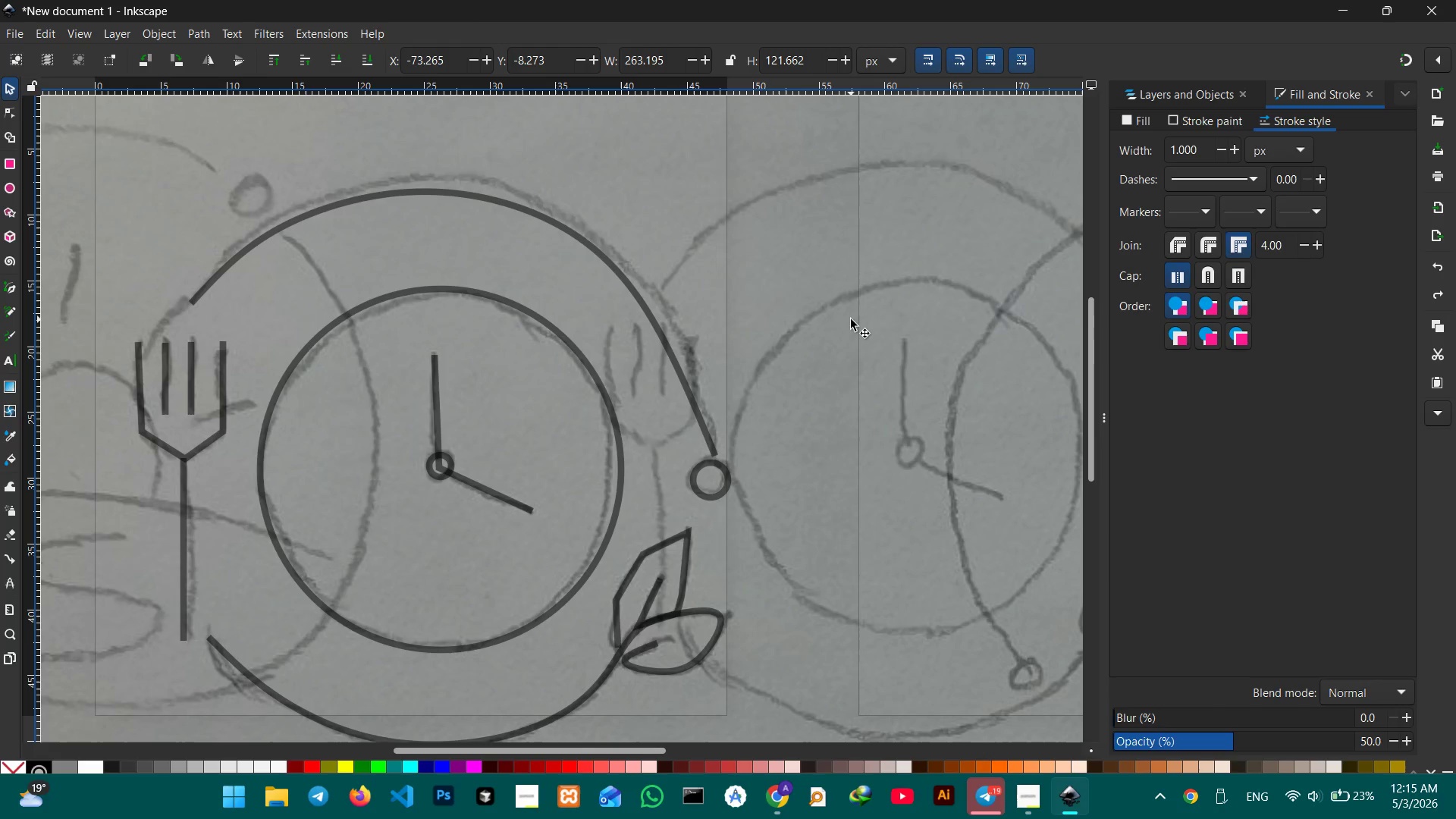 
key(Control+ControlLeft)
 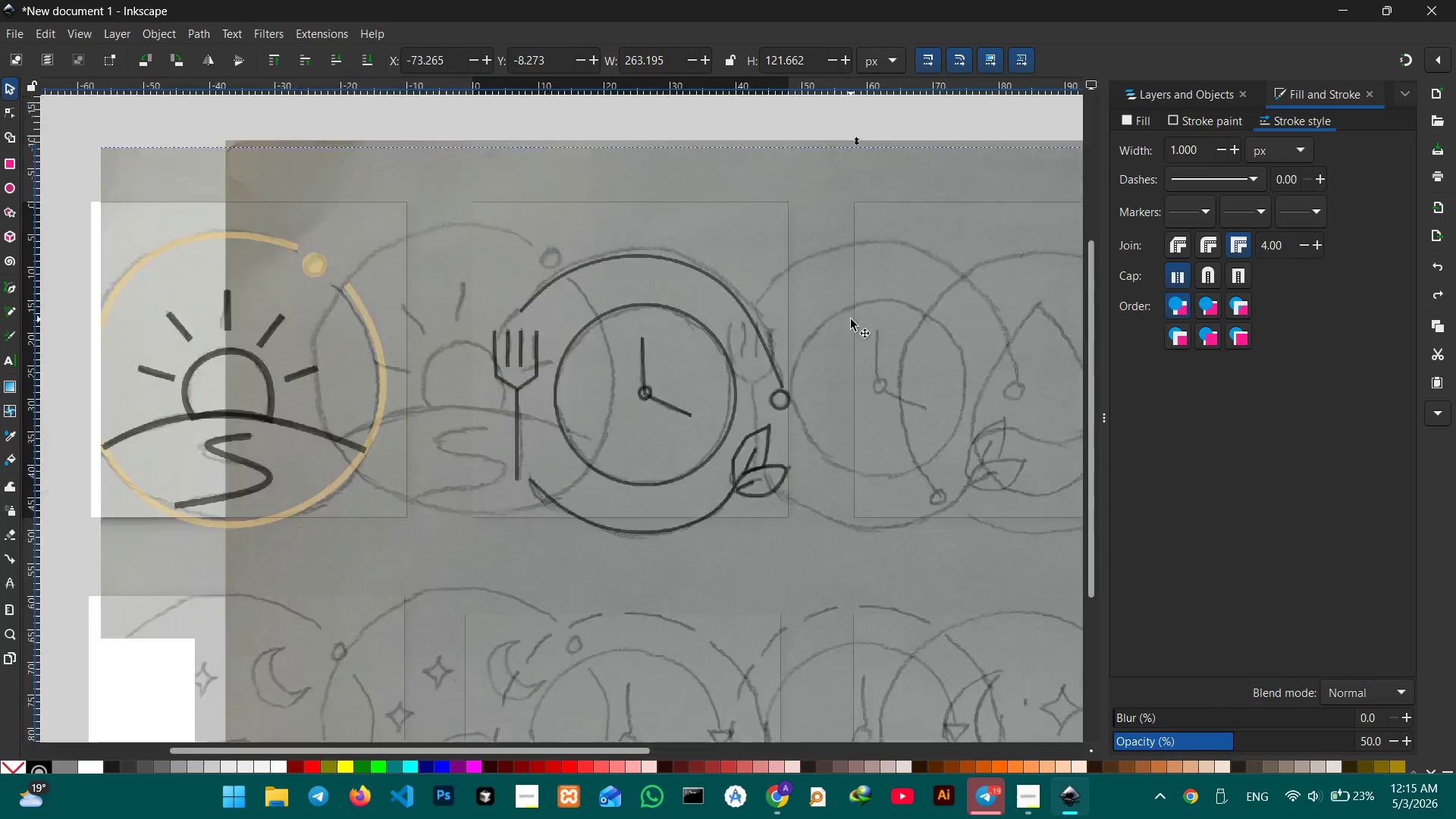 
scroll: coordinate [851, 319], scroll_direction: down, amount: 5.0
 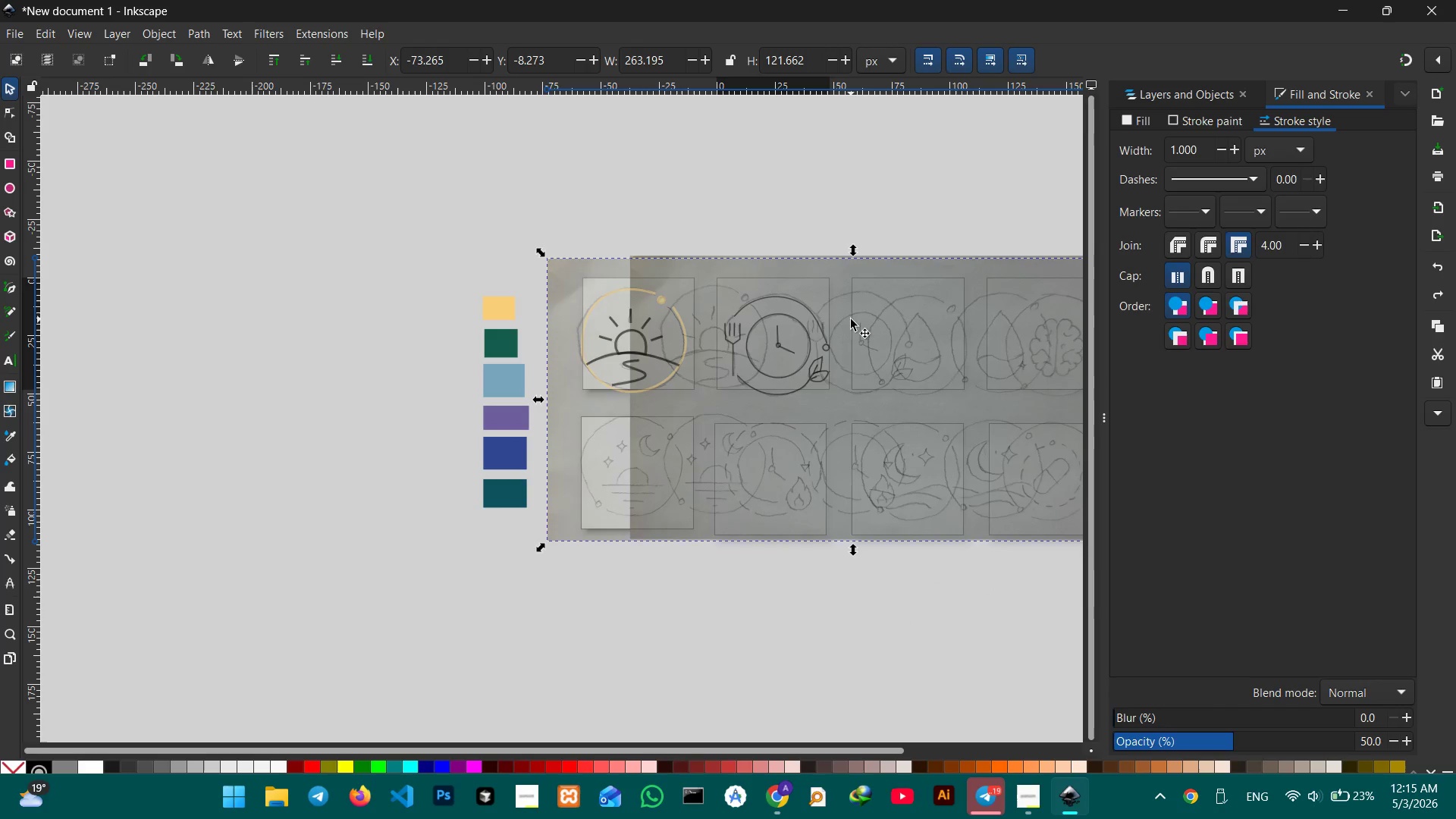 
hold_key(key=Space, duration=1.12)
 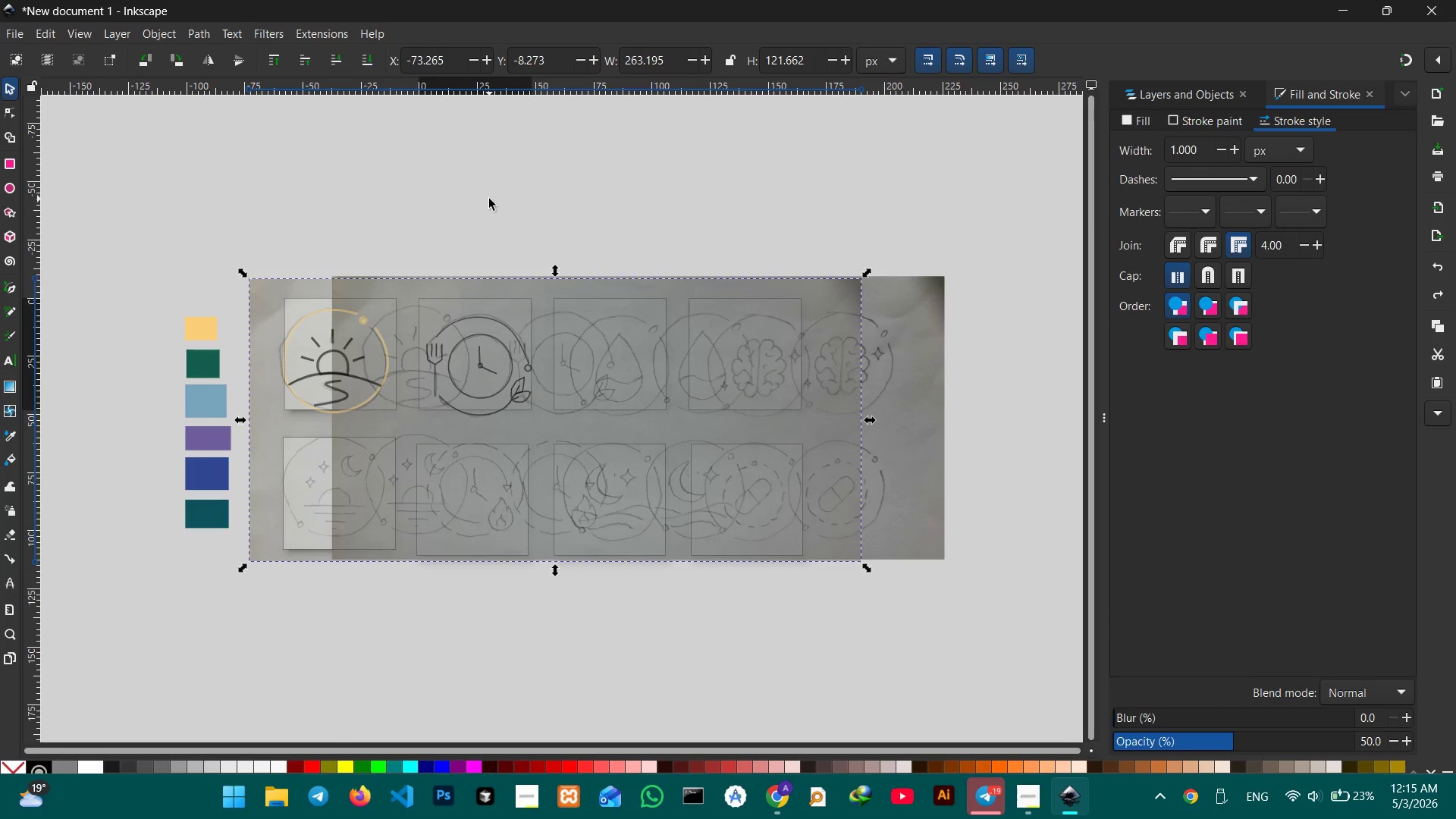 
left_click_drag(start_coordinate=[819, 189], to_coordinate=[472, 248])
 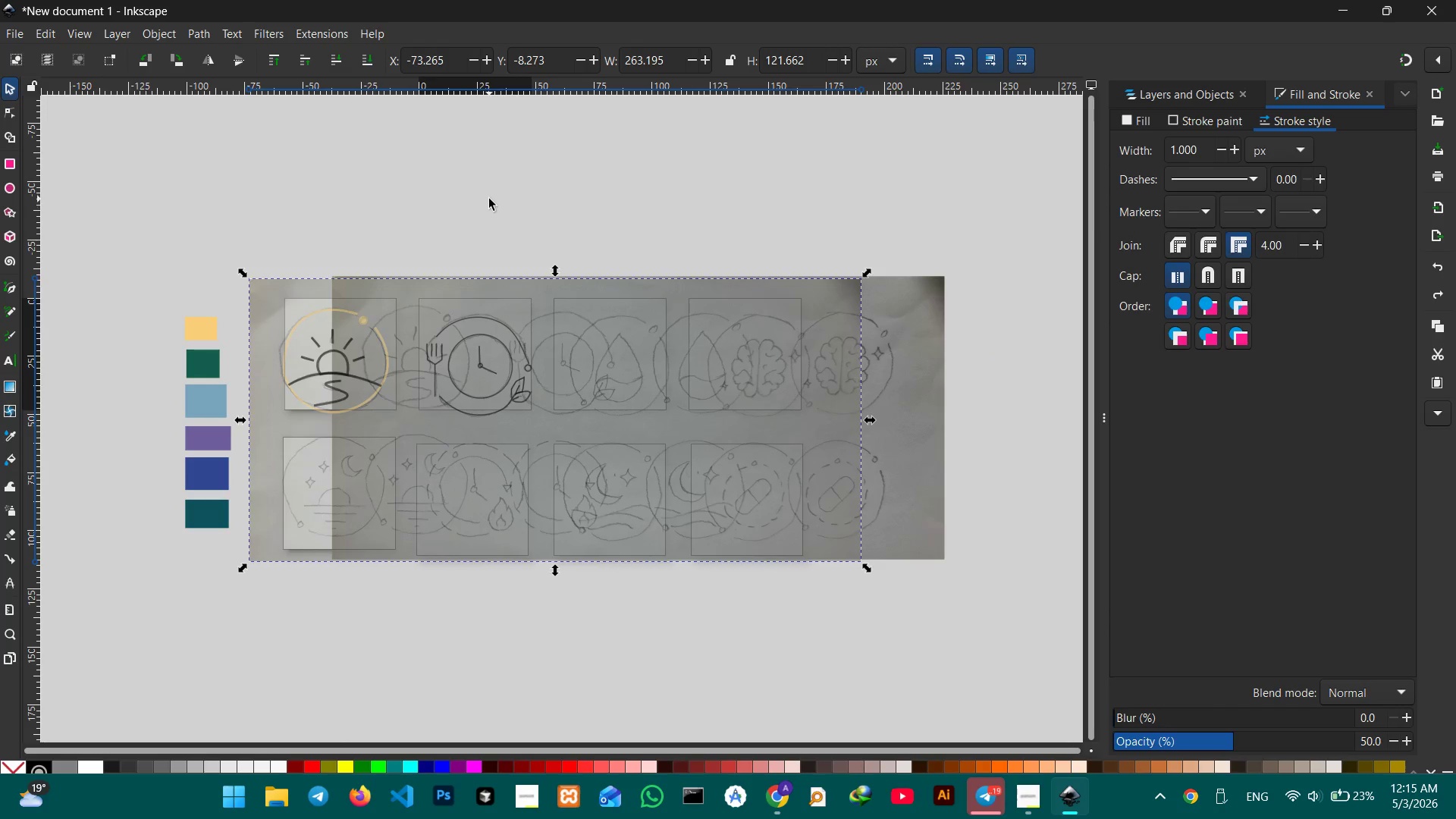 
left_click([489, 199])
 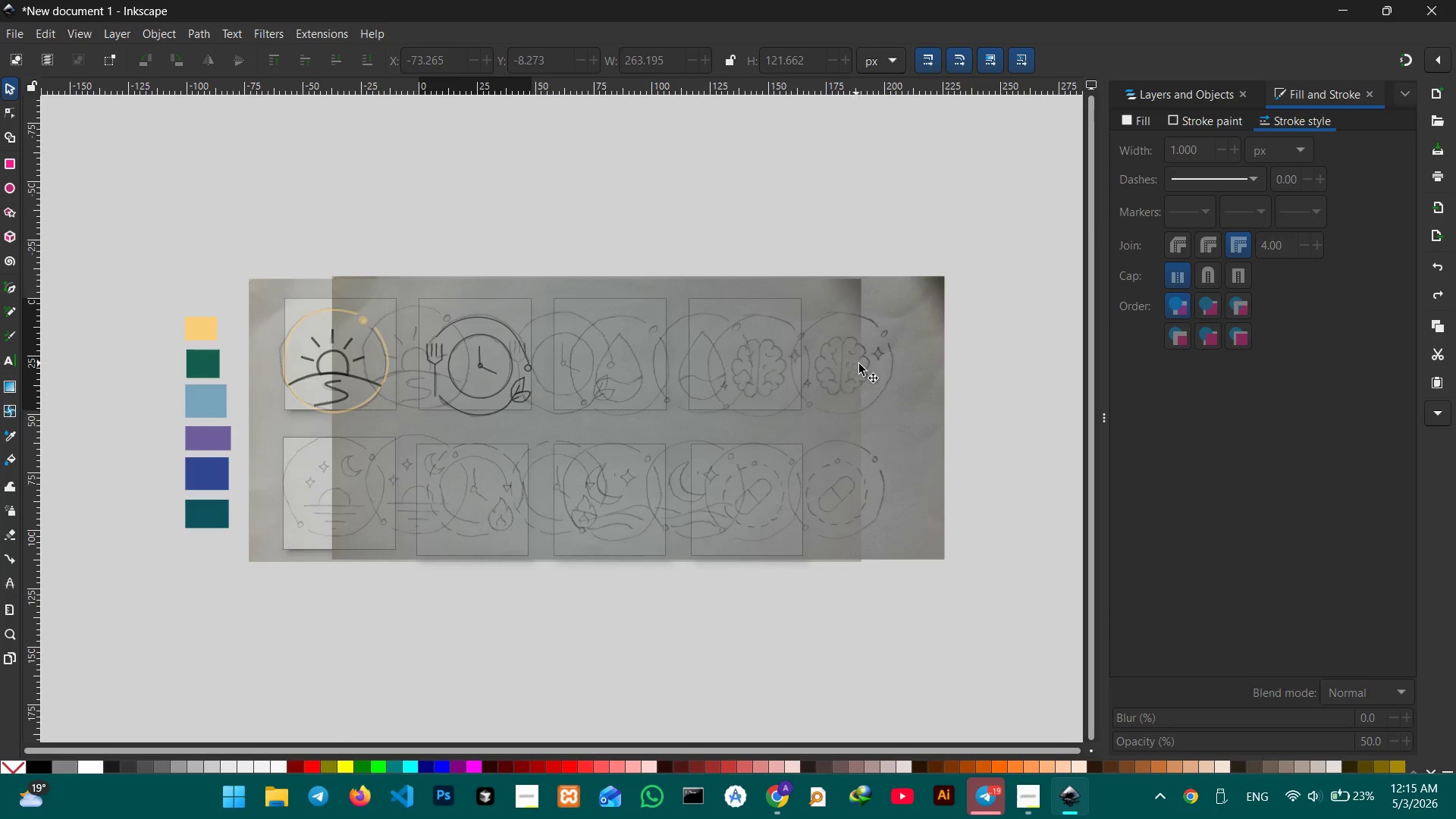 
left_click([921, 365])
 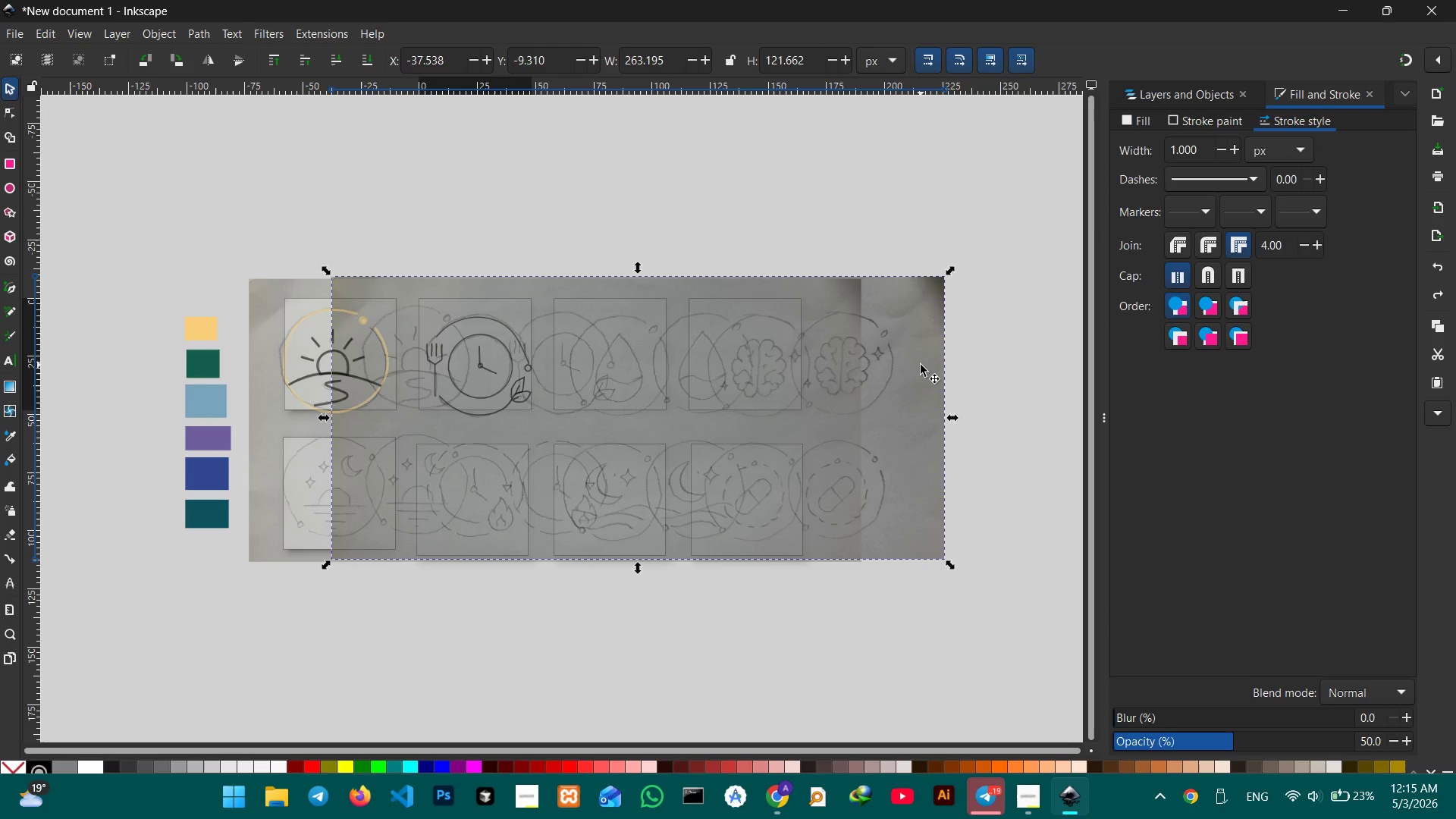 
key(Backspace)
 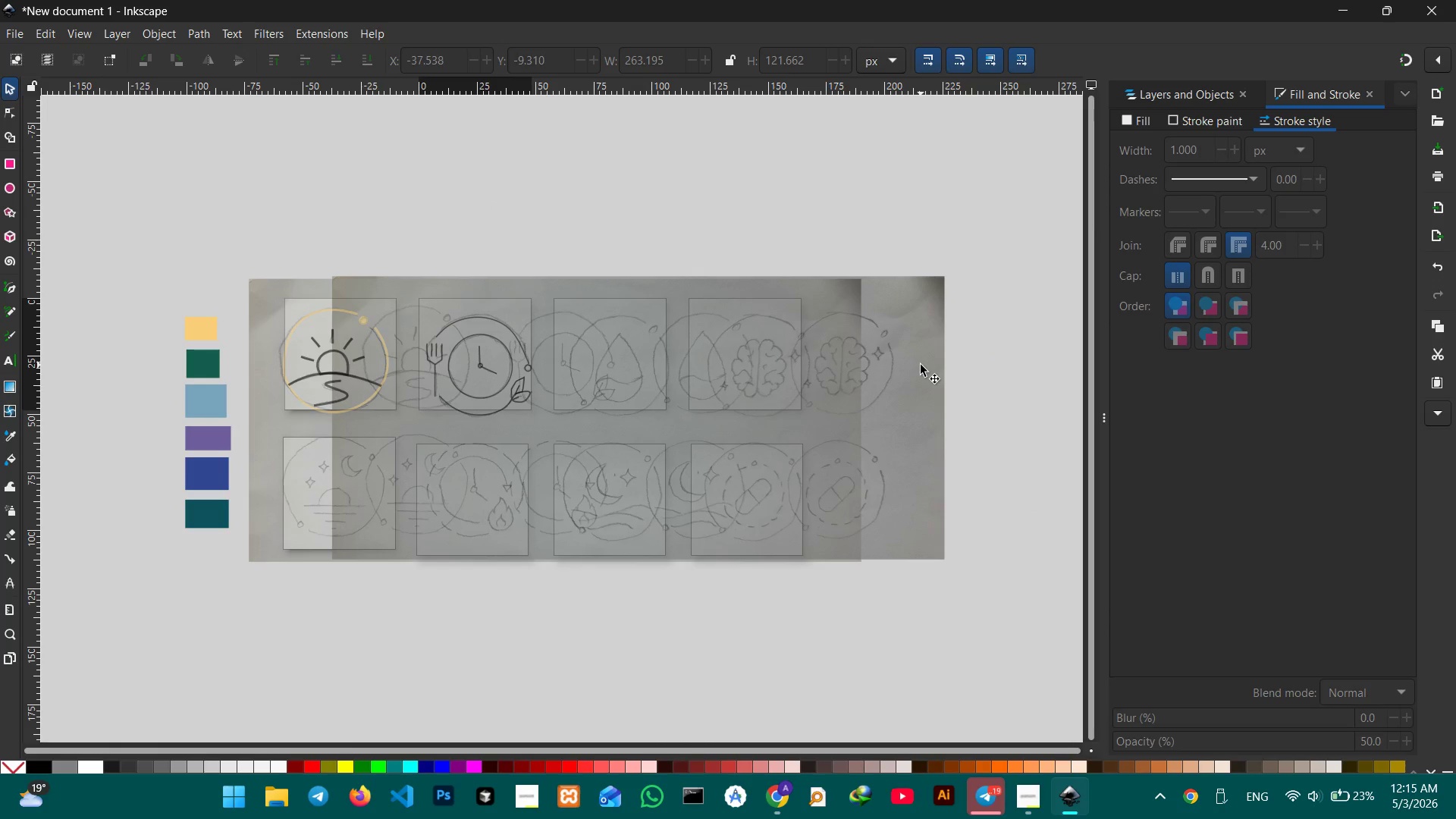 
left_click([921, 365])
 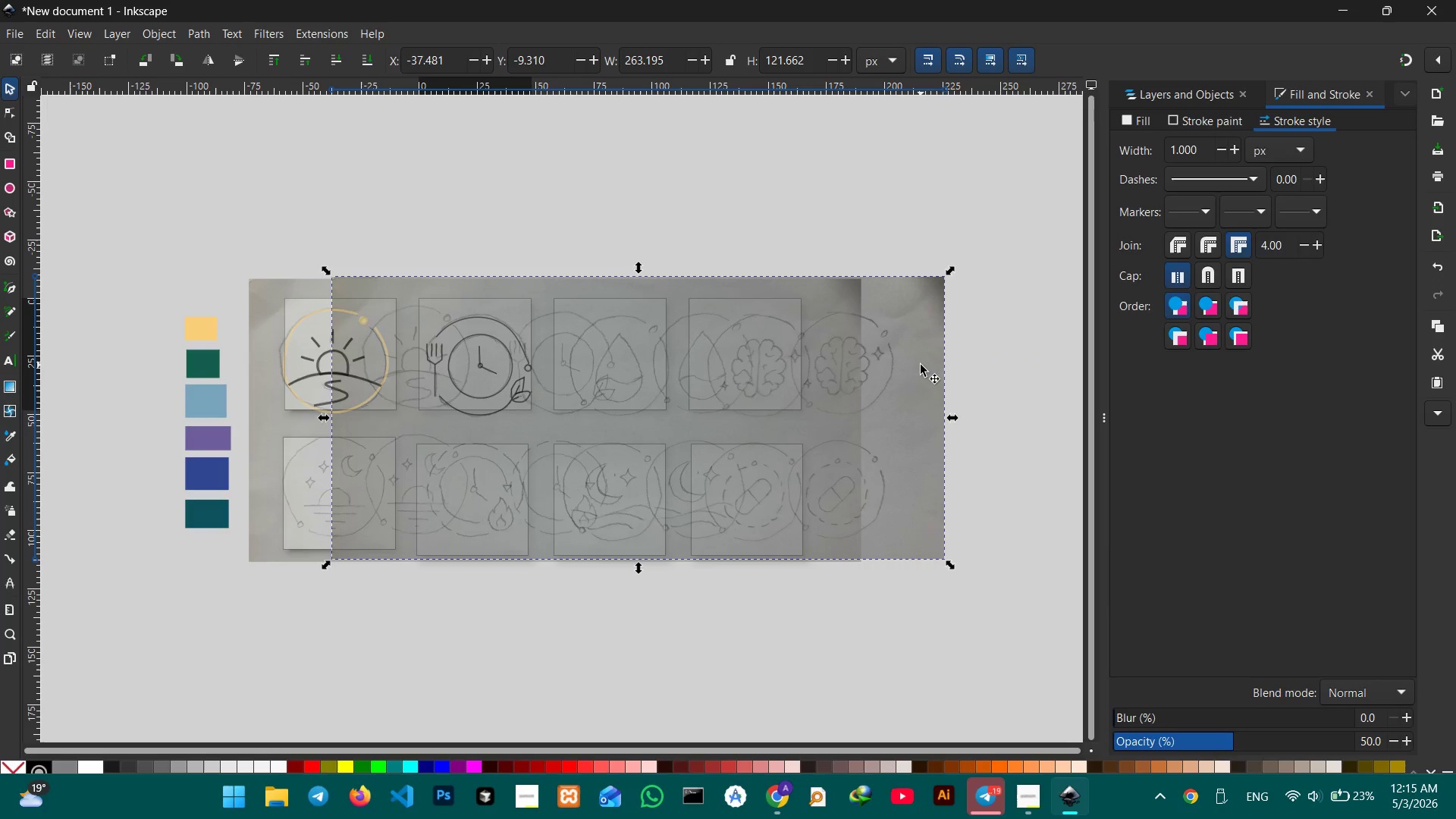 
key(Backspace)
 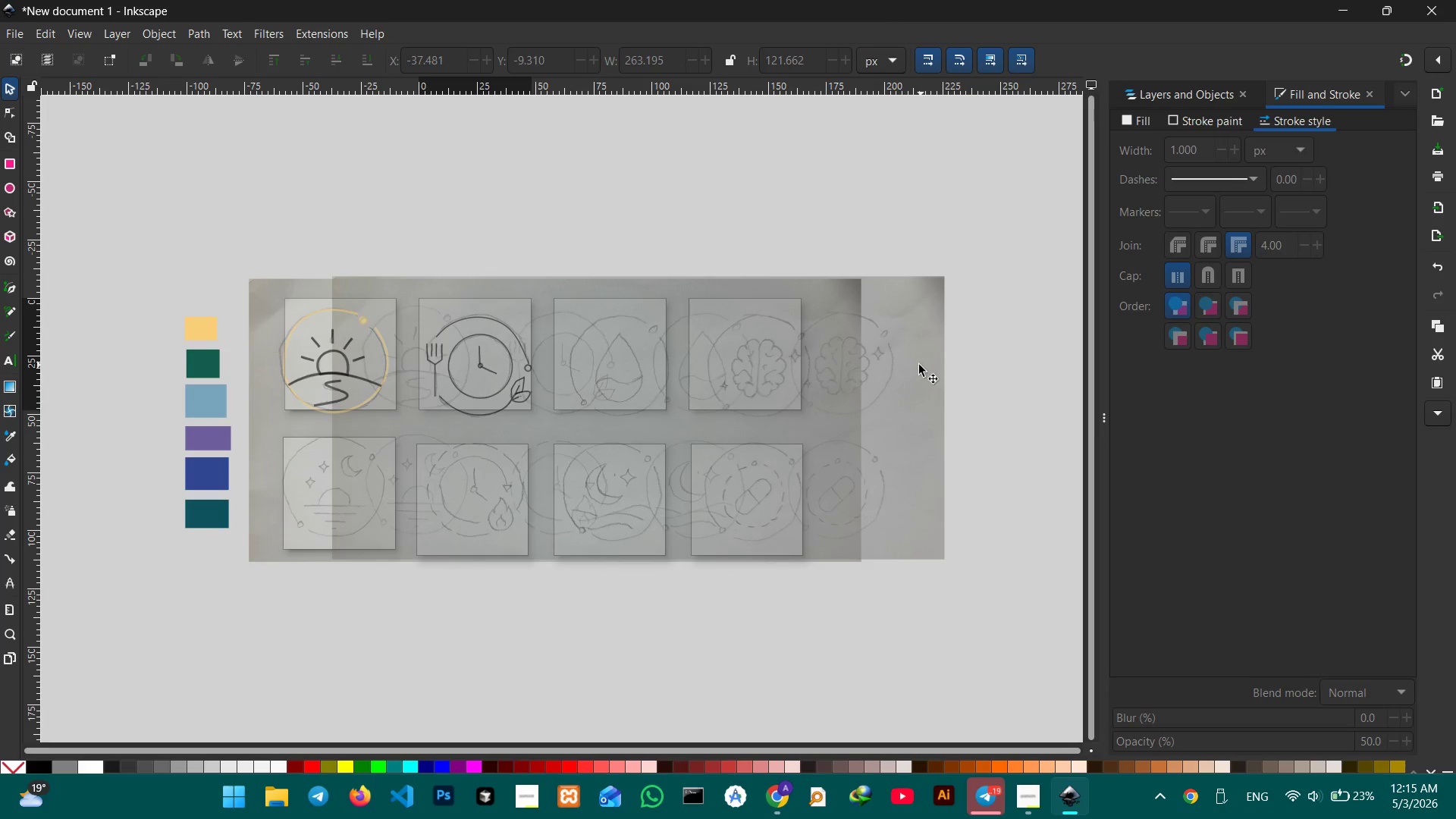 
left_click([902, 364])
 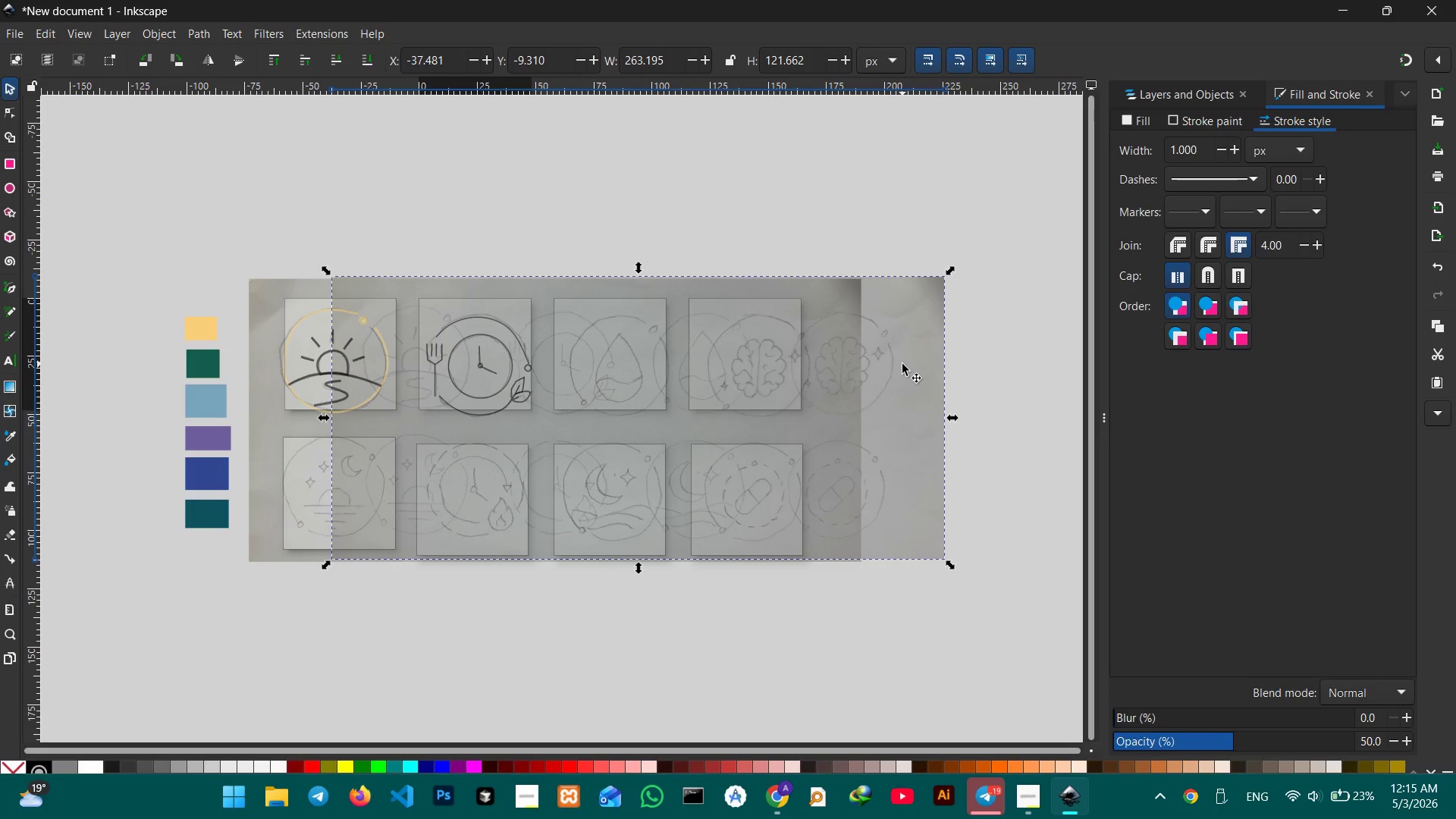 
key(Backspace)
 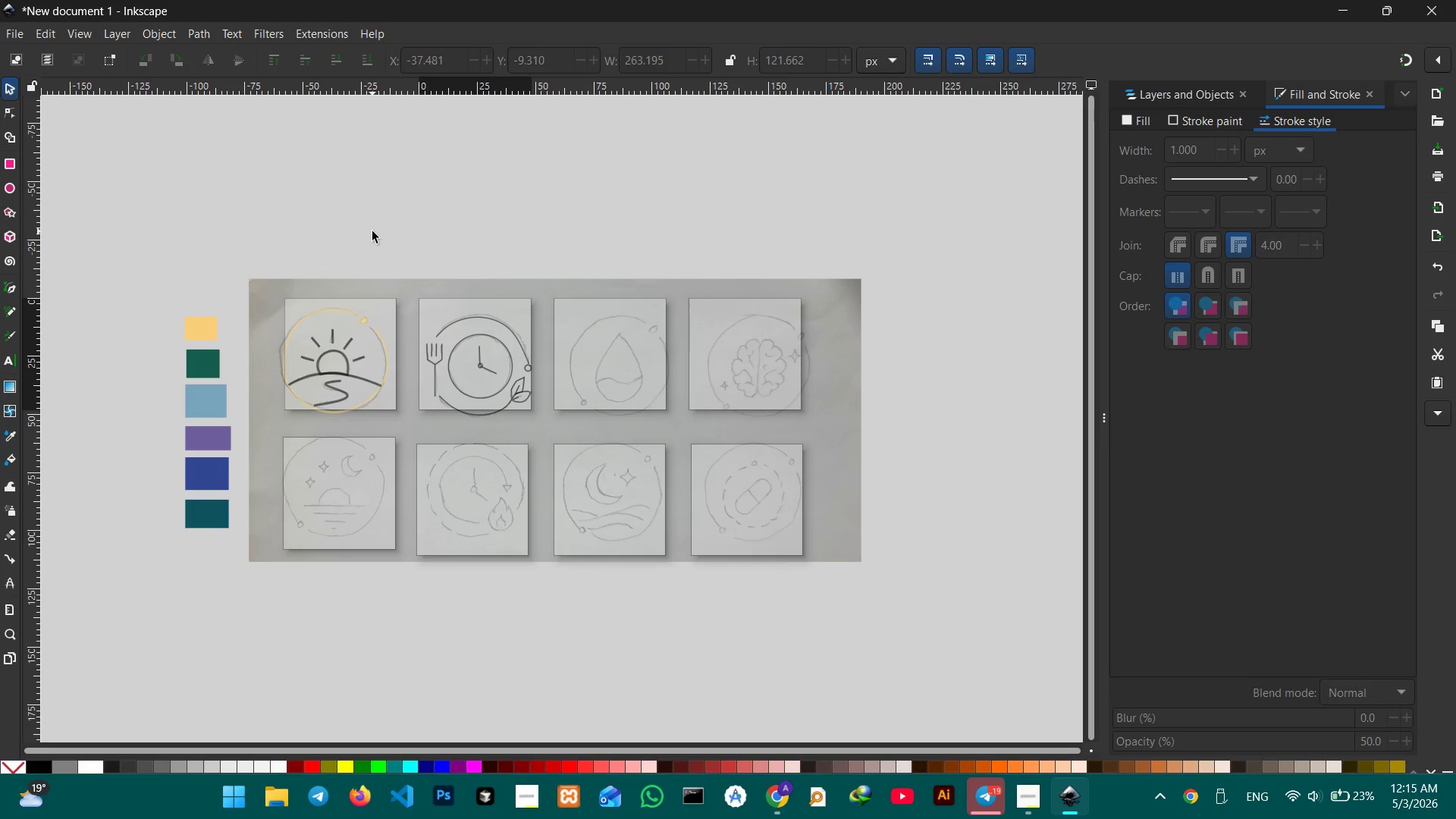 
key(Control+Equal)
 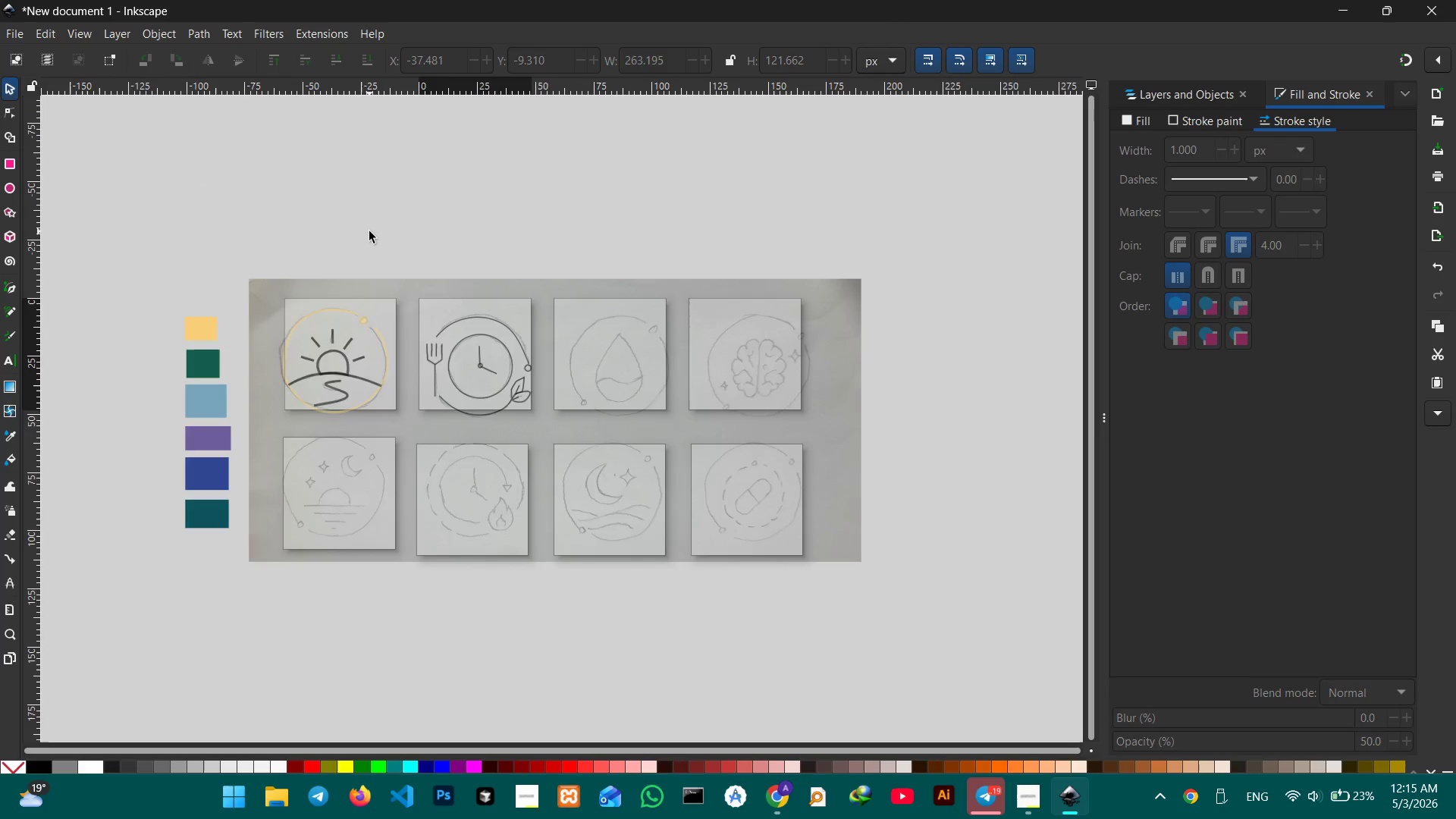 
hold_key(key=ControlLeft, duration=0.31)
scroll: coordinate [369, 231], scroll_direction: up, amount: 6.0
 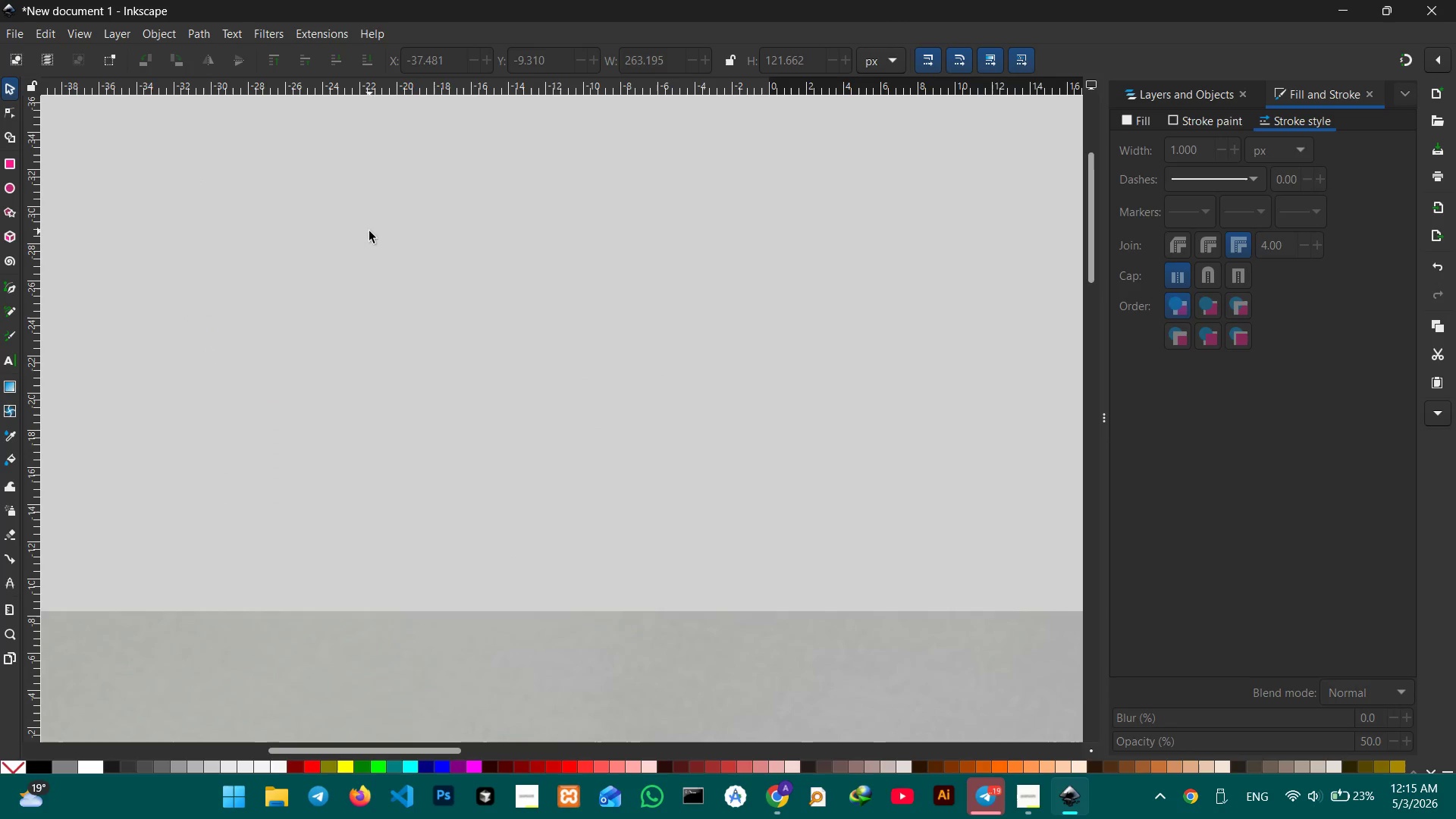 
hold_key(key=Space, duration=1.5)
 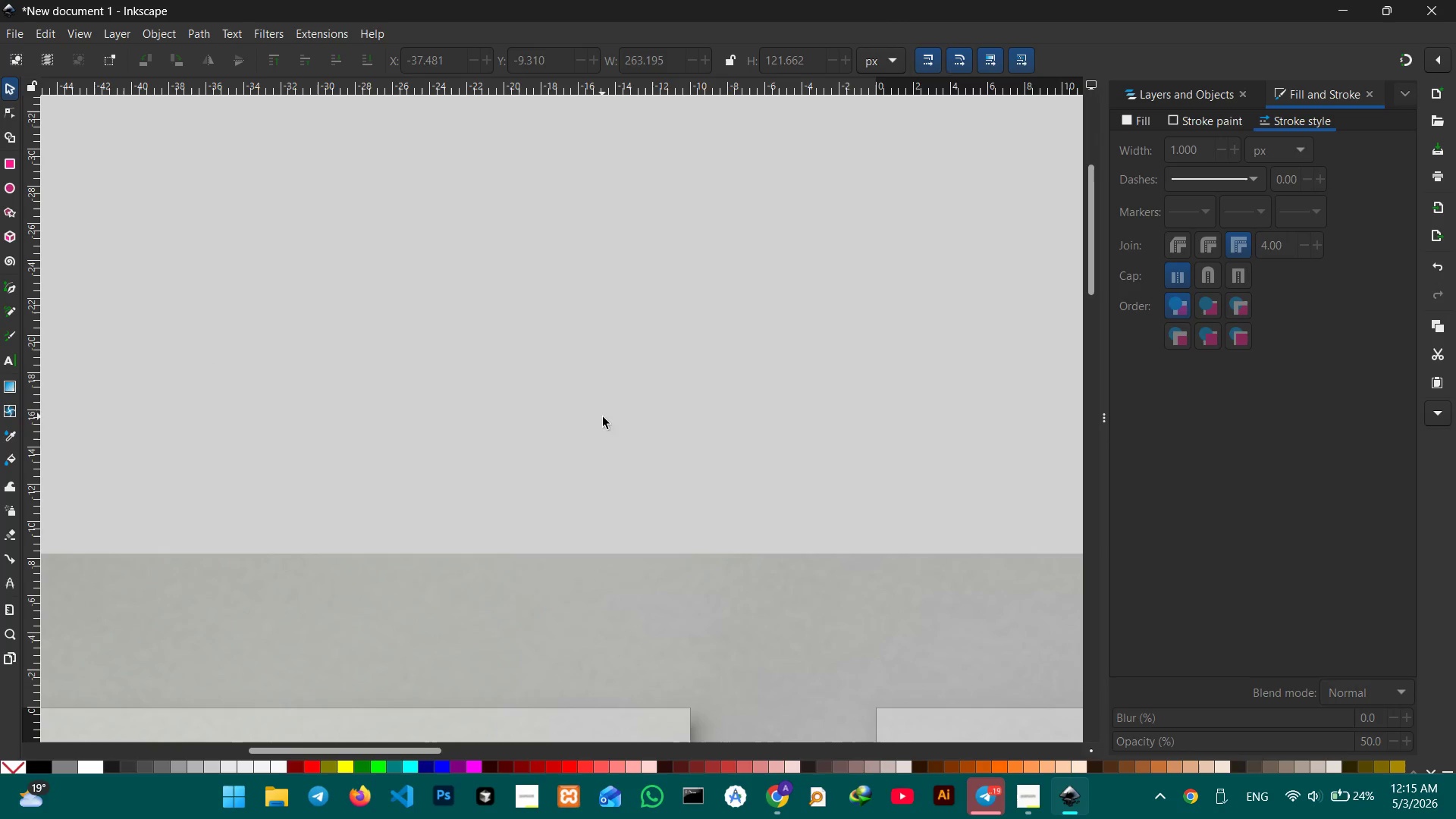 
left_click_drag(start_coordinate=[547, 362], to_coordinate=[422, 104])
 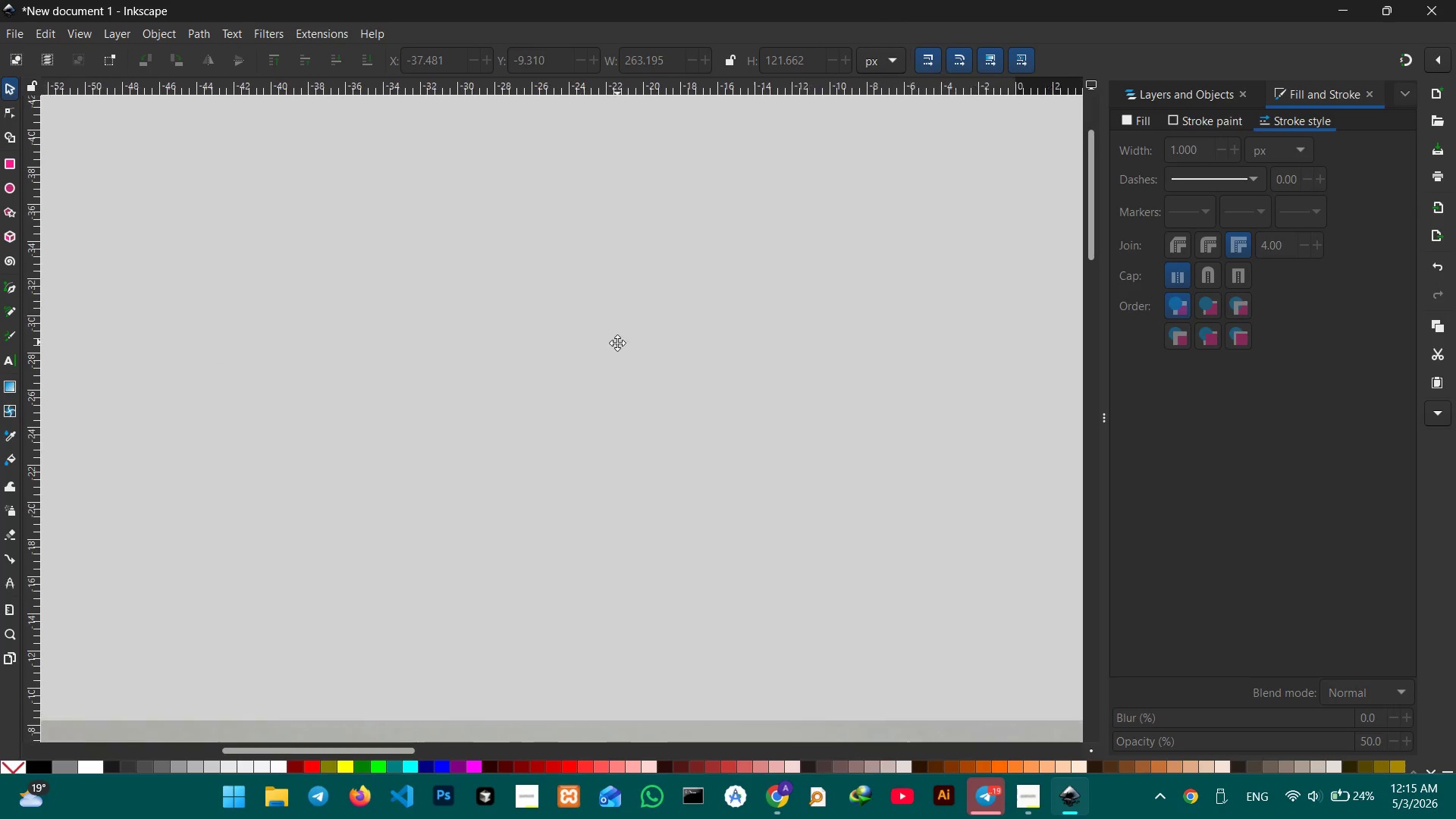 
left_click_drag(start_coordinate=[610, 335], to_coordinate=[497, 193])
 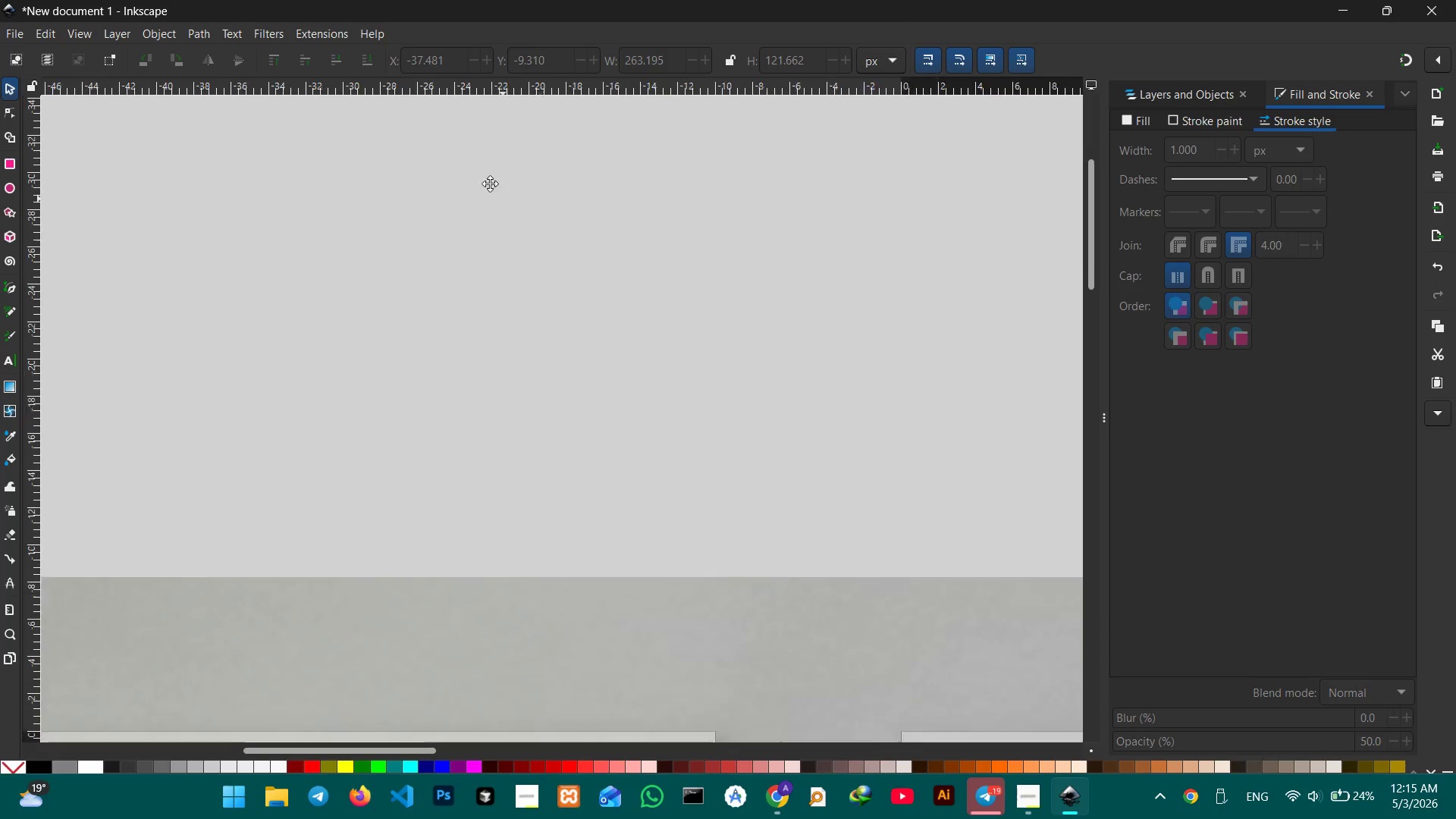 
key(Space)
 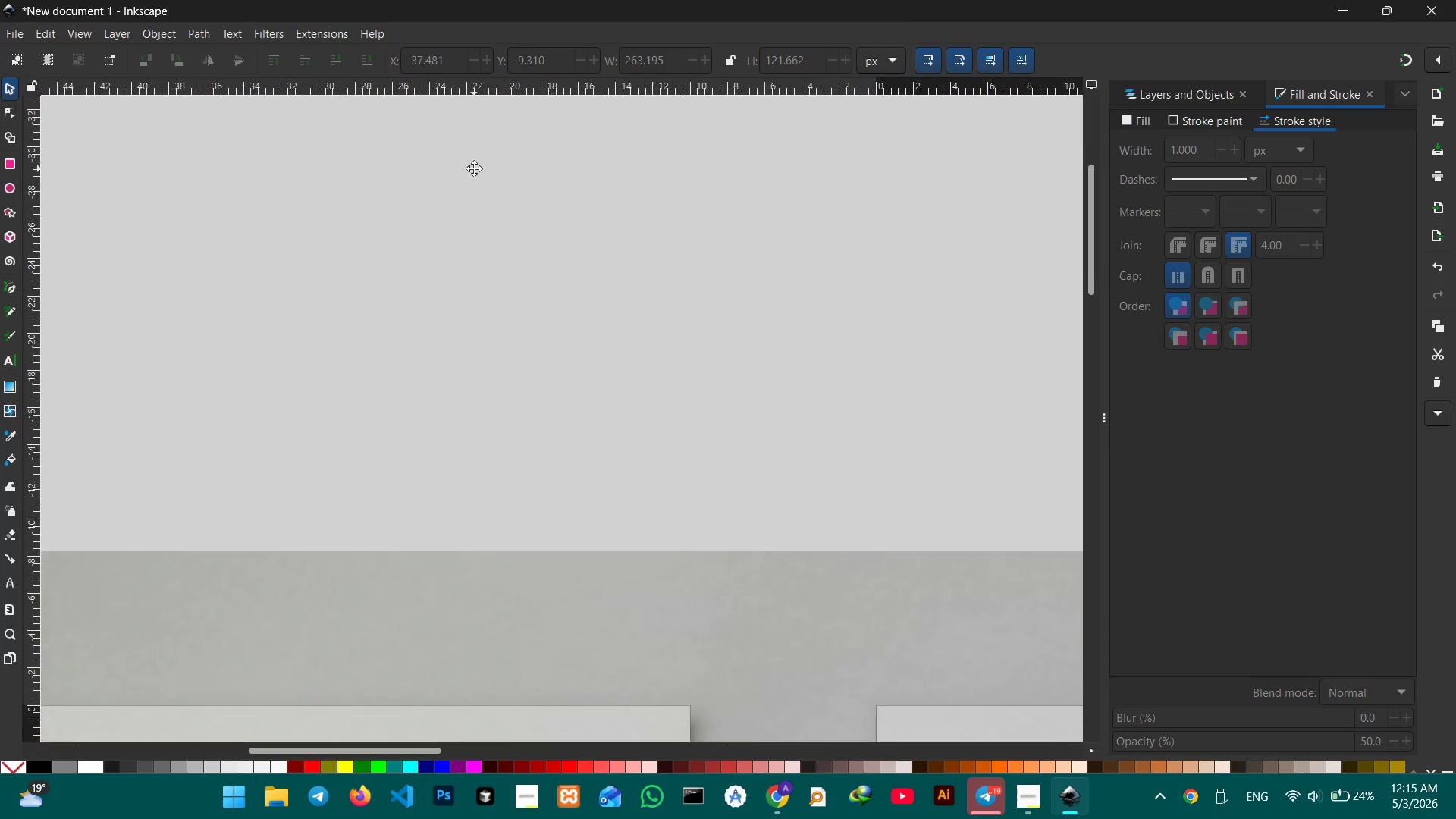 
key(Space)
 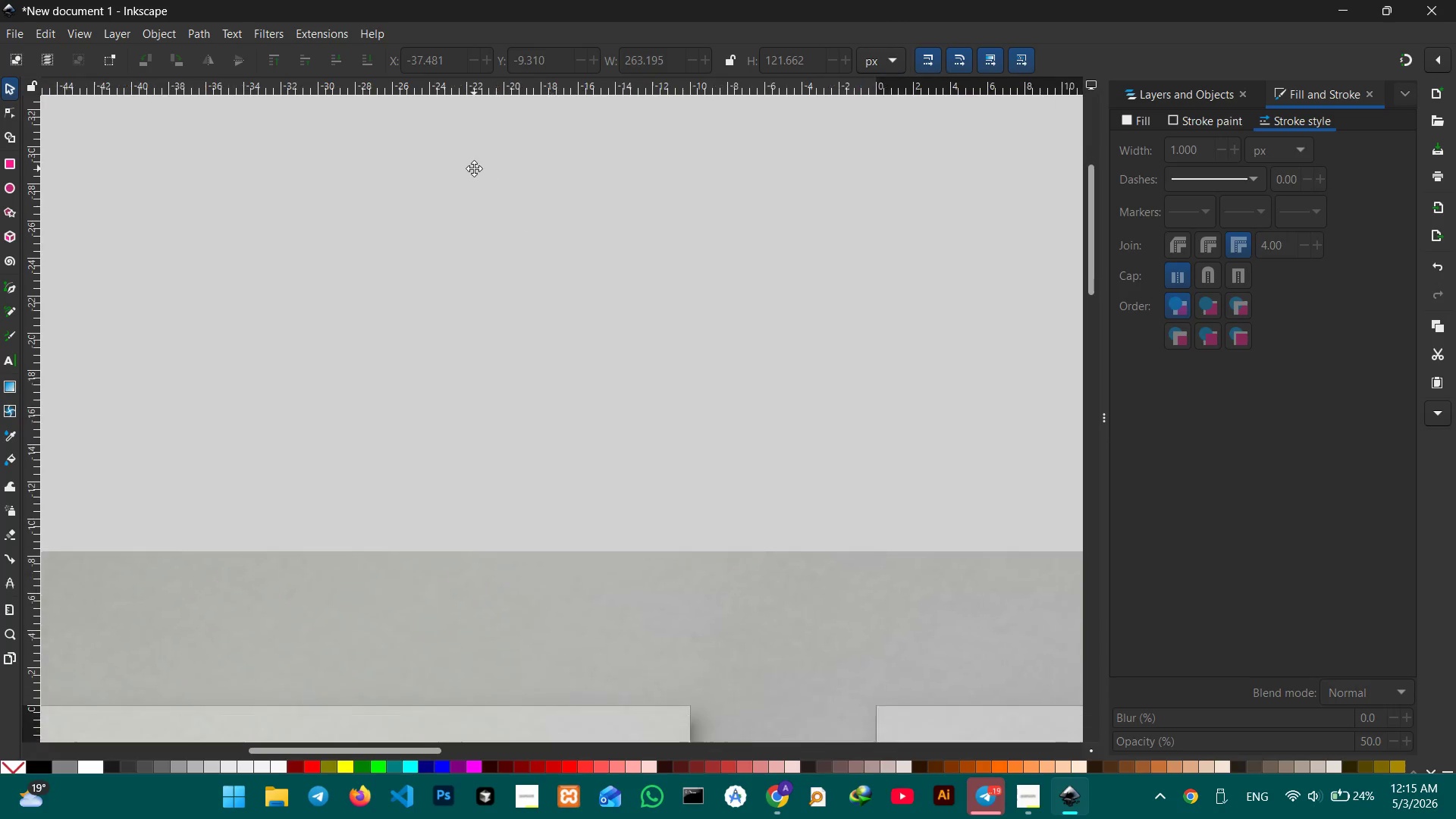 
key(Space)
 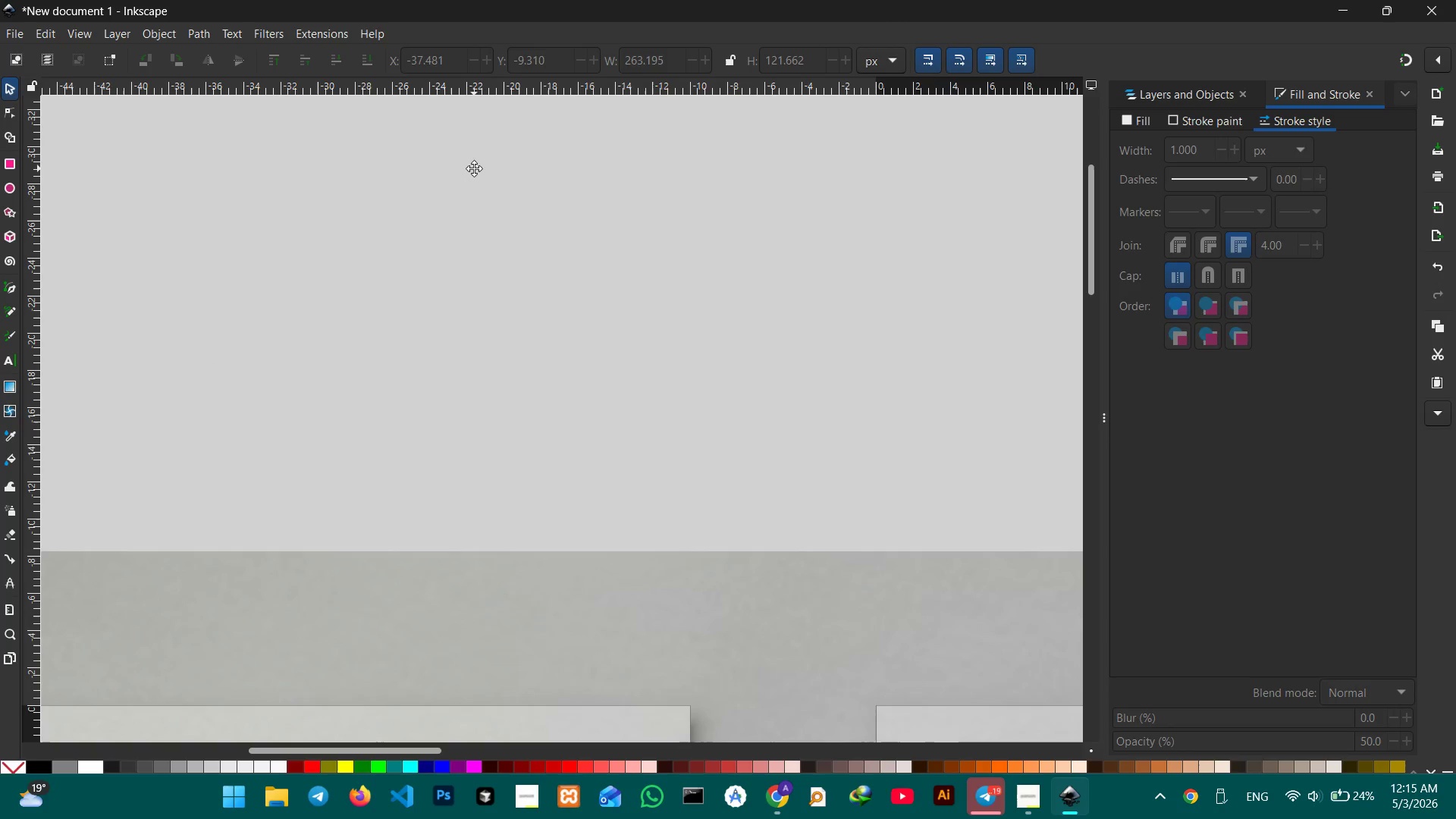 
key(Space)
 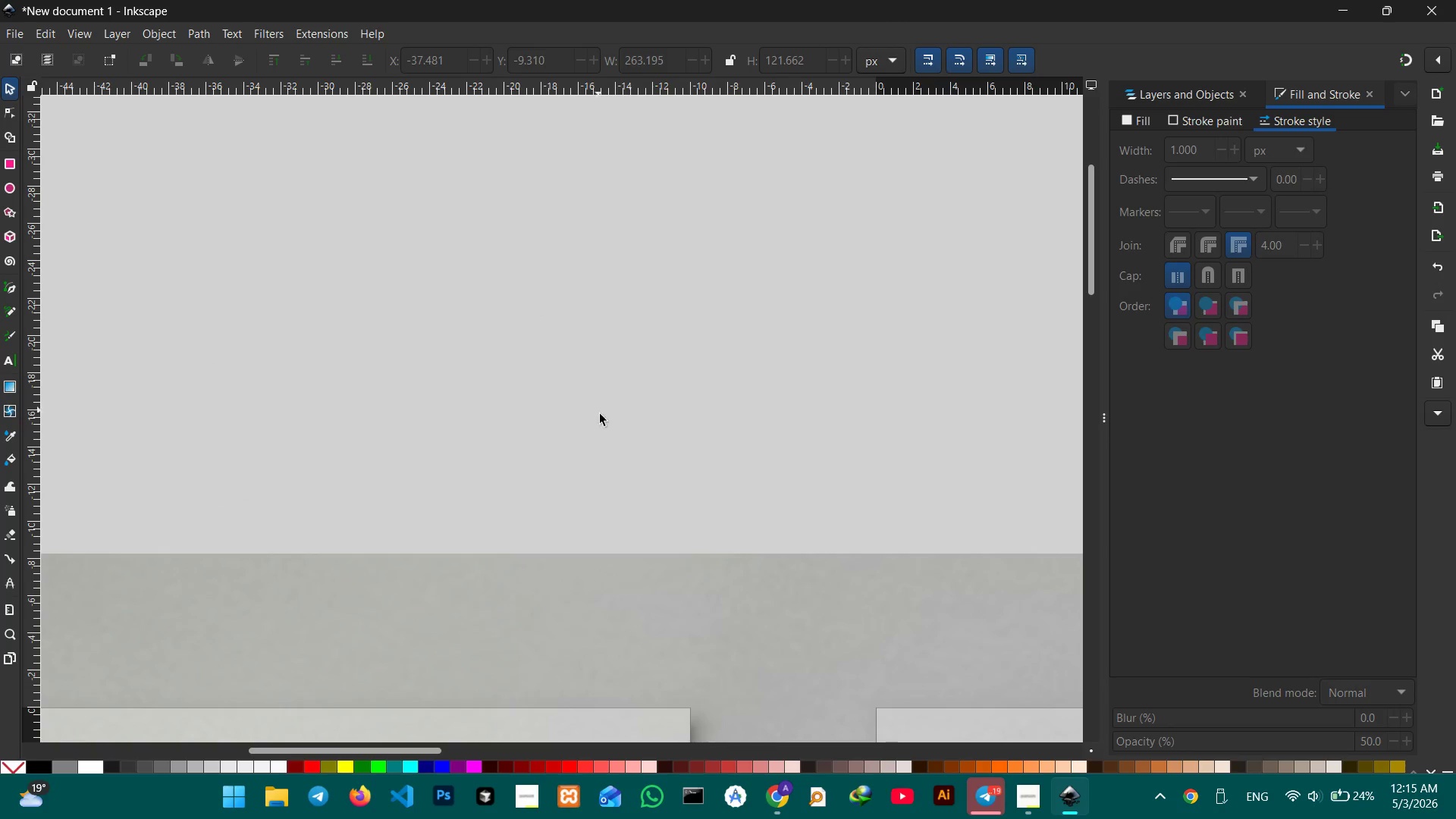 
hold_key(key=Space, duration=0.75)
 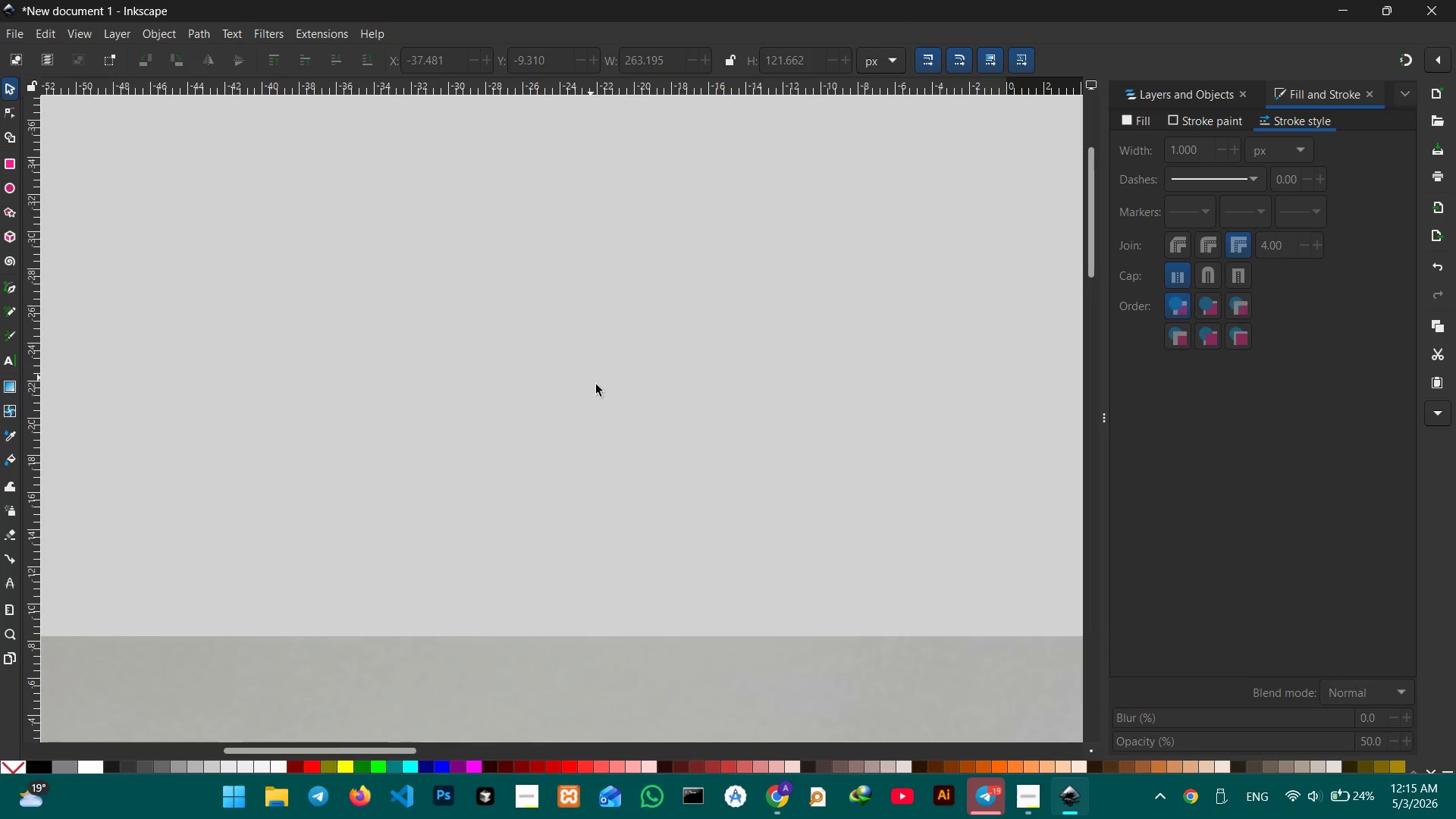 
left_click_drag(start_coordinate=[605, 417], to_coordinate=[376, 55])
 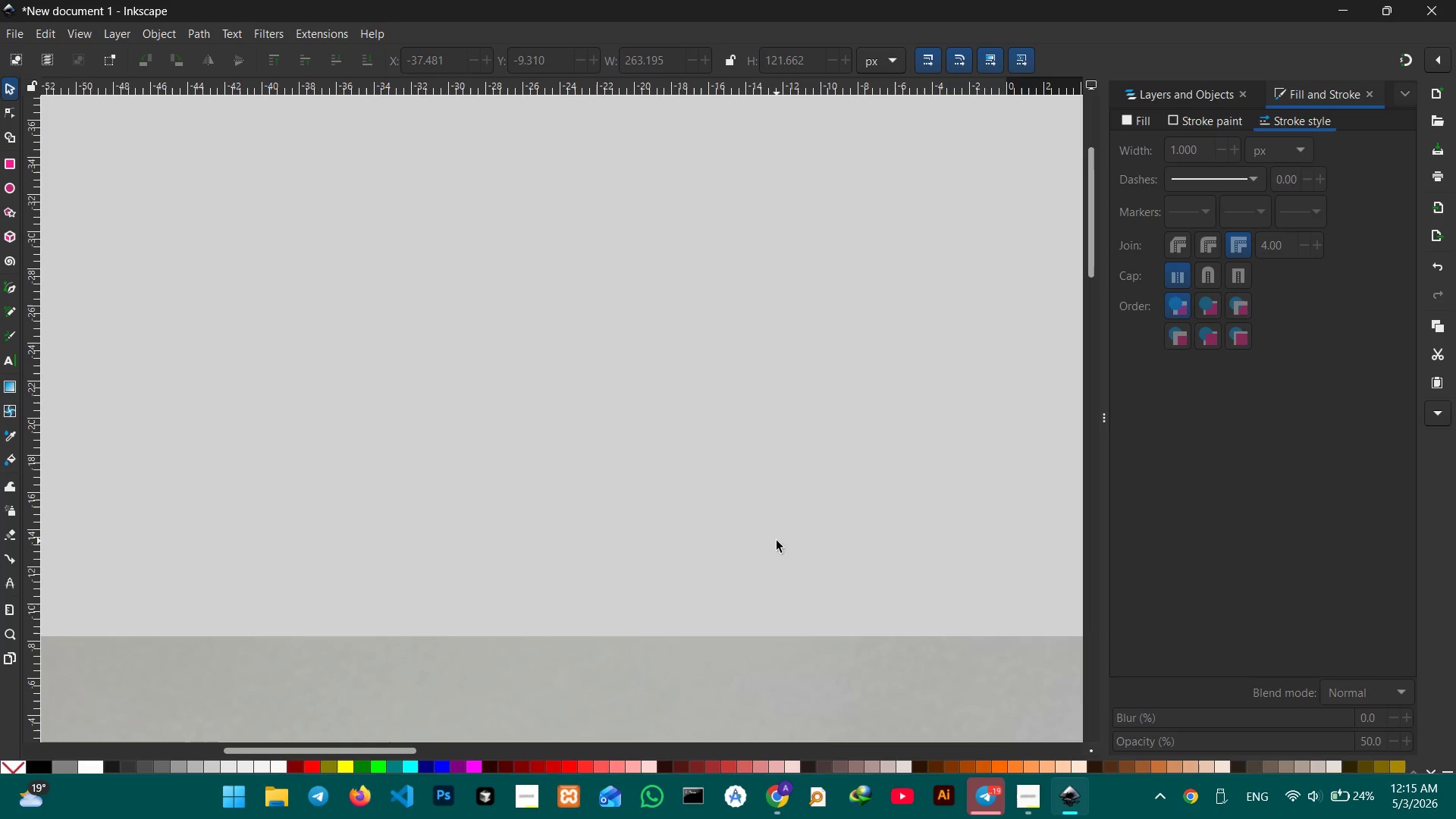 
hold_key(key=Space, duration=0.78)
 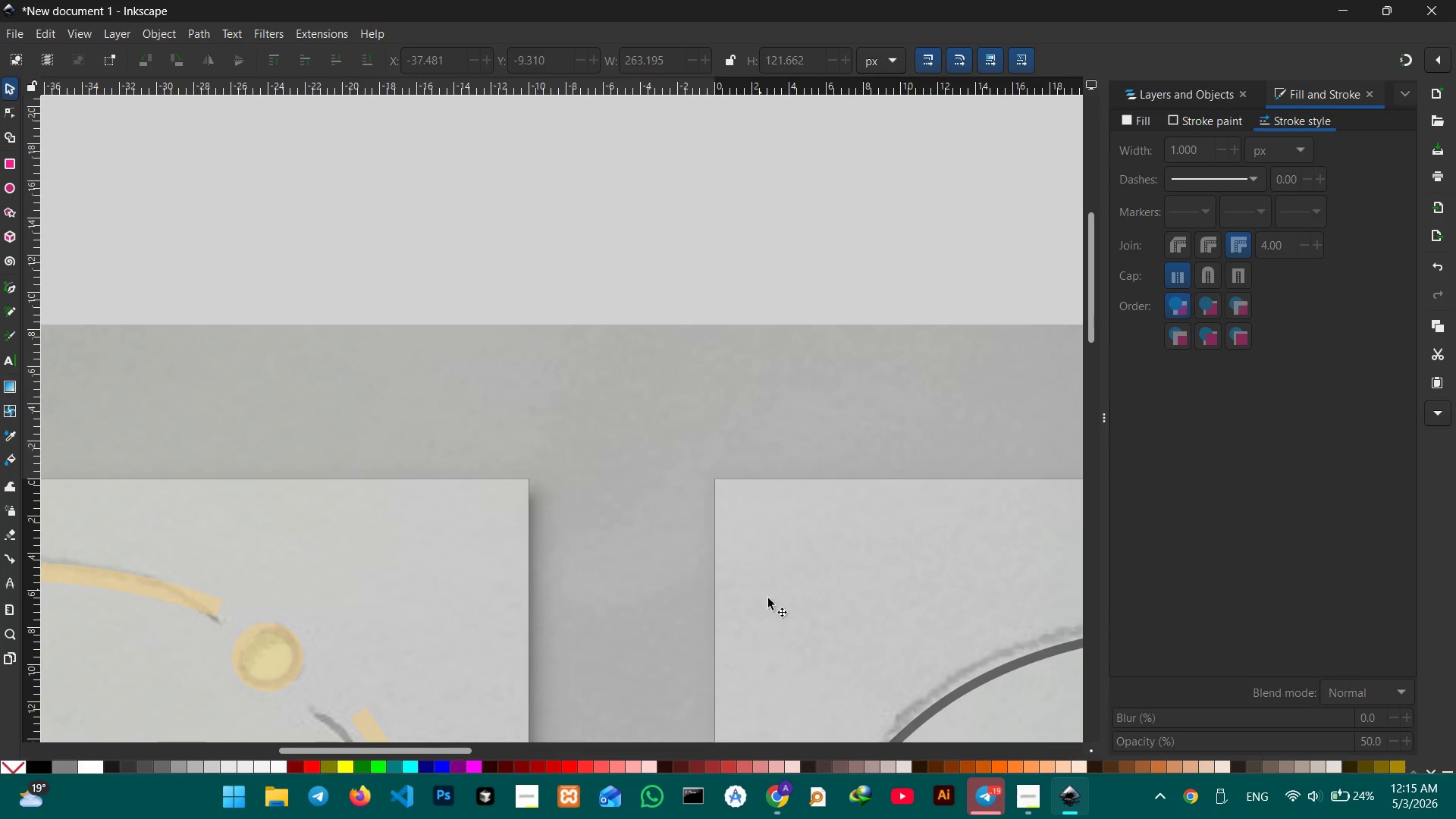 
left_click_drag(start_coordinate=[810, 563], to_coordinate=[498, 241])
 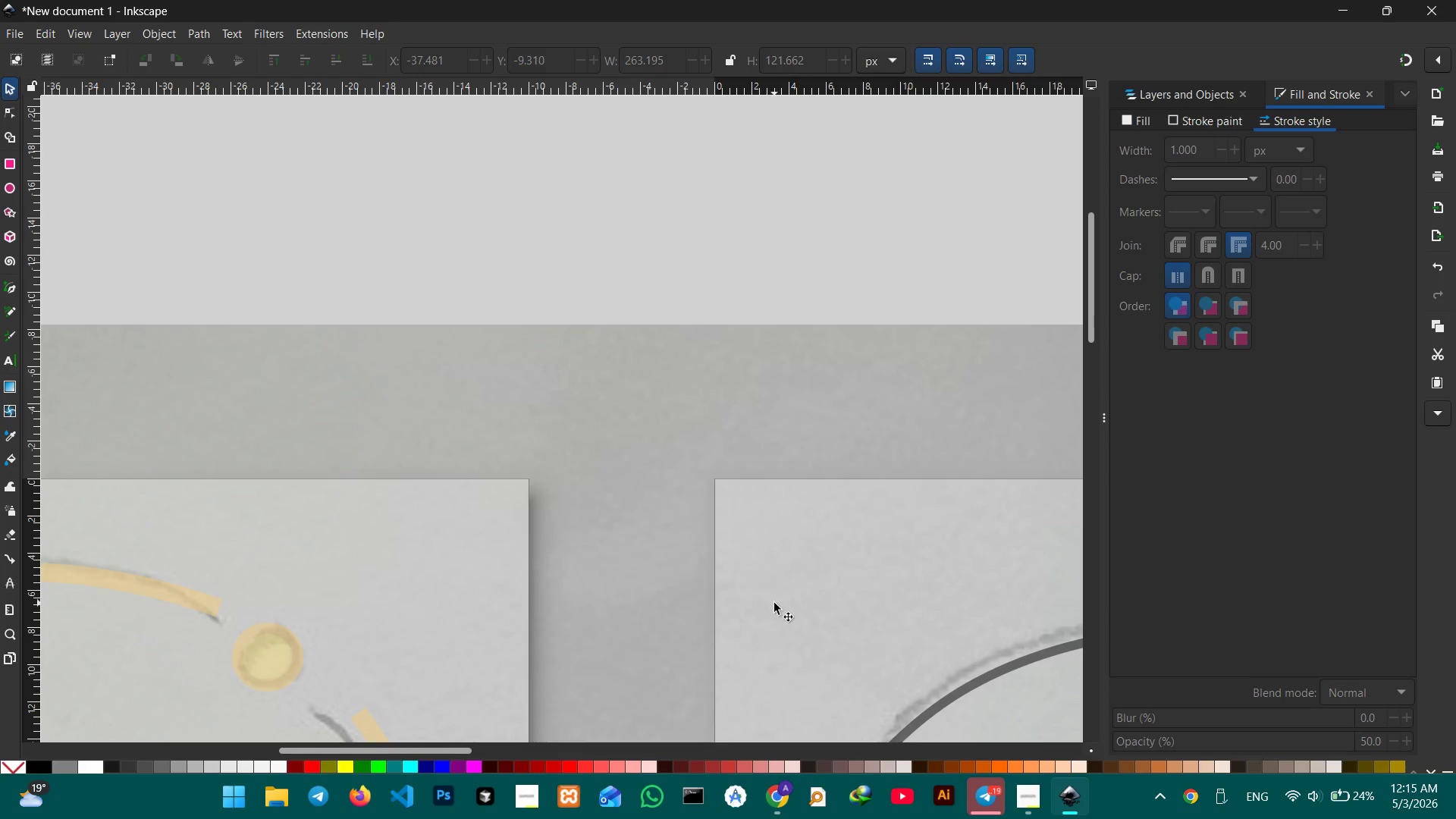 
hold_key(key=Space, duration=0.83)
 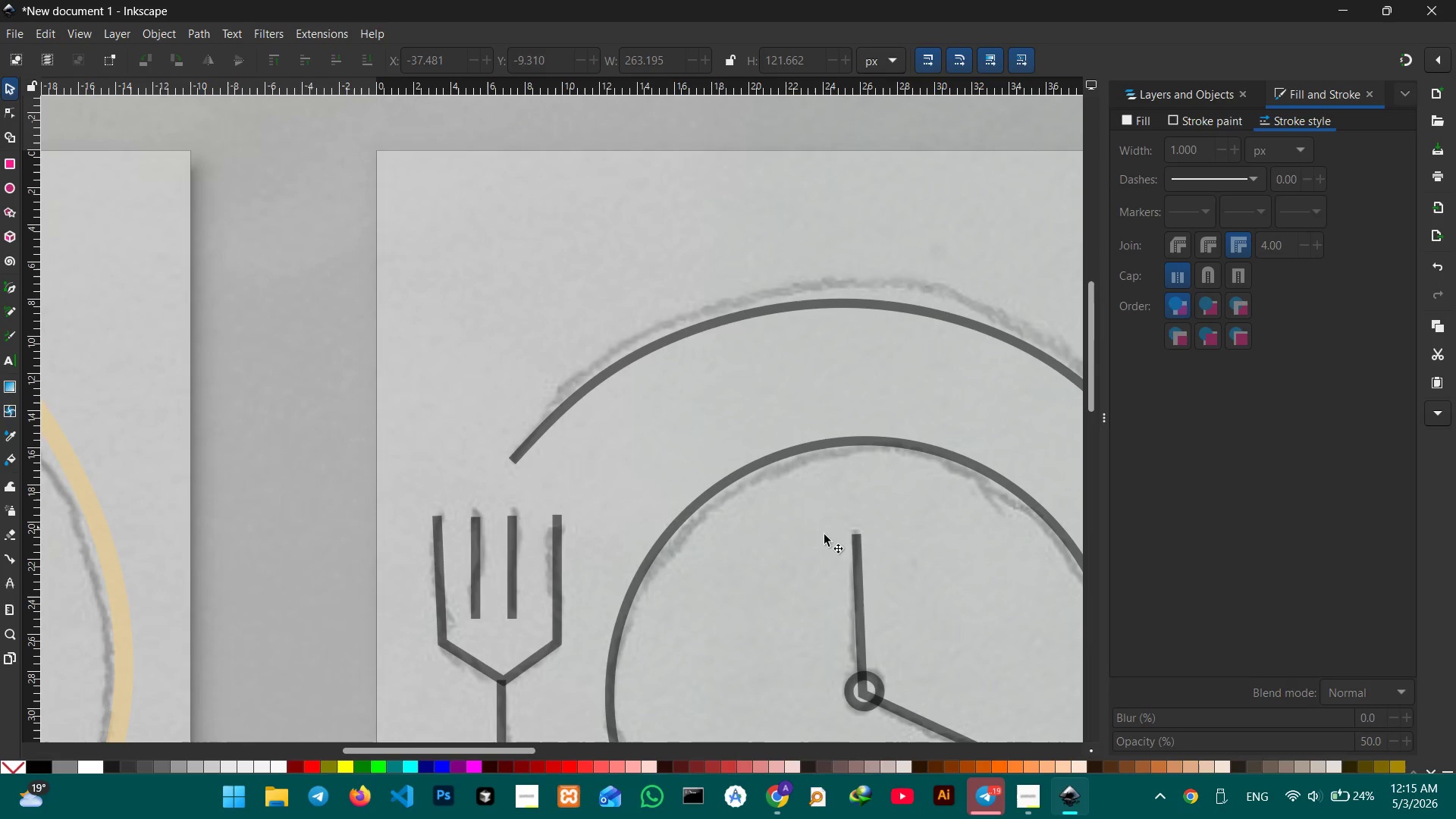 
left_click_drag(start_coordinate=[788, 601], to_coordinate=[454, 279])
 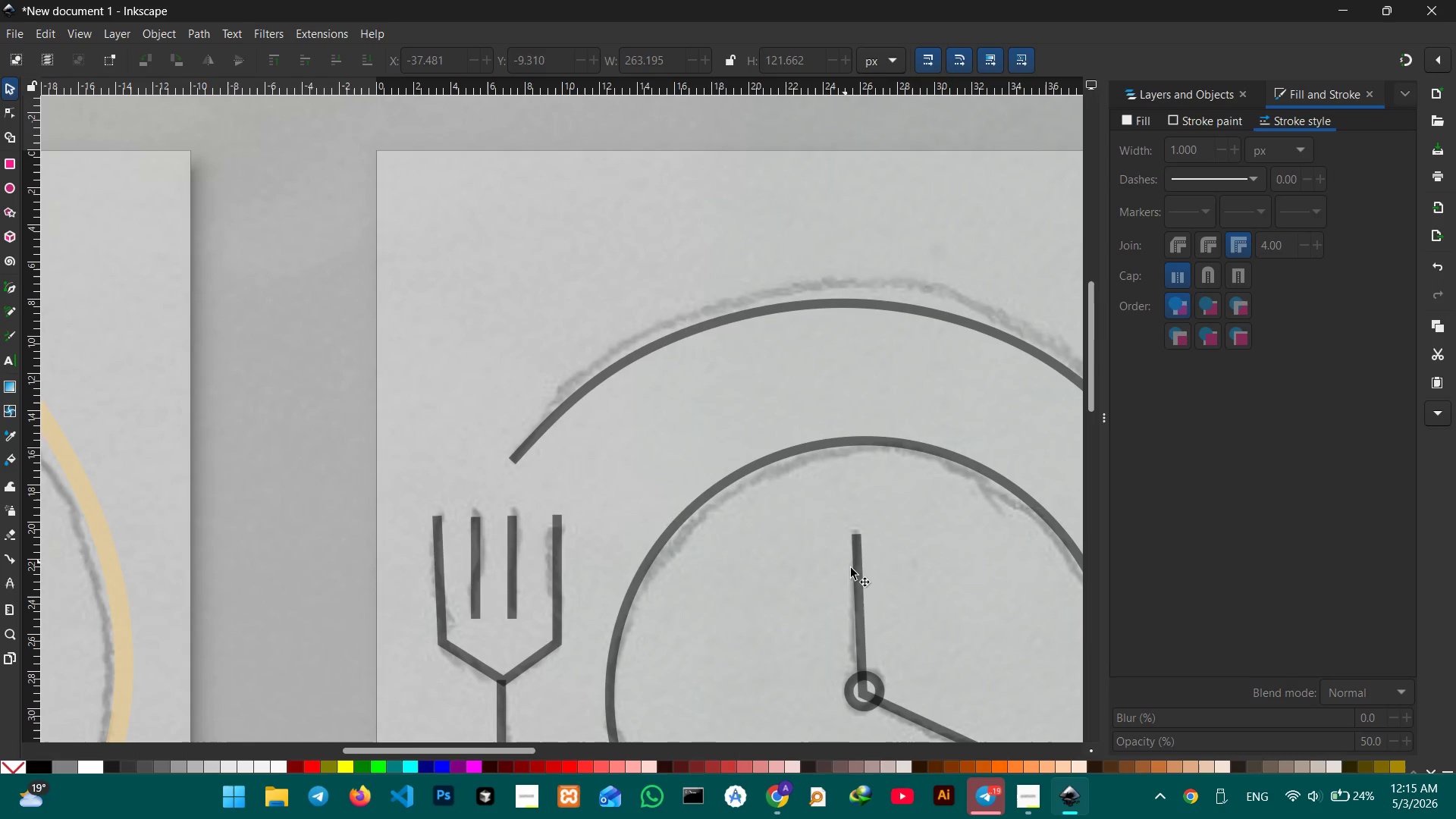 
hold_key(key=Space, duration=1.5)
 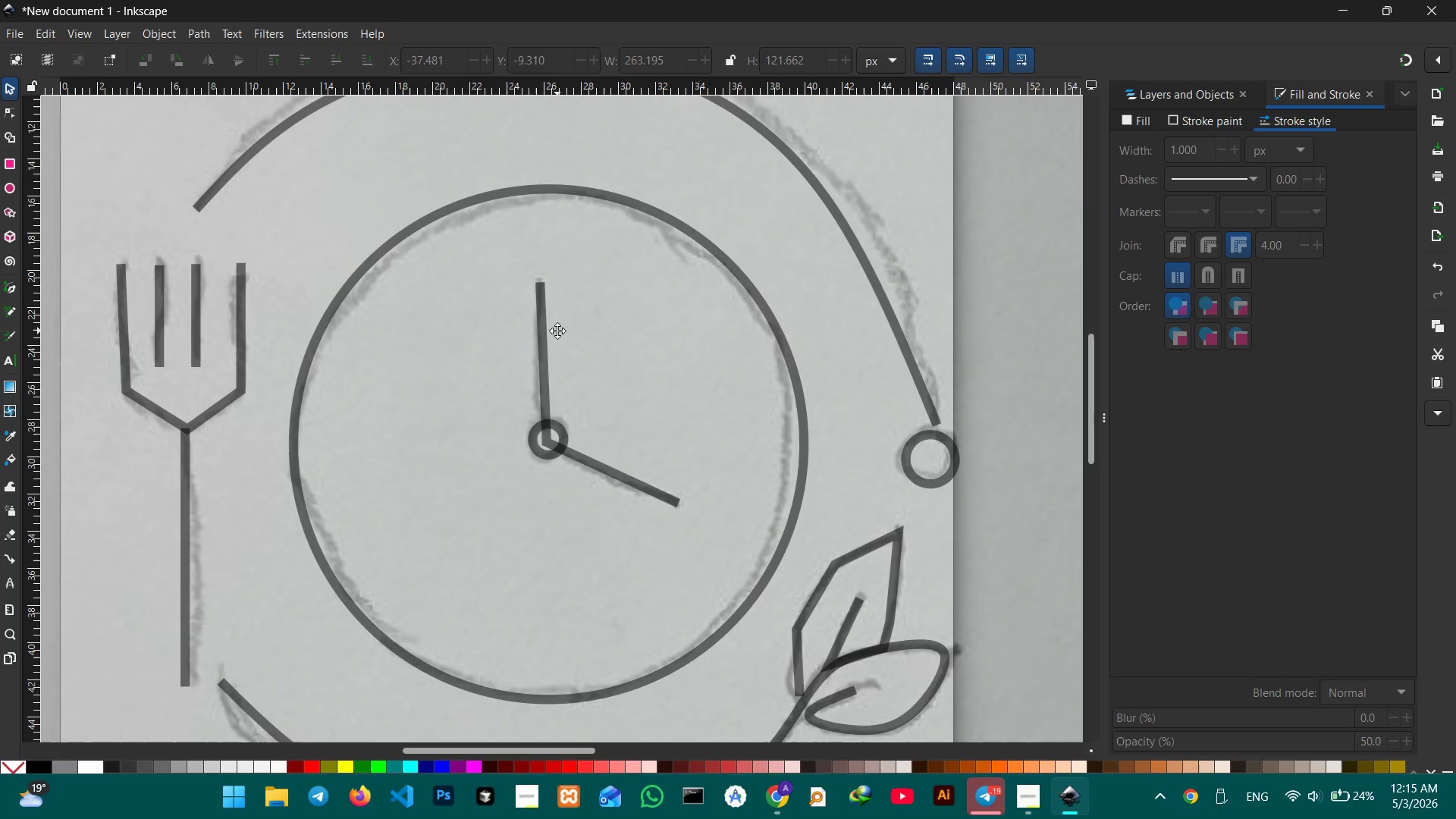 
left_click_drag(start_coordinate=[872, 580], to_coordinate=[529, 377])
 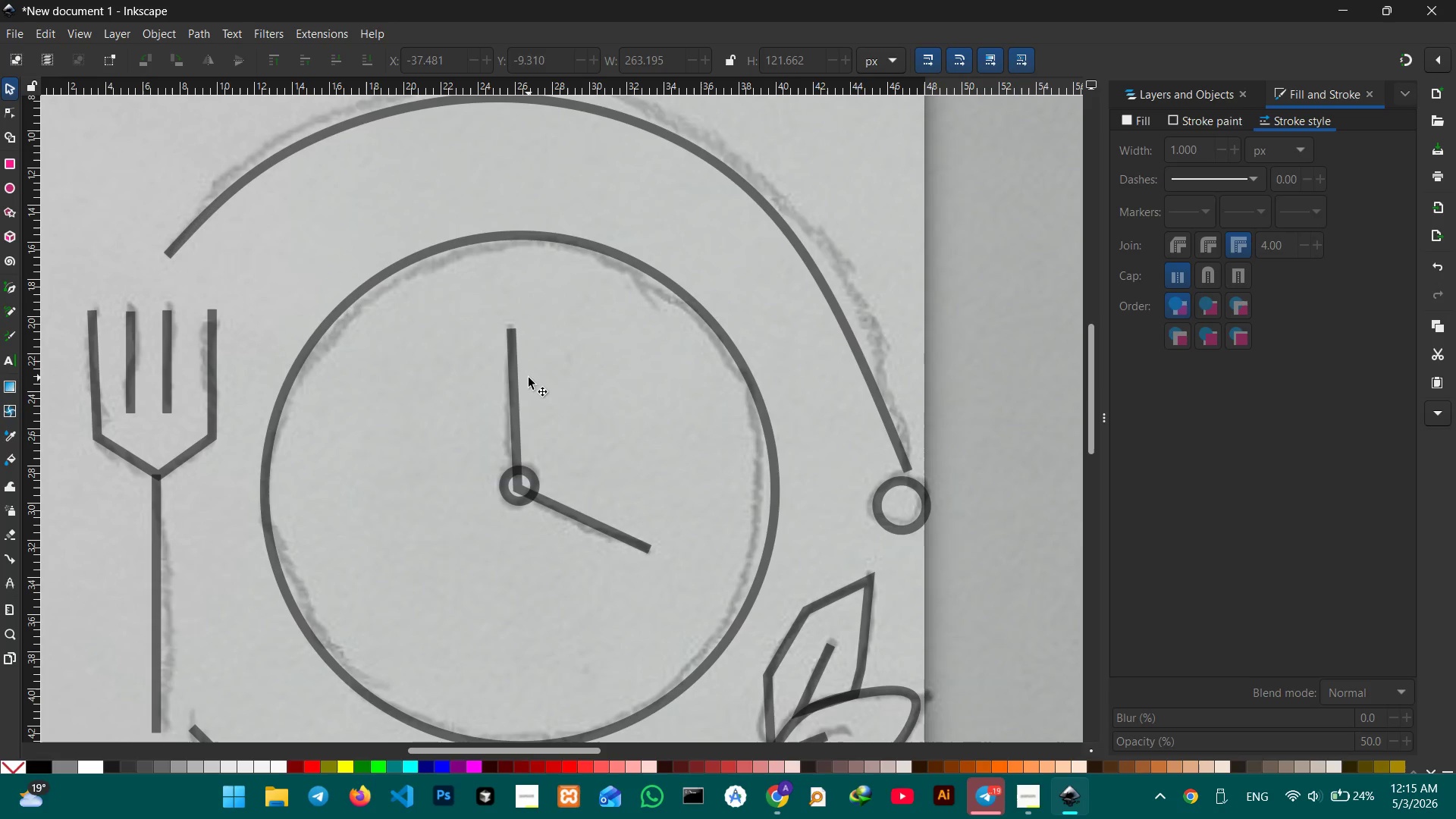 
hold_key(key=Space, duration=1.52)
 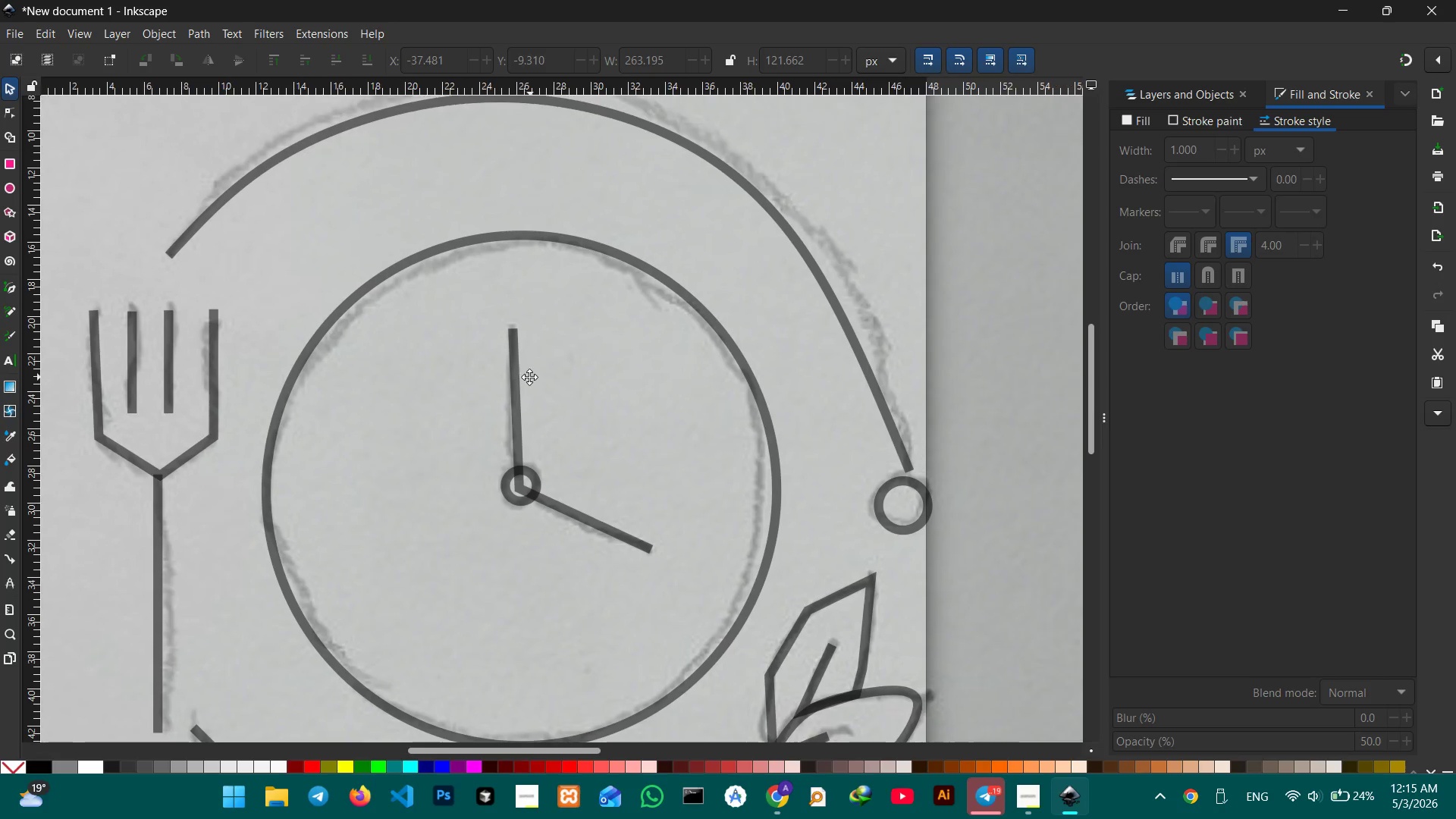 
hold_key(key=Space, duration=0.91)
 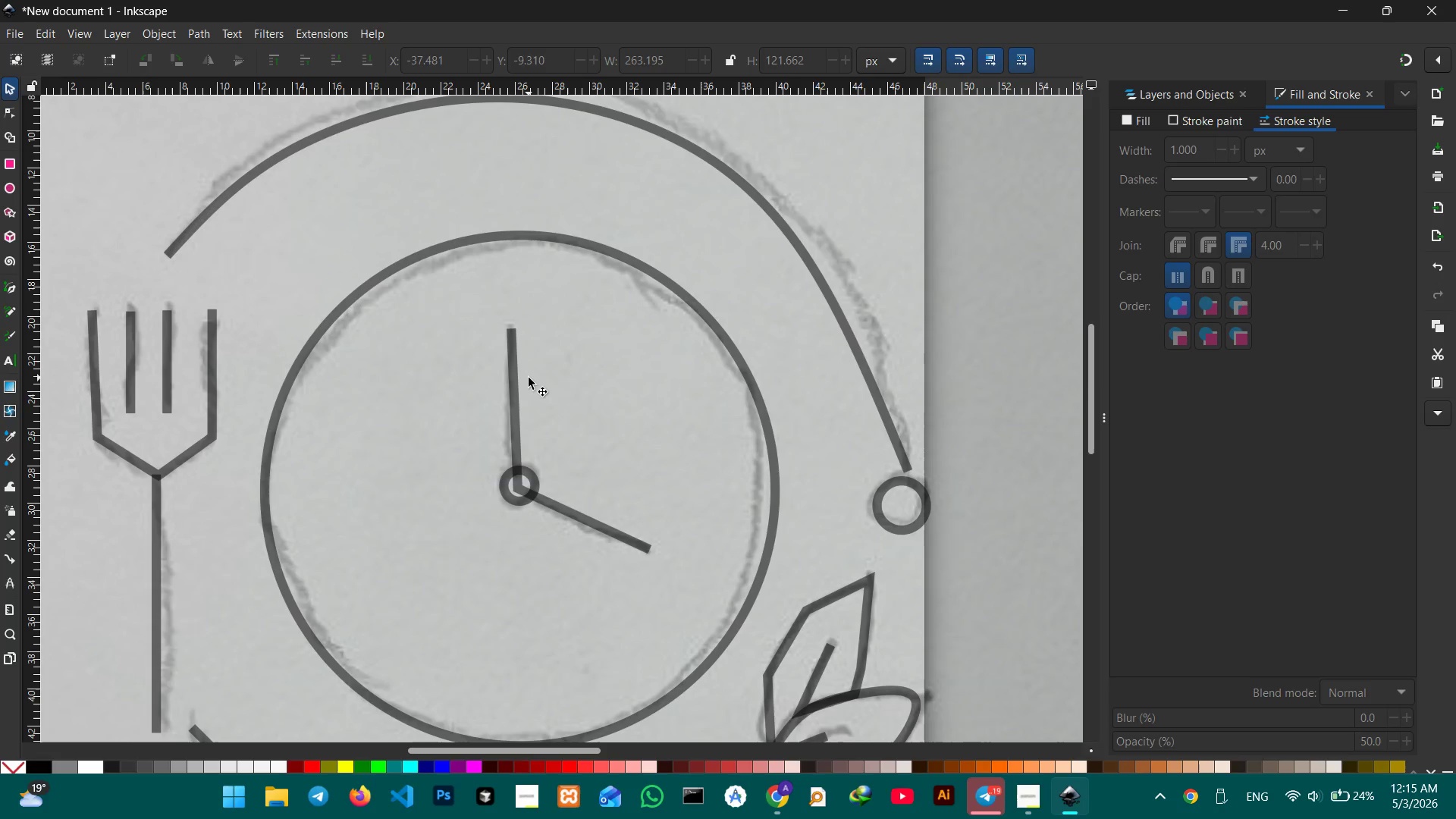 
key(Control+ControlLeft)
 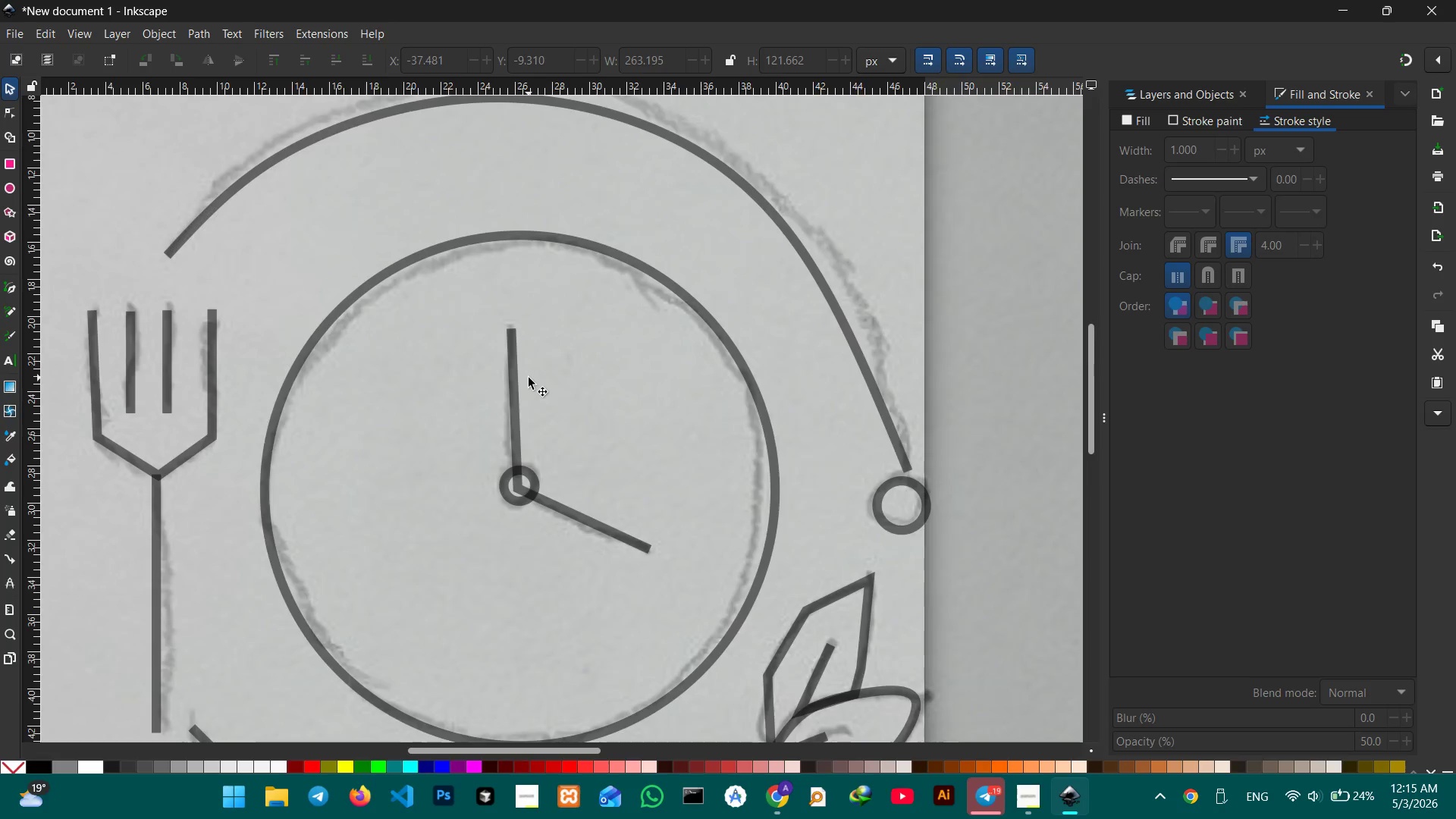 
key(Control+ControlLeft)
 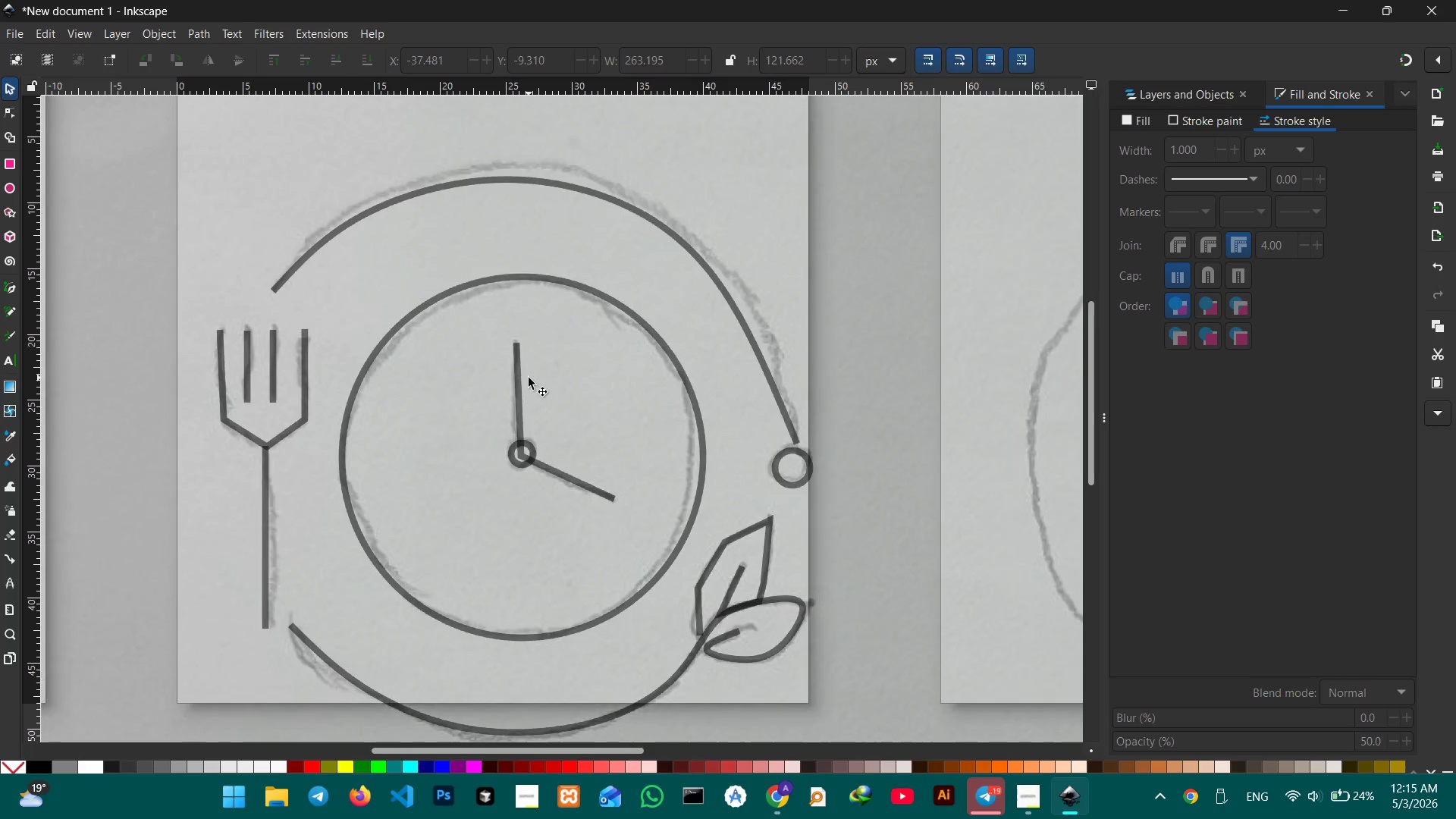 
scroll: coordinate [529, 378], scroll_direction: down, amount: 1.0
 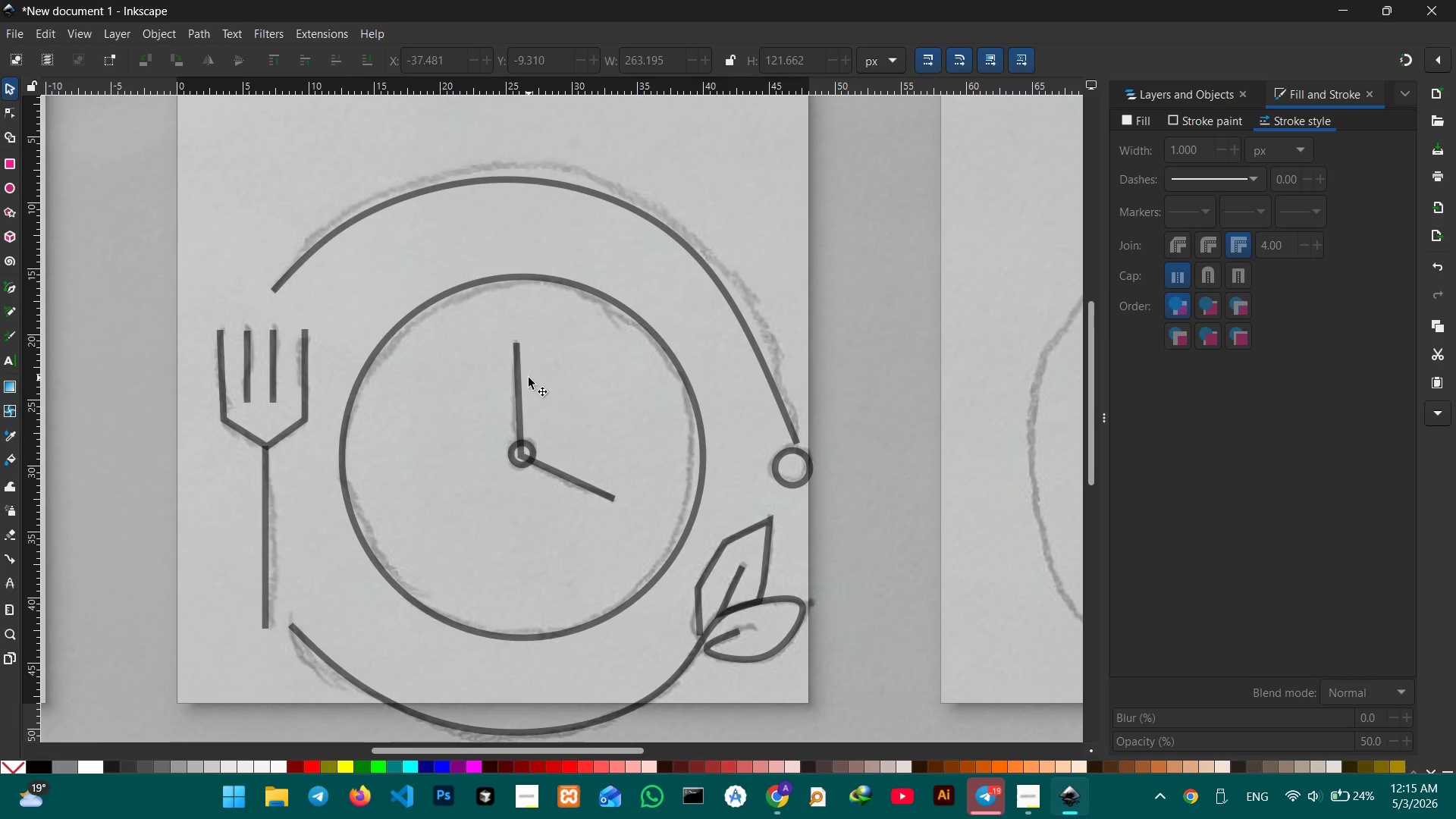 
hold_key(key=Space, duration=1.08)
 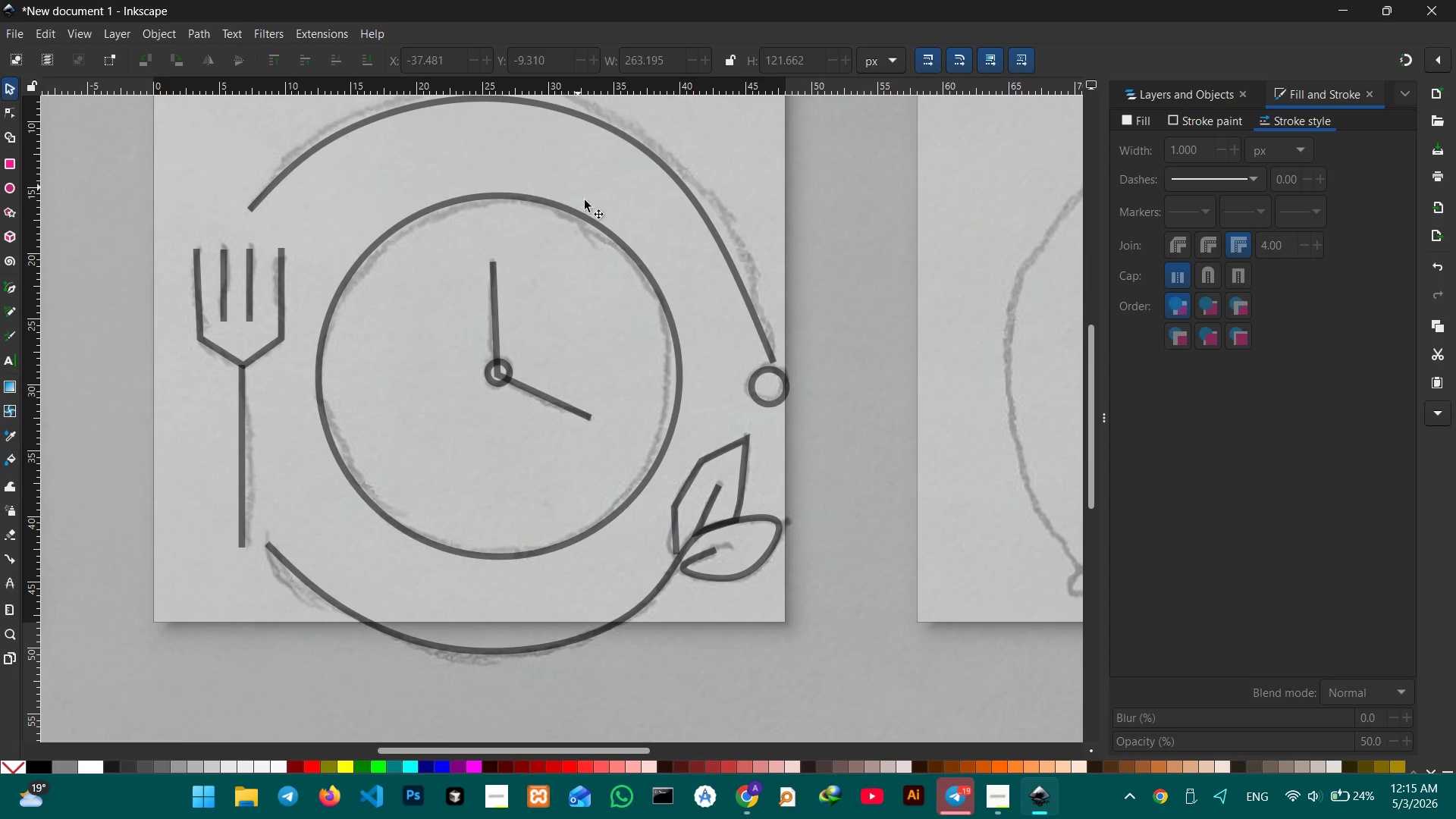 
left_click_drag(start_coordinate=[548, 405], to_coordinate=[505, 298])
 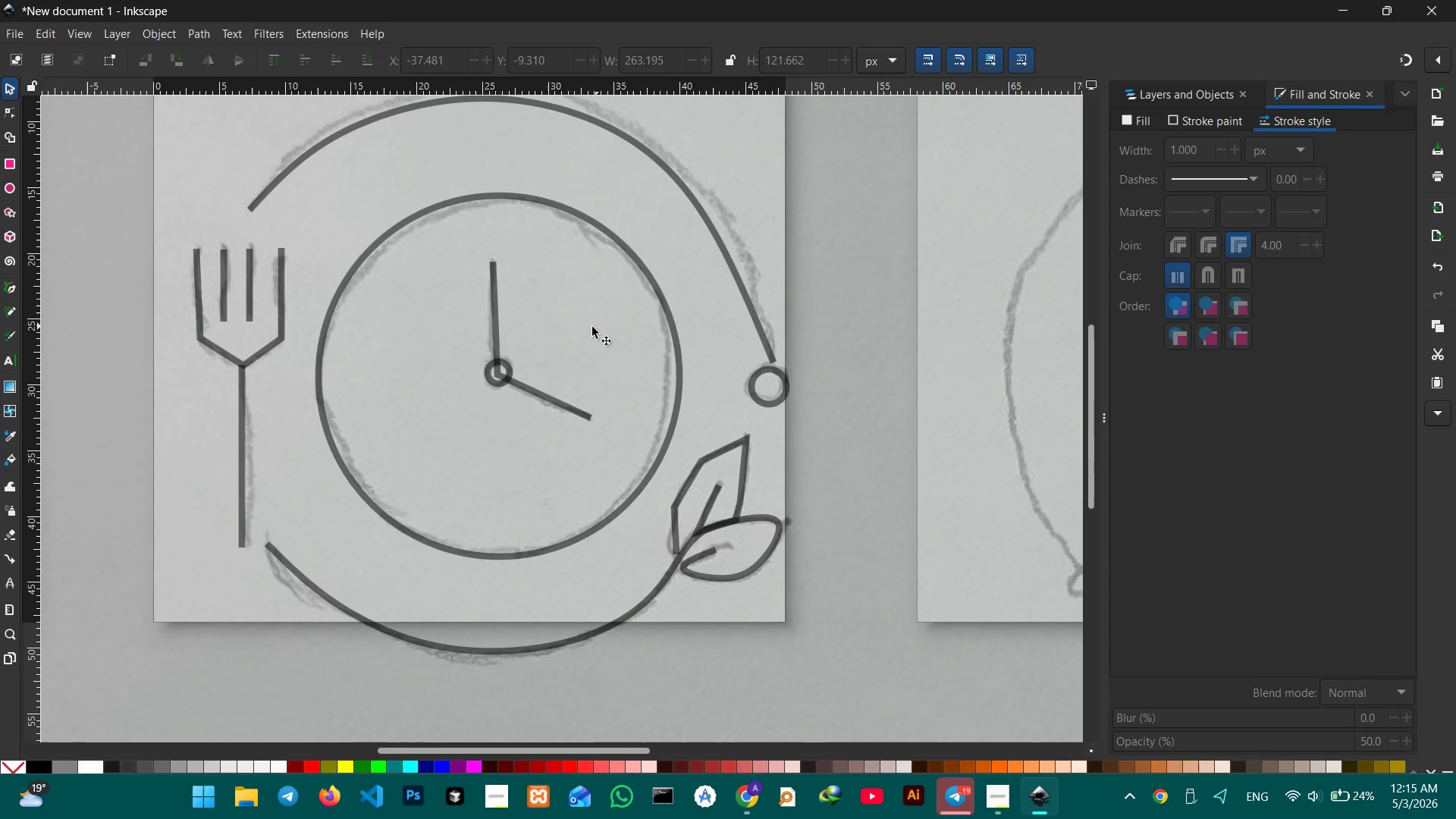 
scroll: coordinate [585, 328], scroll_direction: up, amount: 1.0
 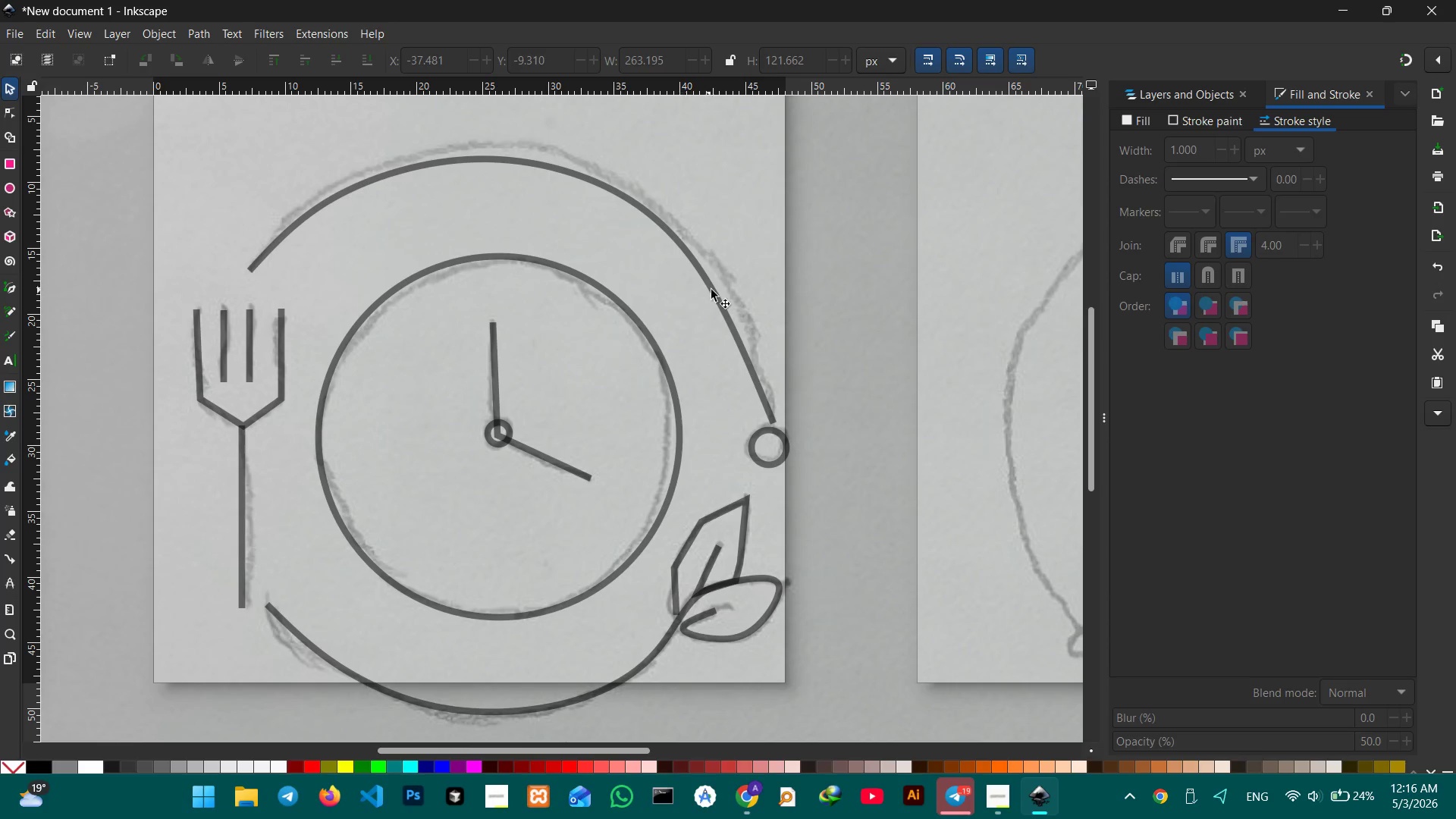 
left_click([711, 290])
 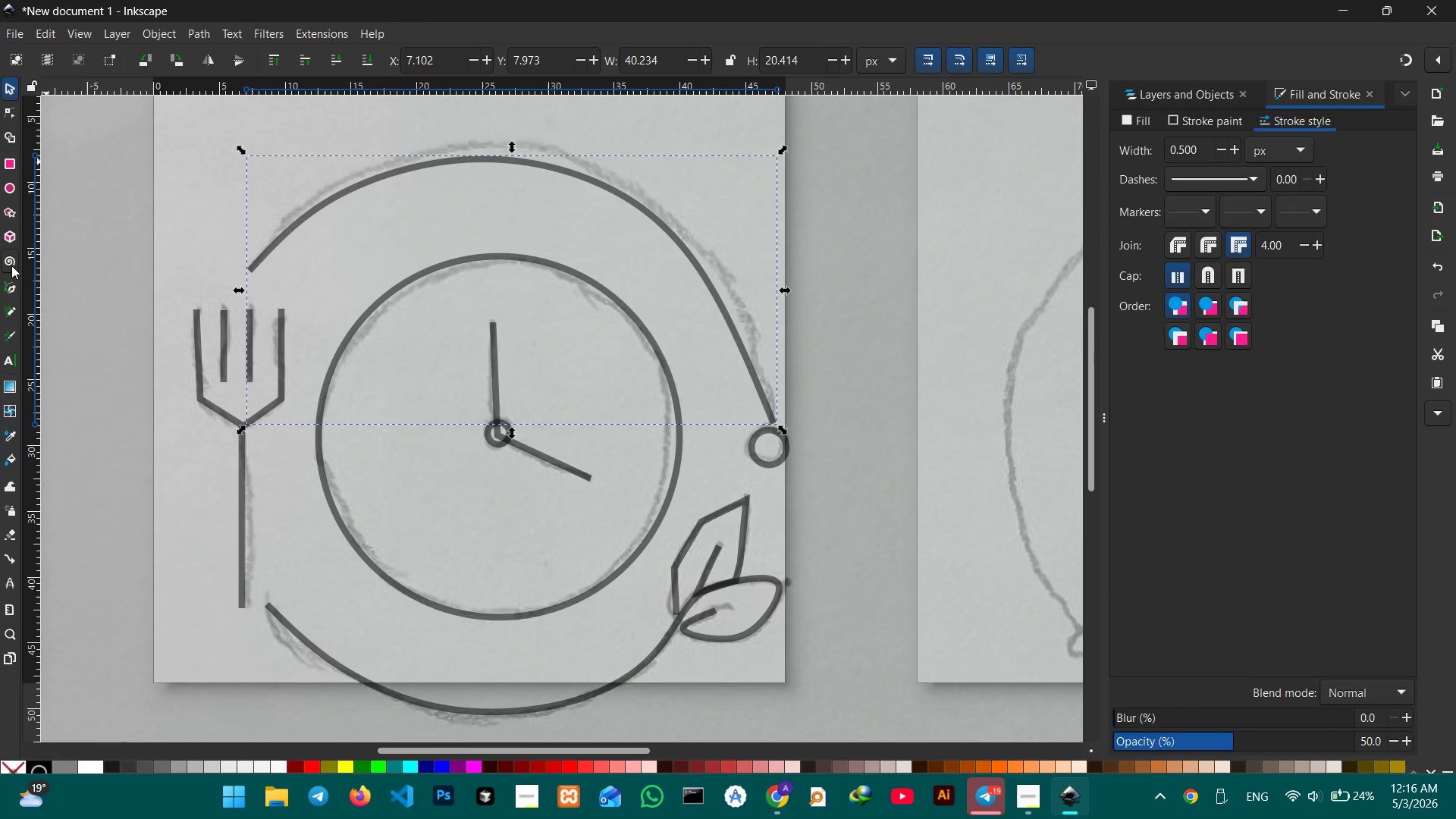 
left_click([7, 112])
 